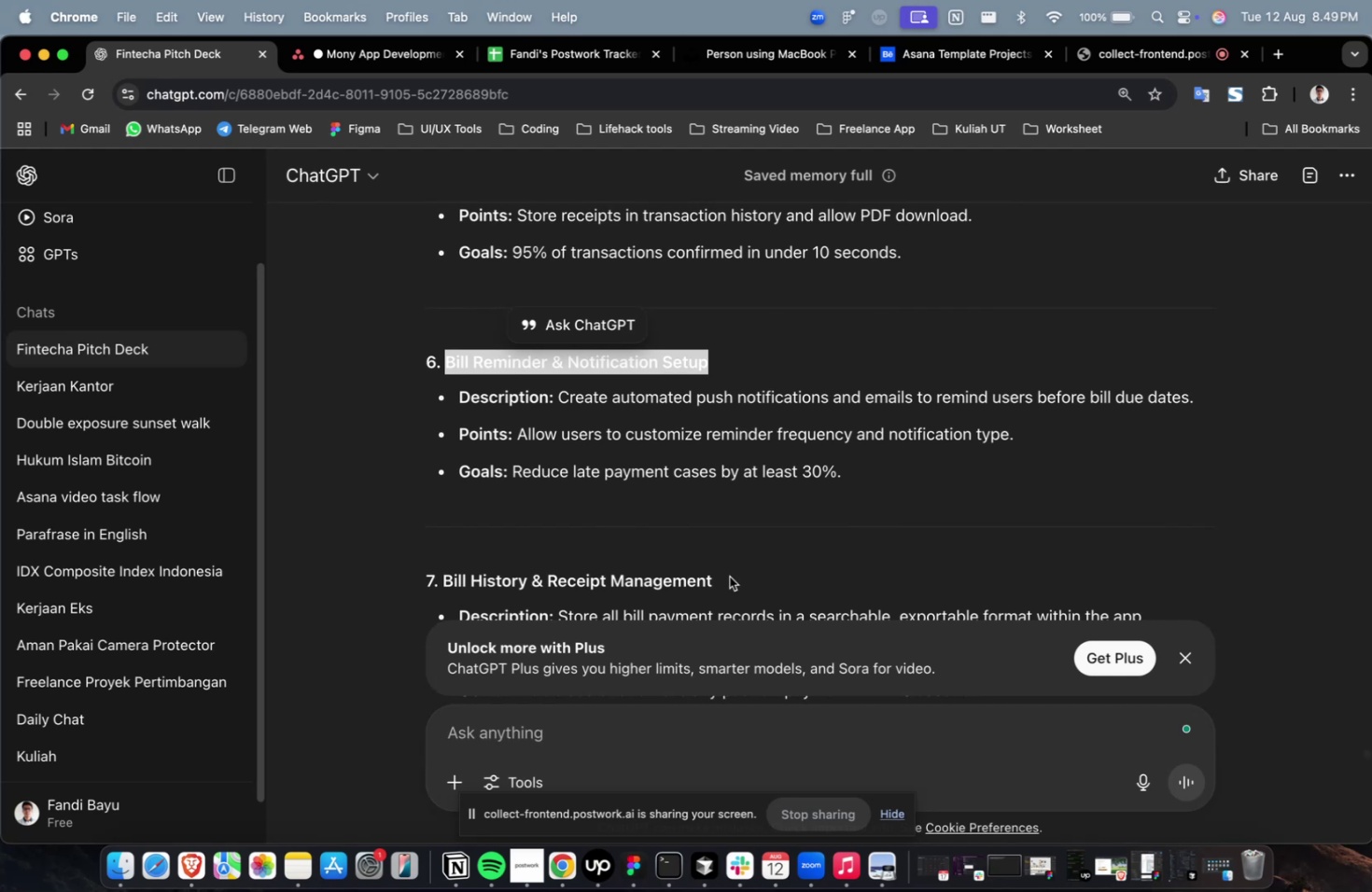 
left_click_drag(start_coordinate=[730, 578], to_coordinate=[443, 589])
 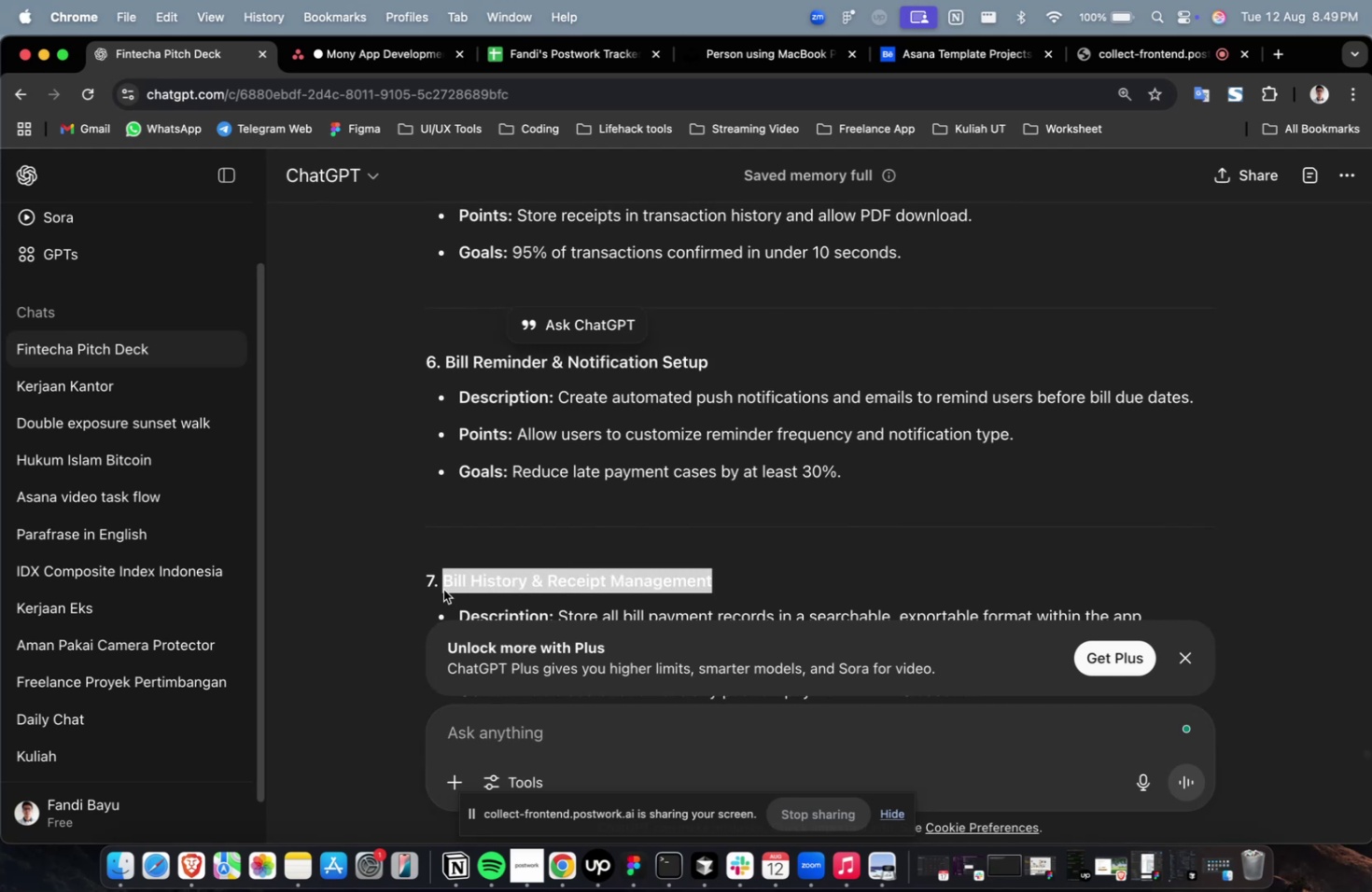 
key(Meta+C)
 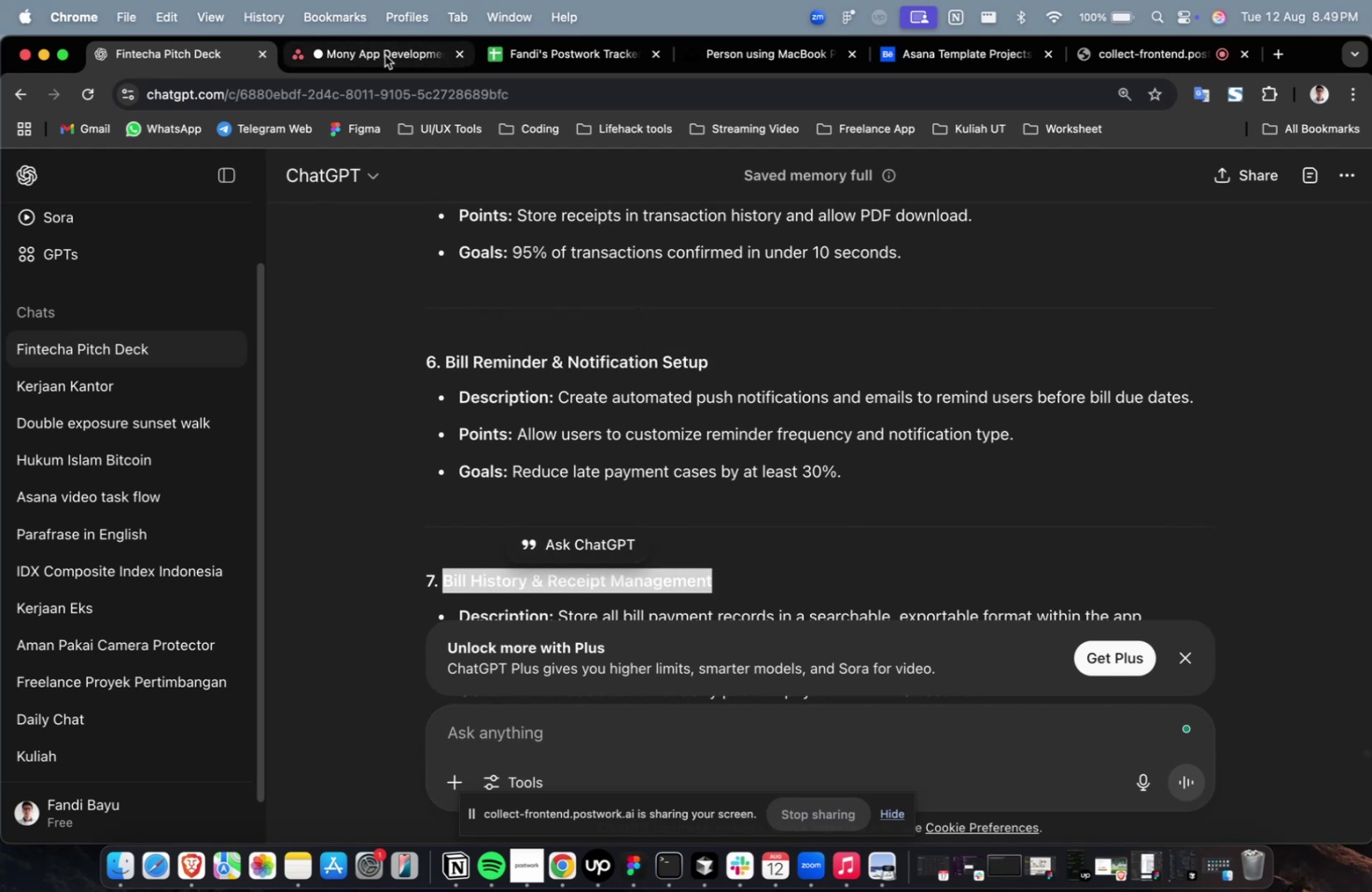 
left_click([391, 56])
 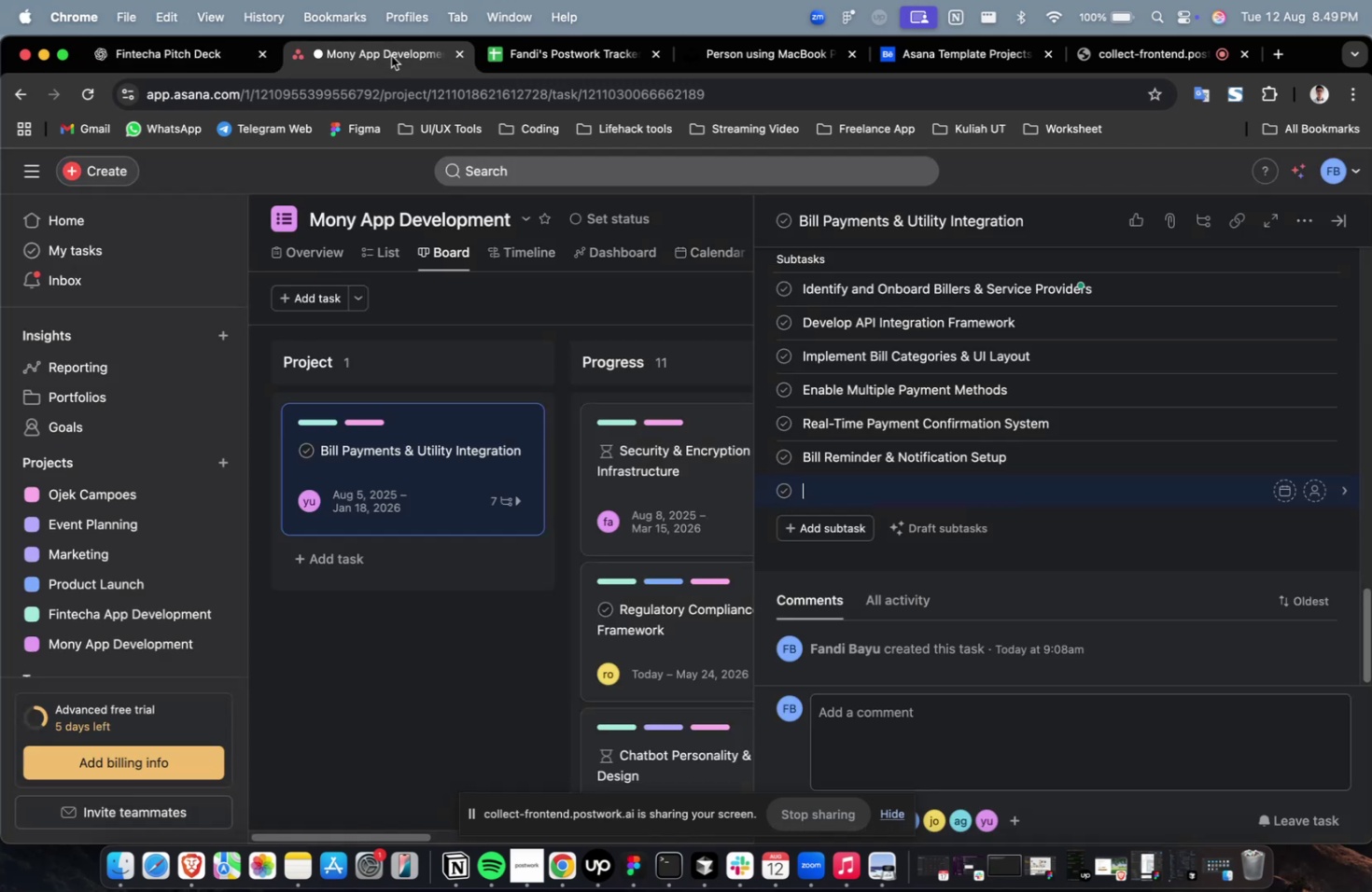 
key(Meta+V)
 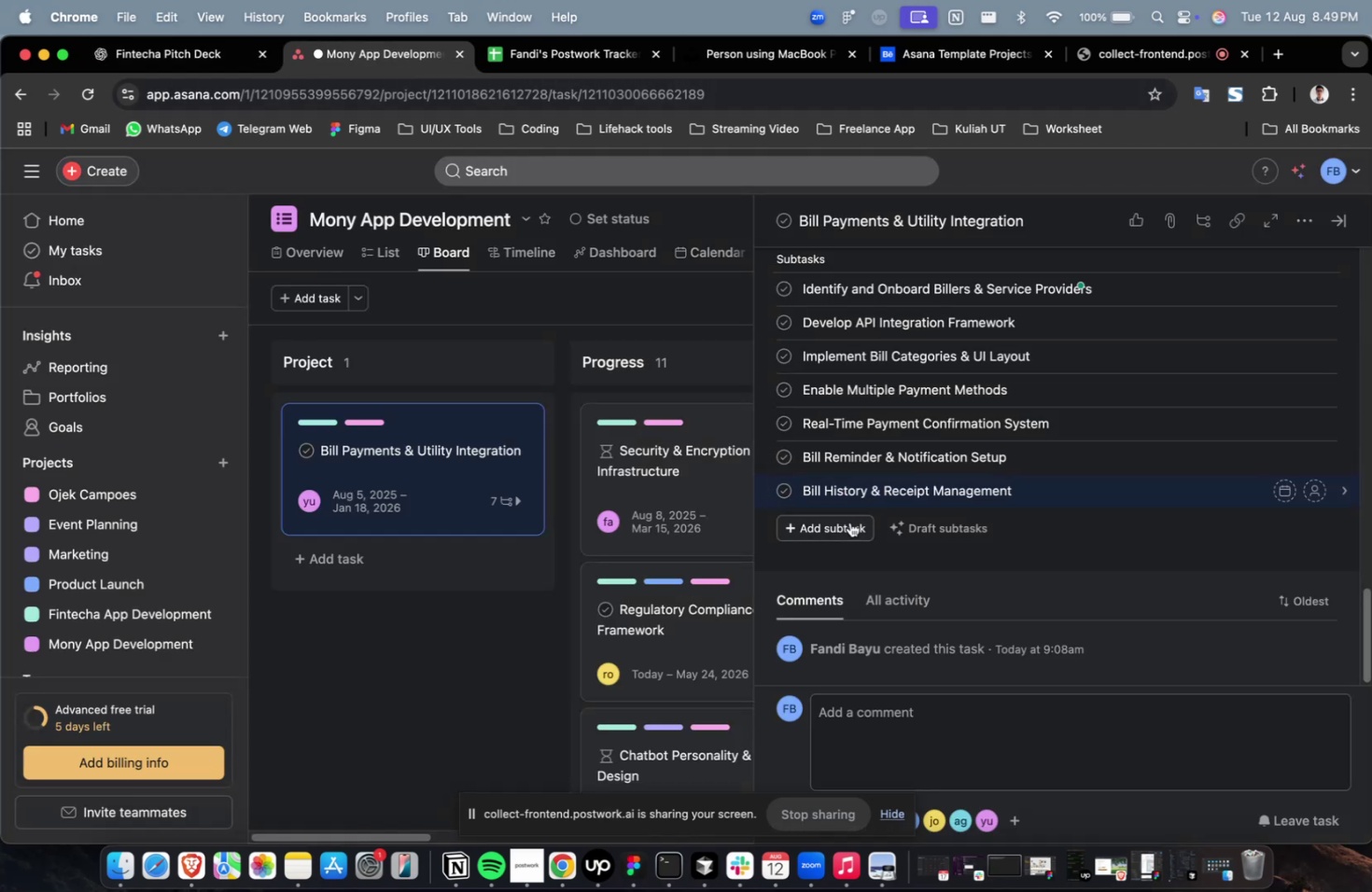 
left_click([849, 522])
 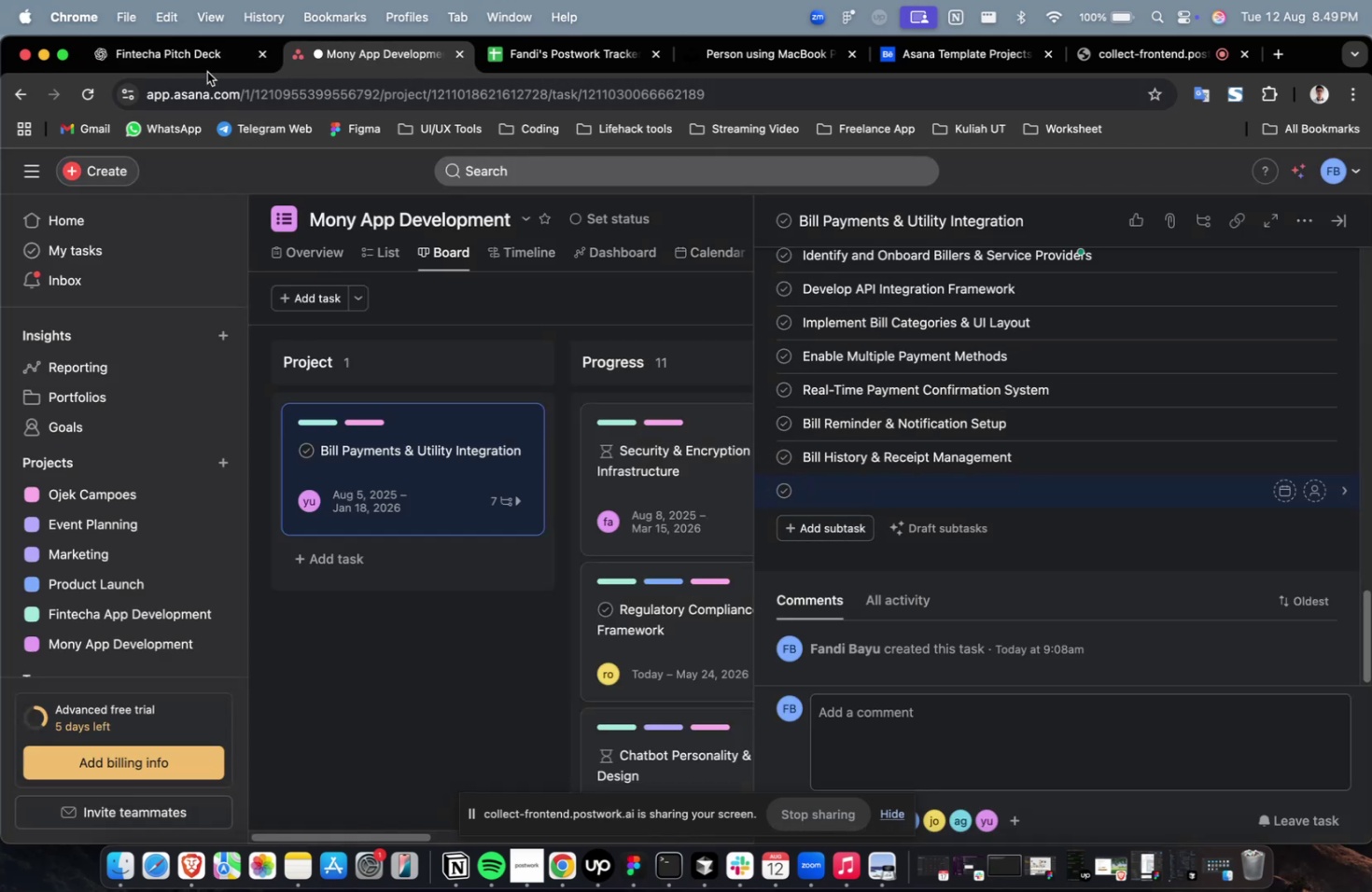 
left_click([165, 33])
 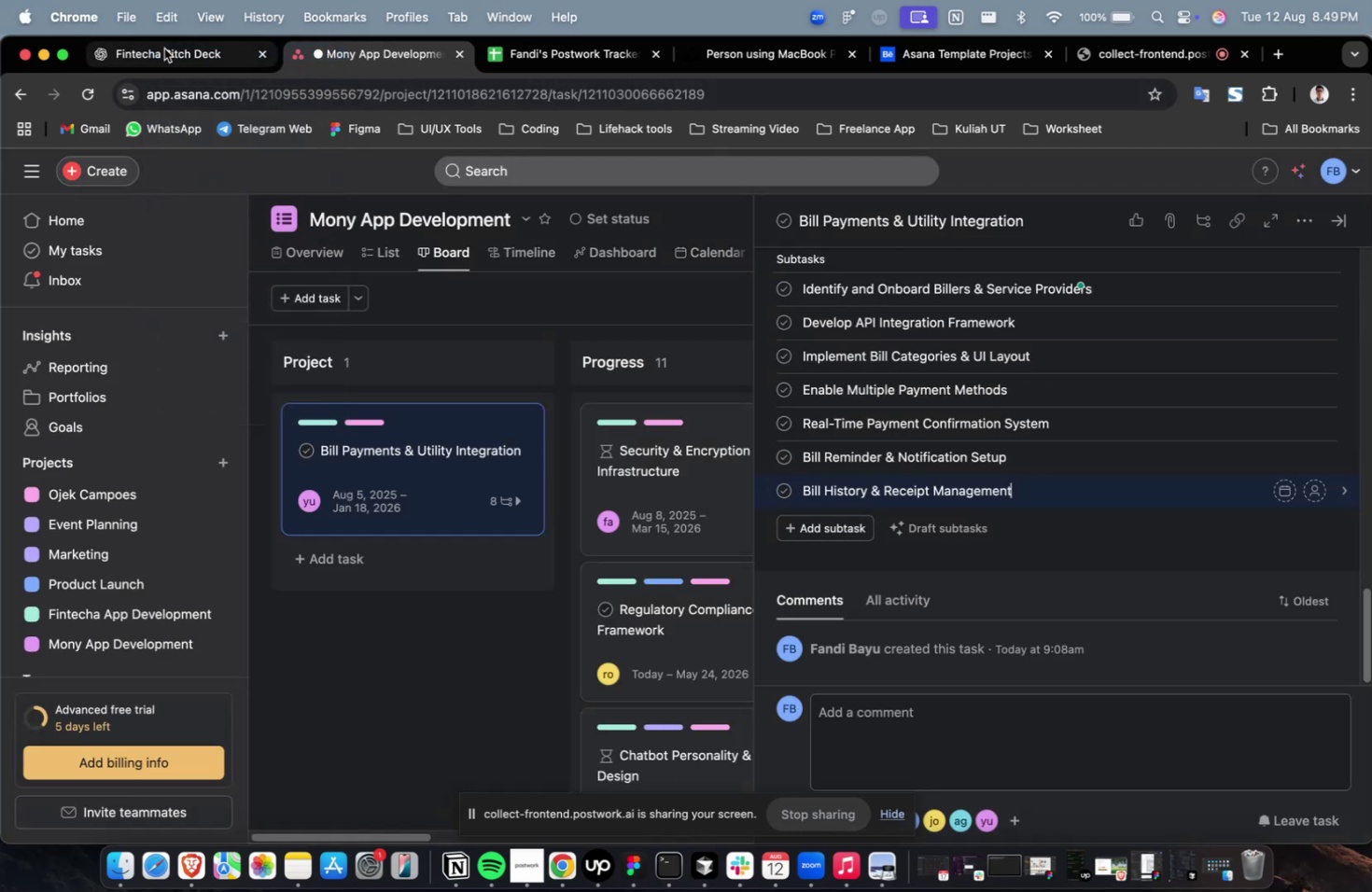 
key(Meta+Z)
 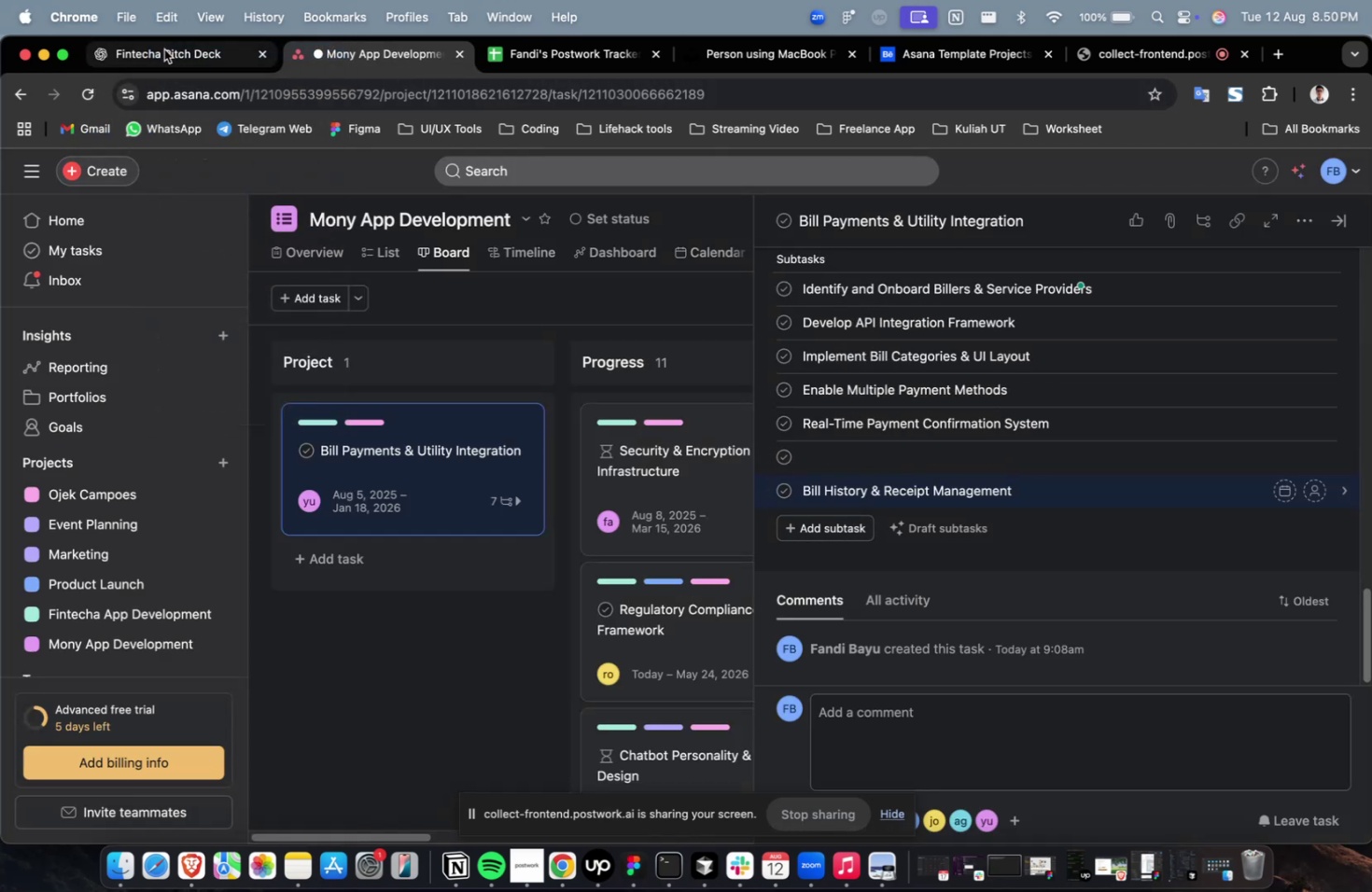 
key(Meta+V)
 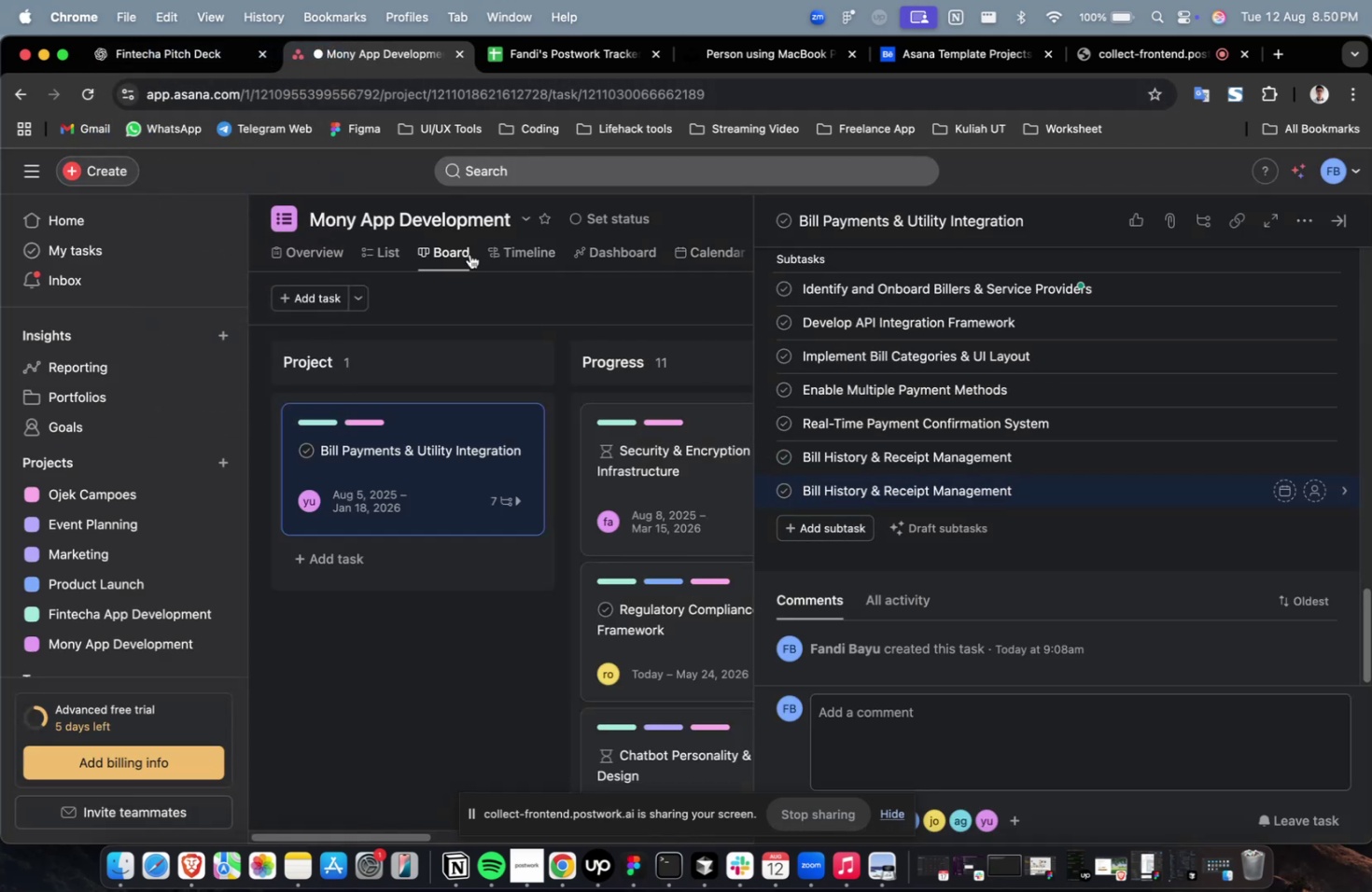 
left_click([147, 49])
 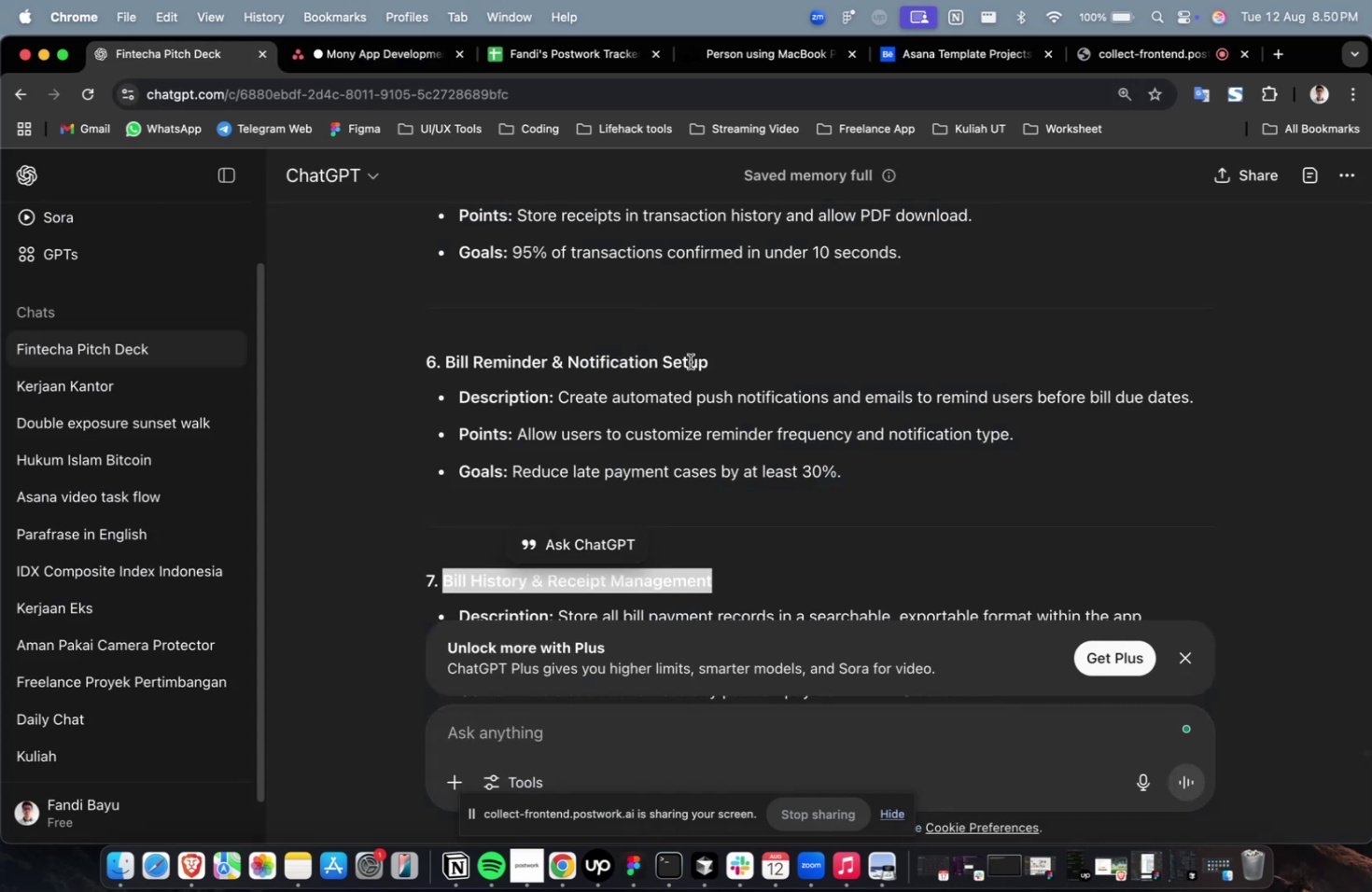 
left_click_drag(start_coordinate=[721, 366], to_coordinate=[445, 371])
 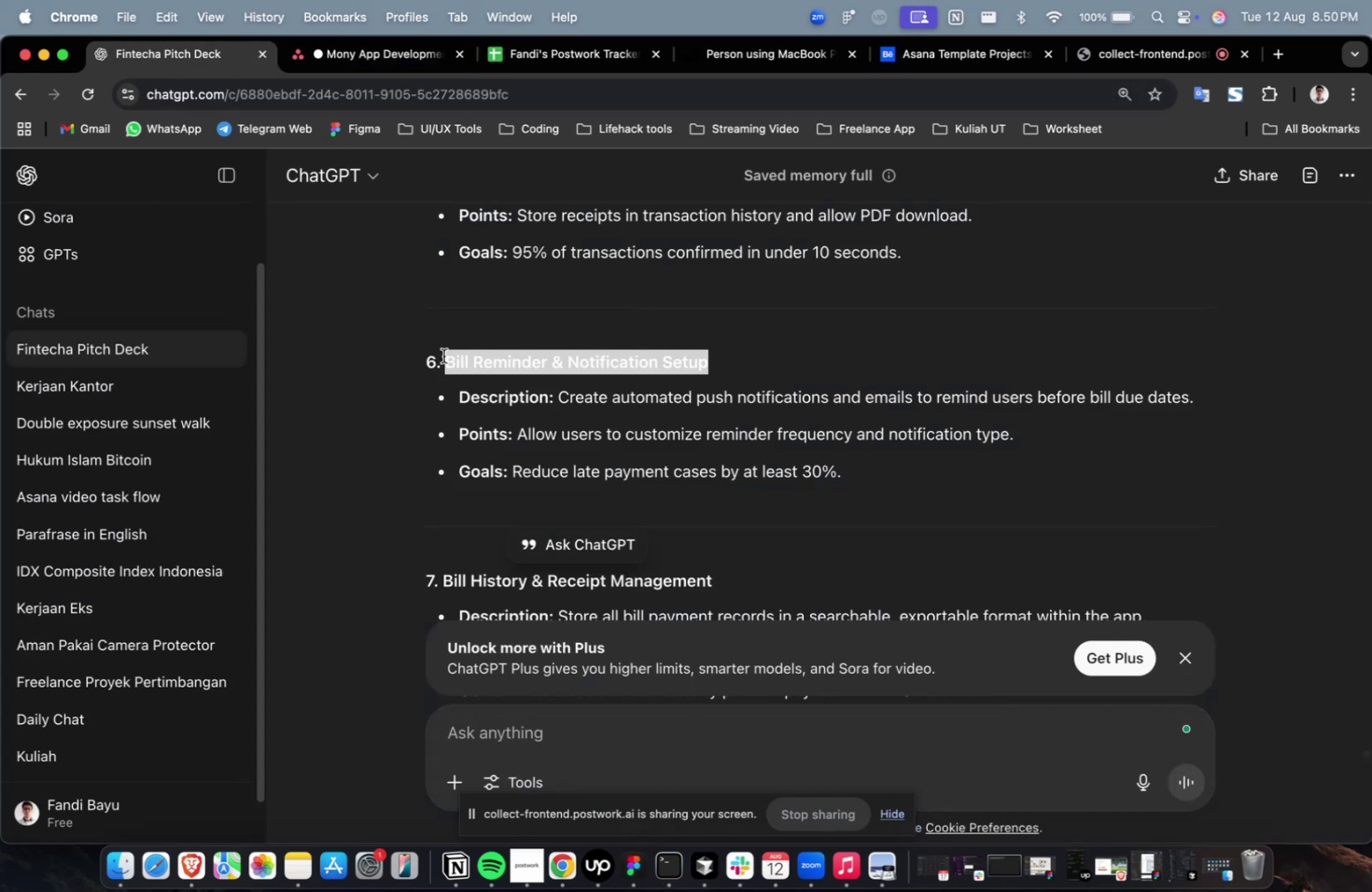 
key(Meta+CommandLeft)
 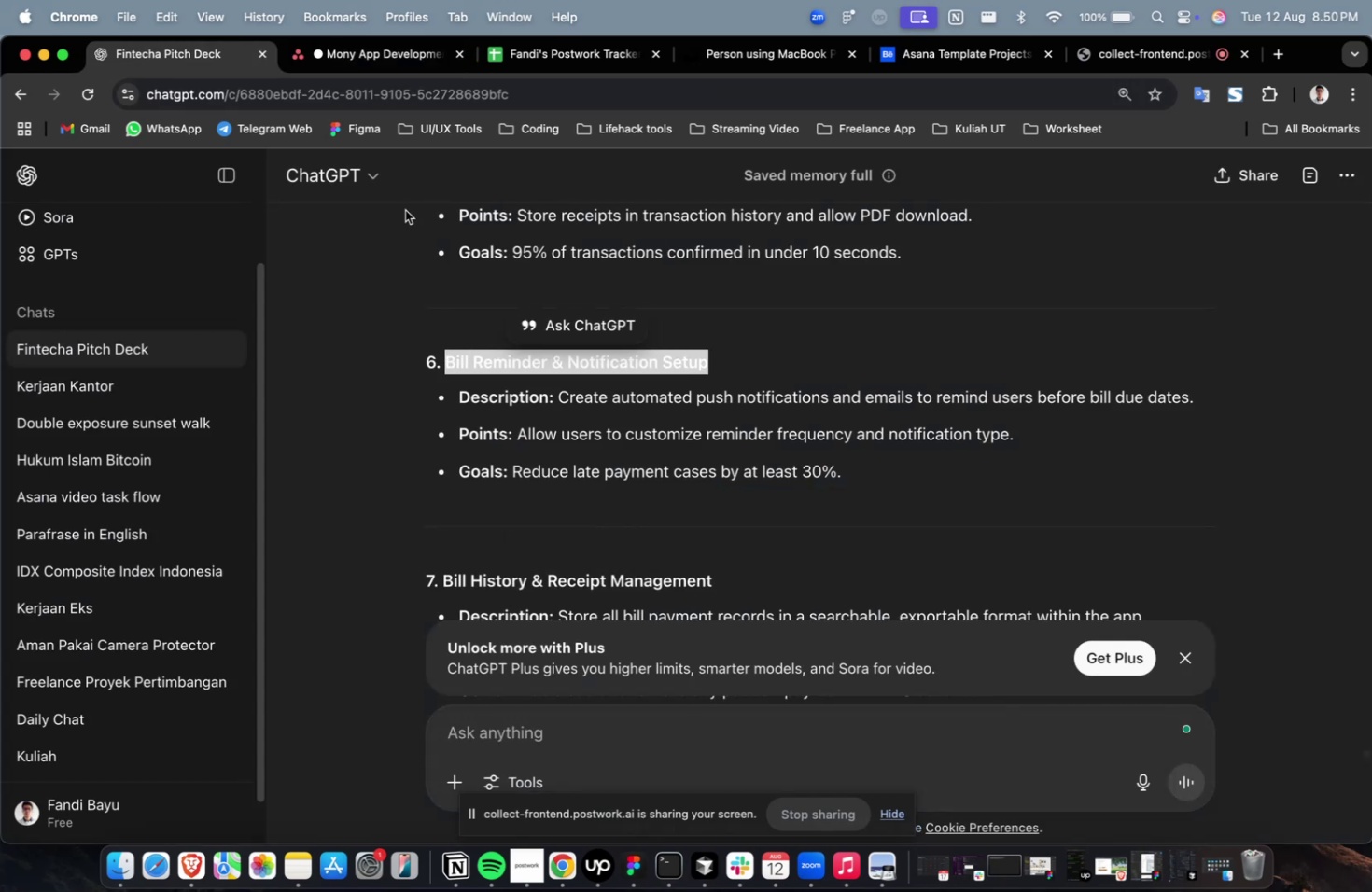 
key(Meta+C)
 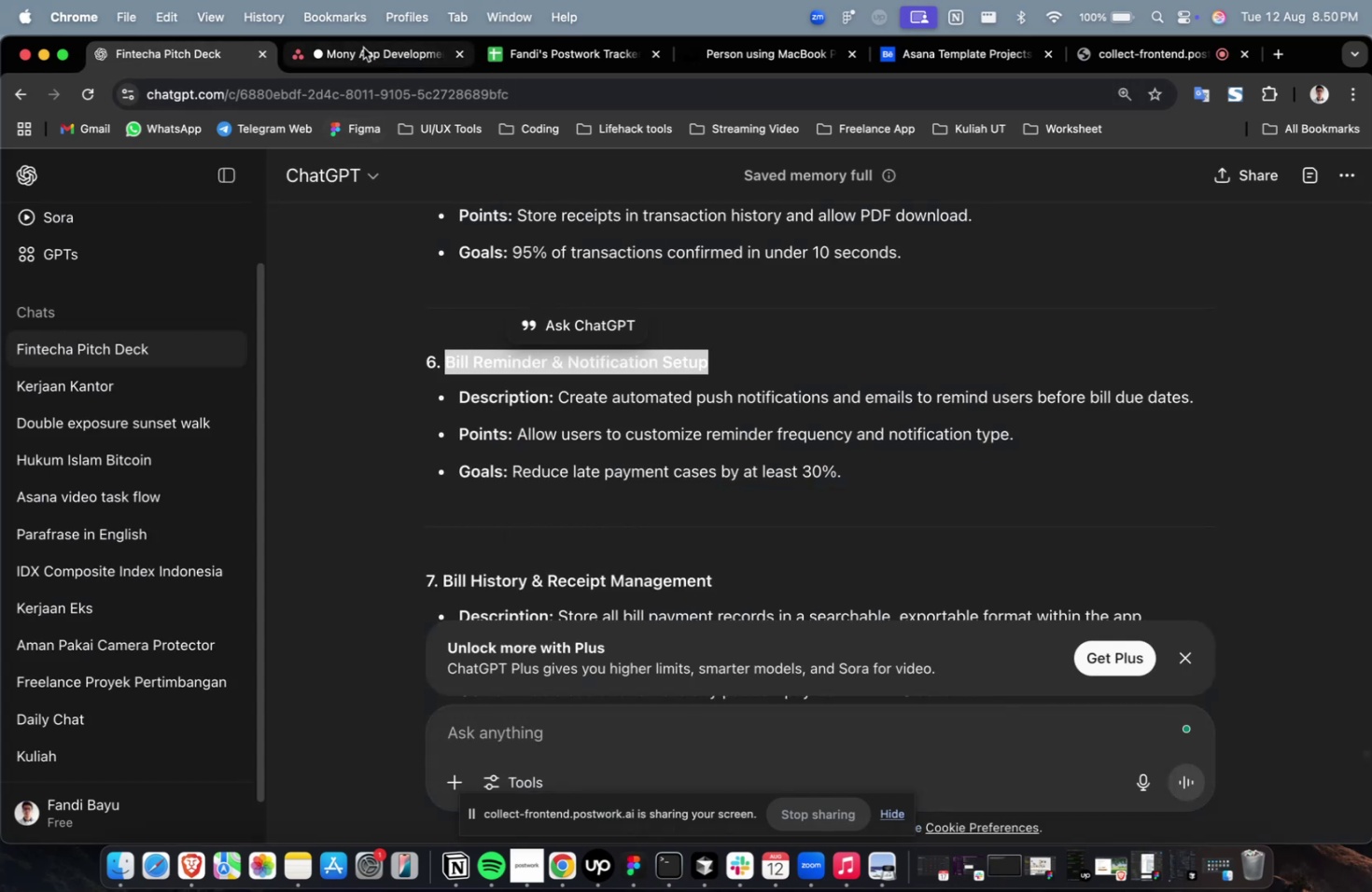 
left_click([363, 48])
 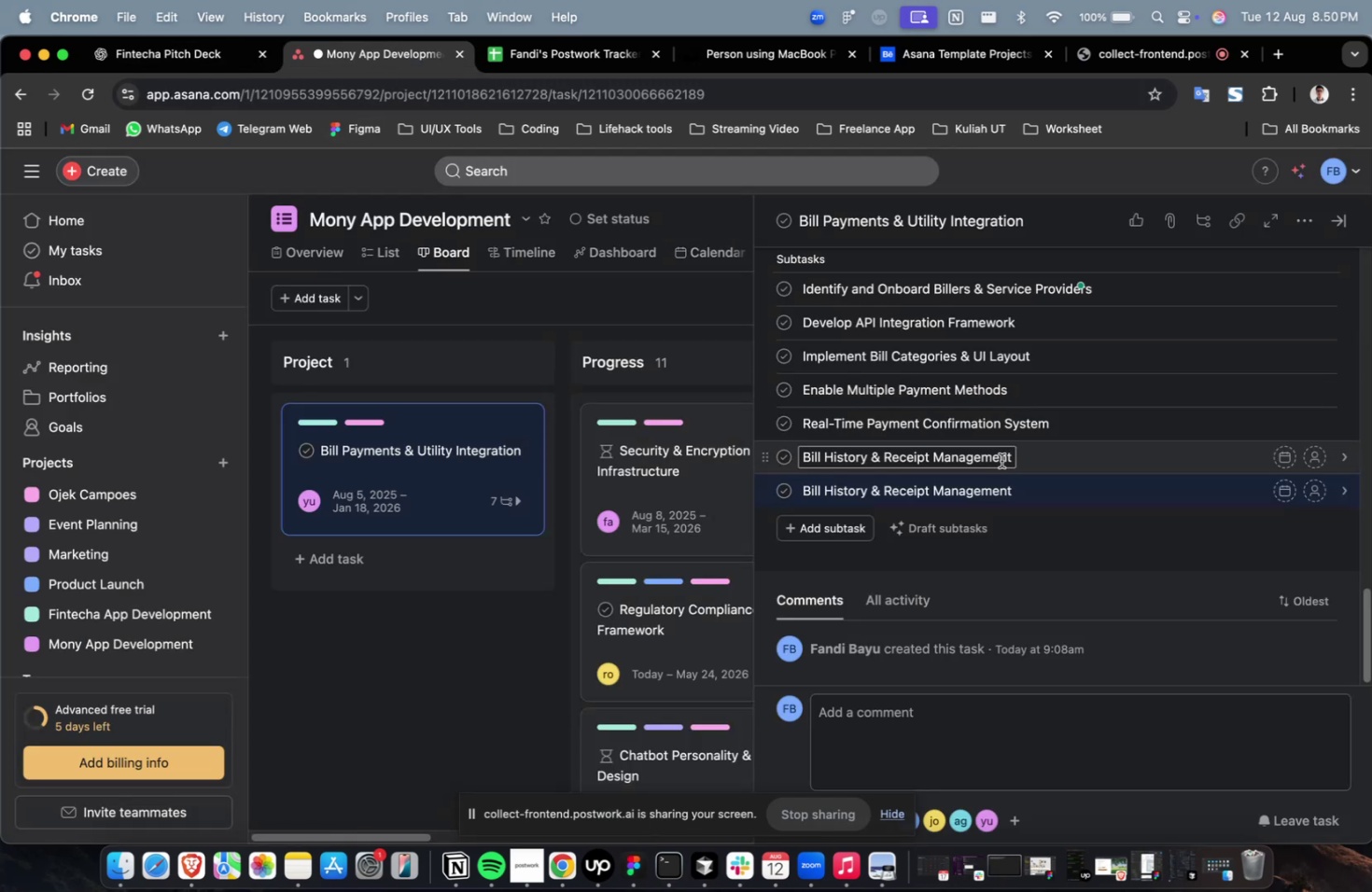 
left_click([978, 456])
 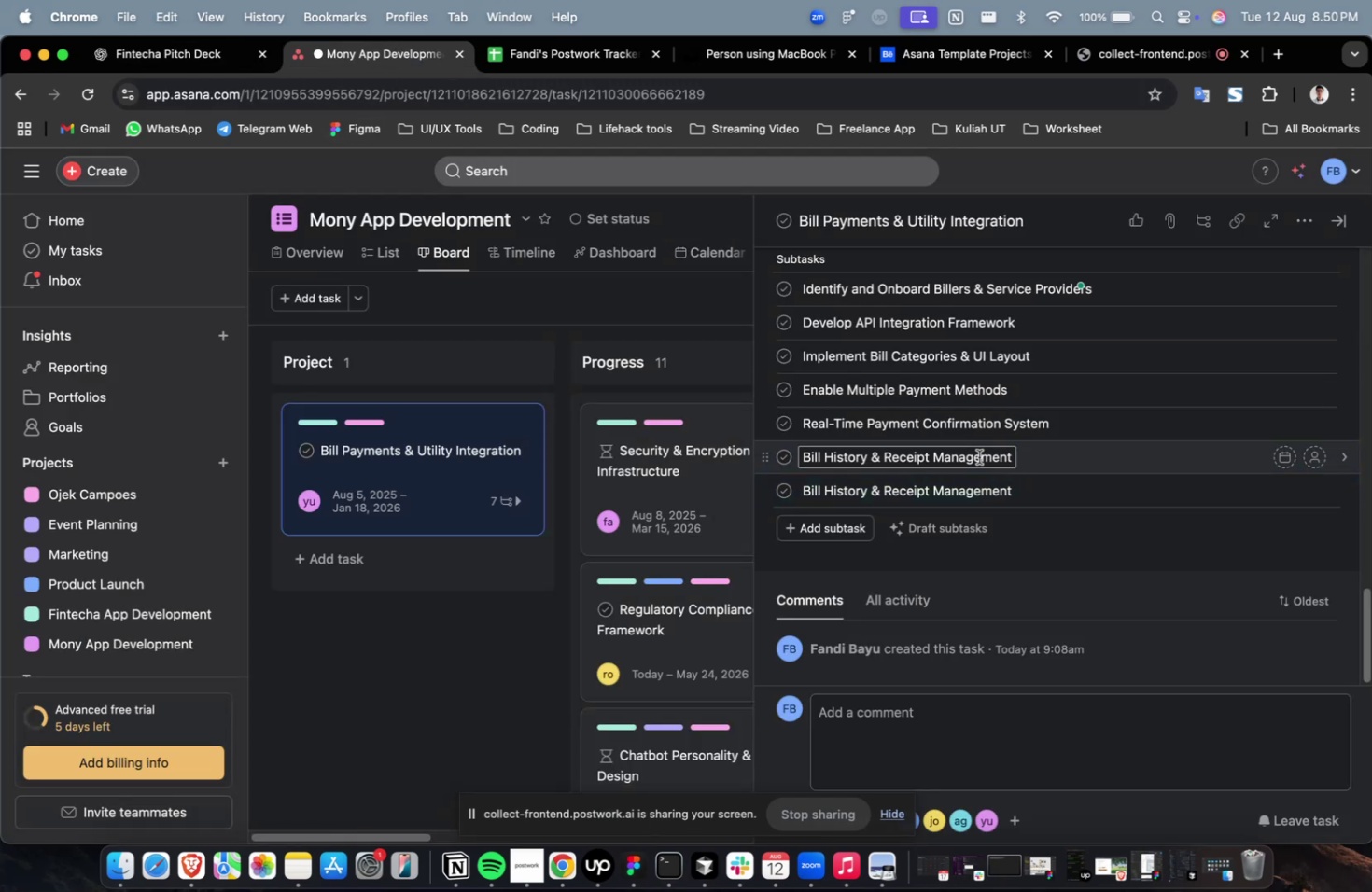 
key(Meta+A)
 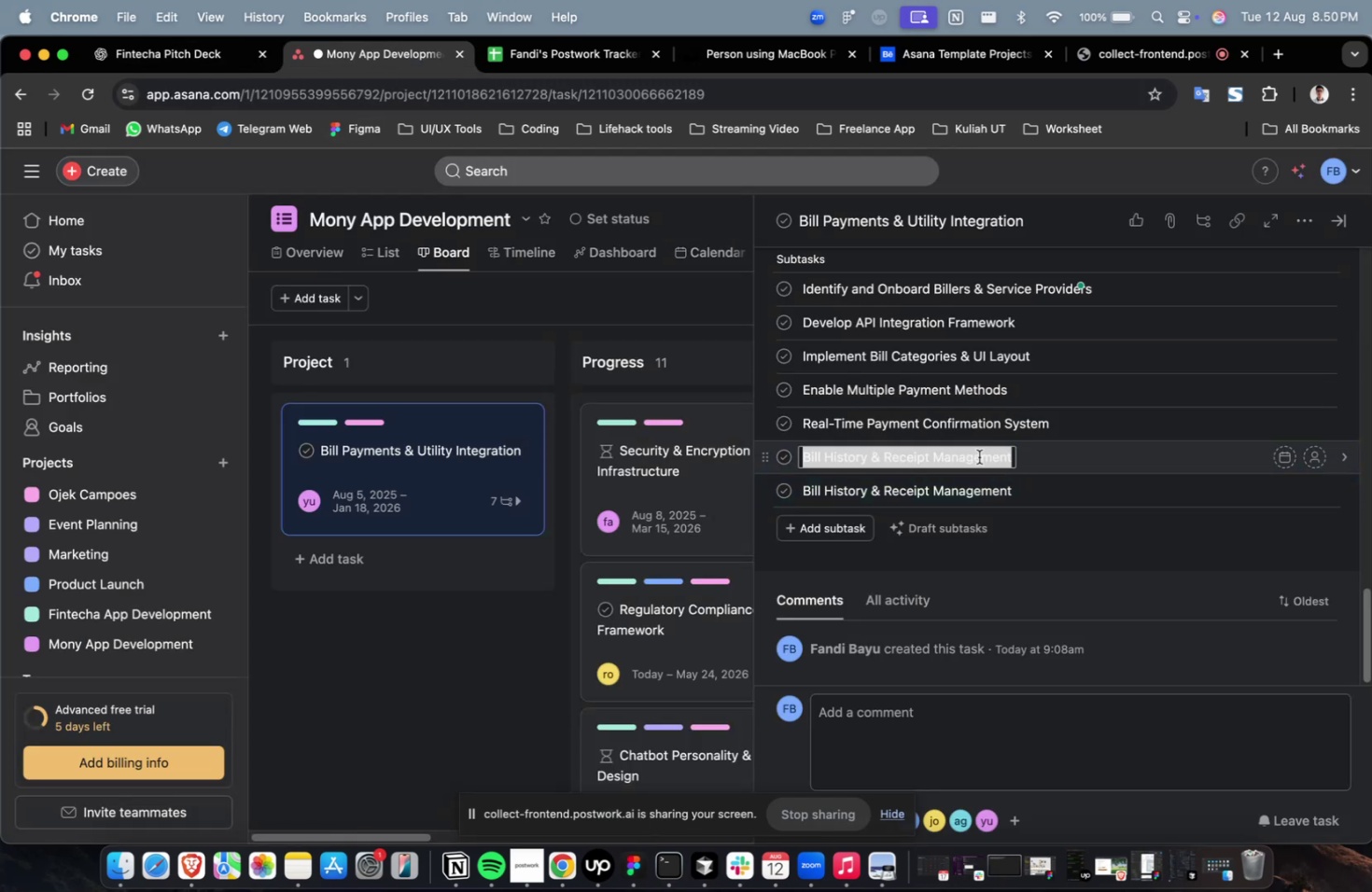 
key(Meta+V)
 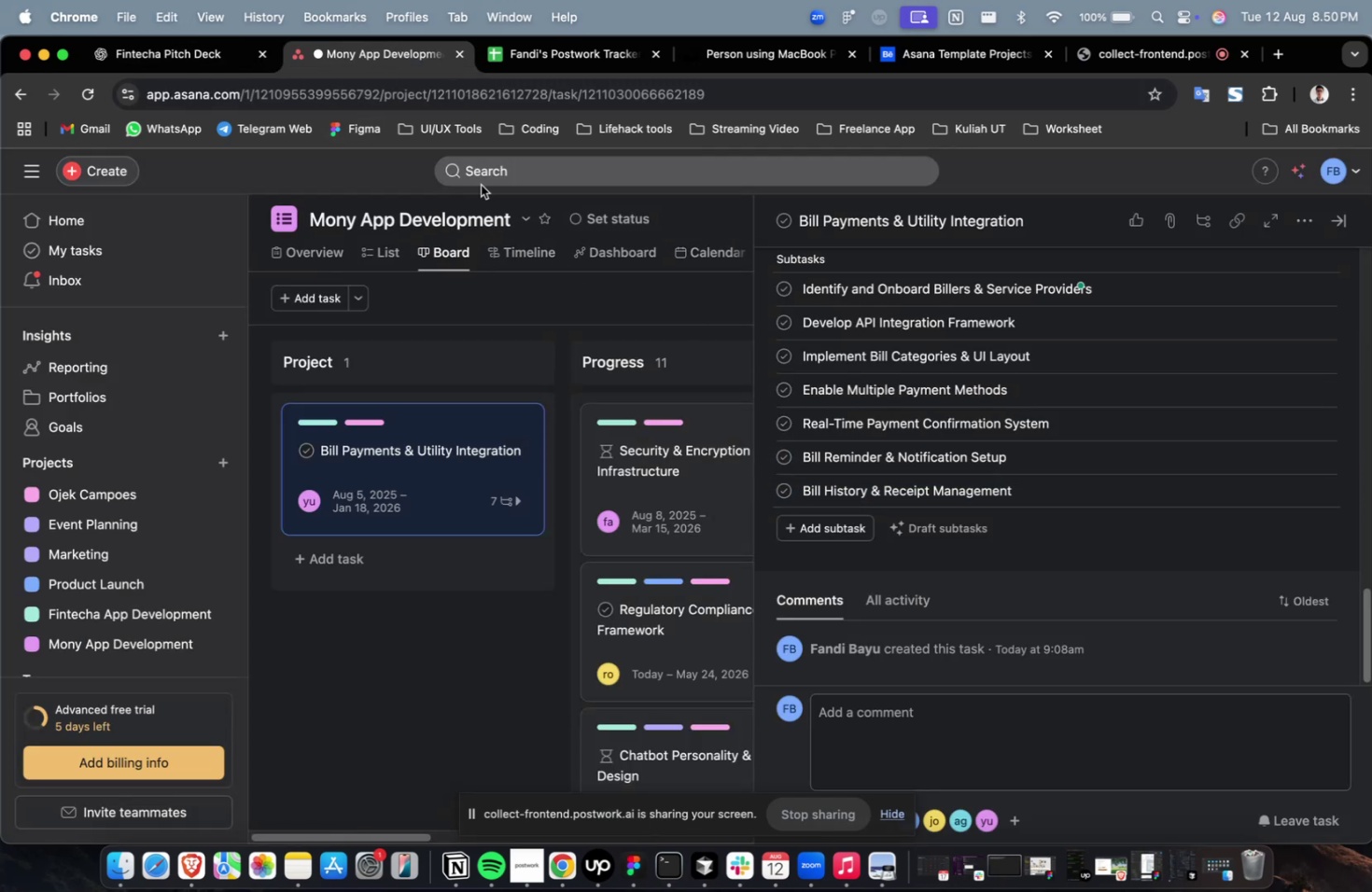 
left_click([188, 46])
 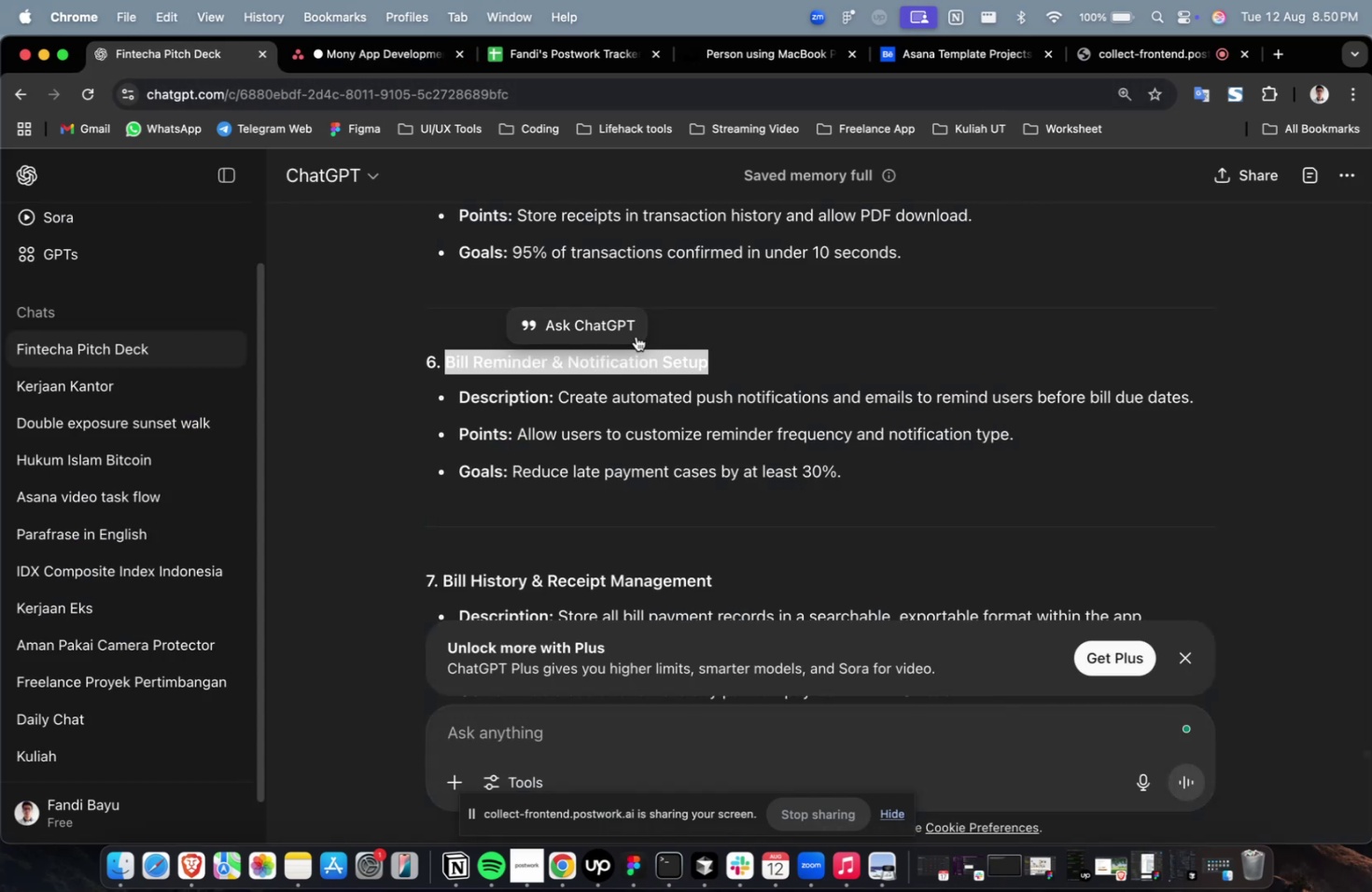 
scroll: coordinate [639, 337], scroll_direction: up, amount: 6.0
 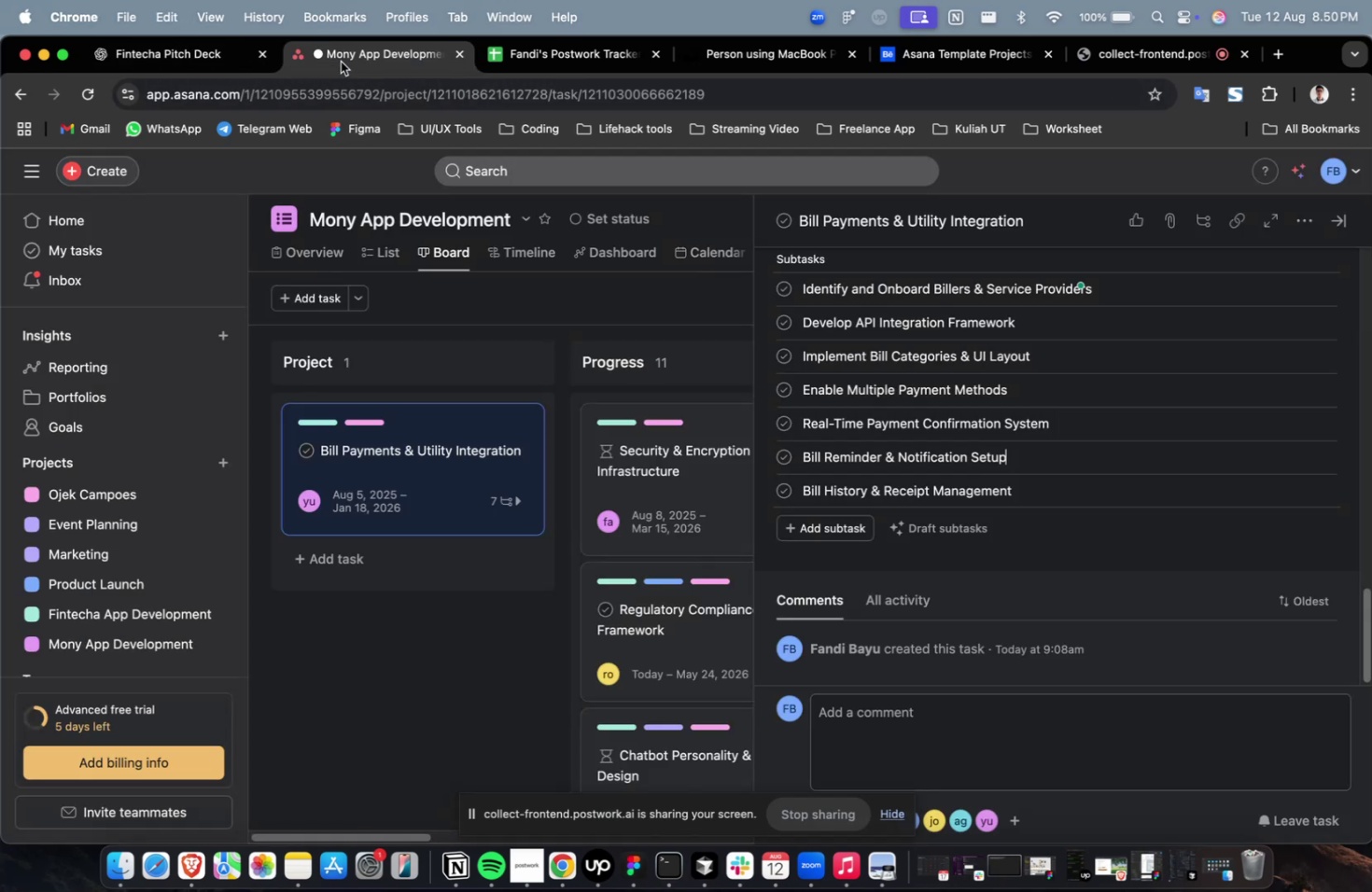 
left_click([181, 68])
 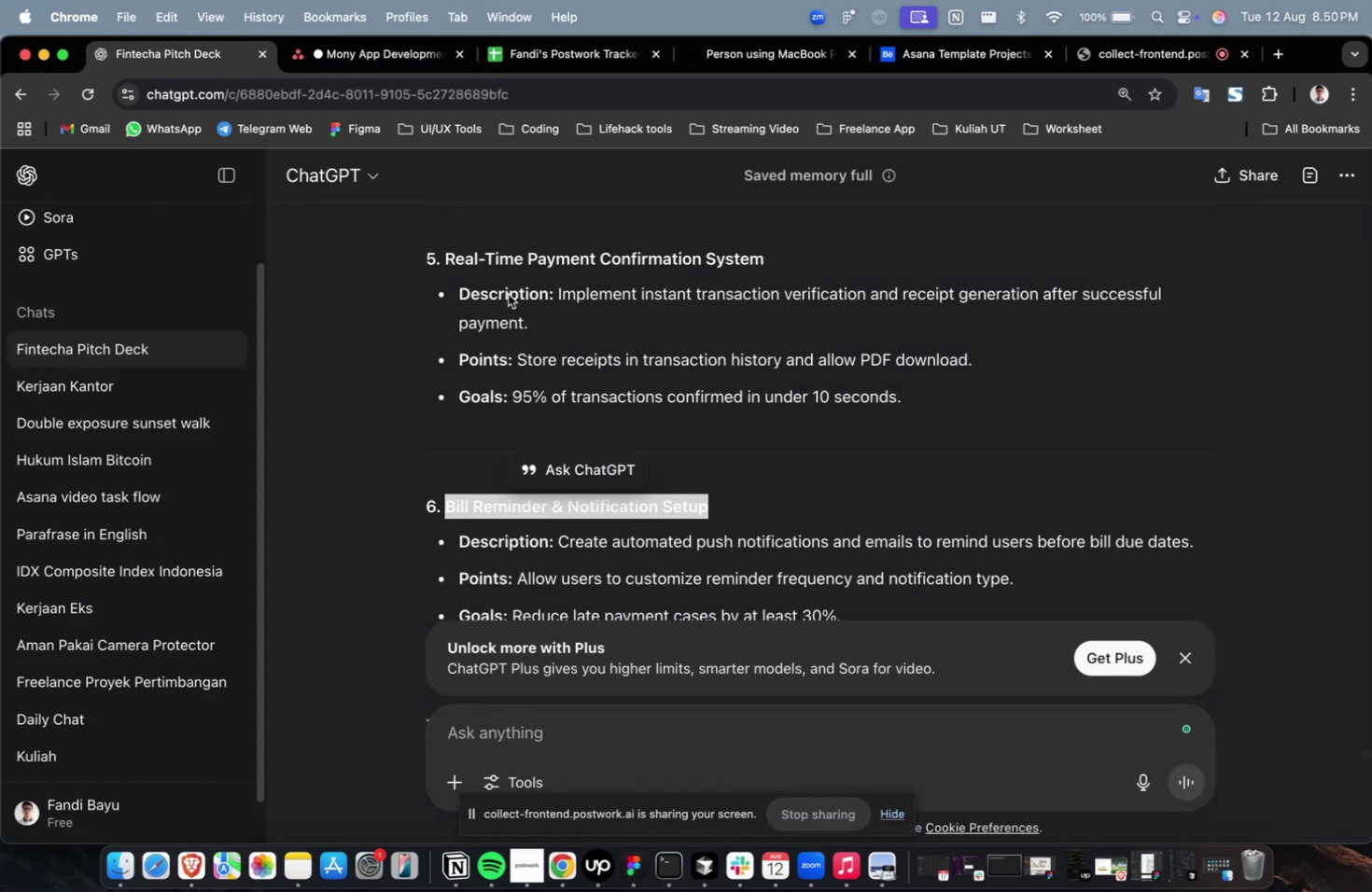 
scroll: coordinate [625, 354], scroll_direction: down, amount: 9.0
 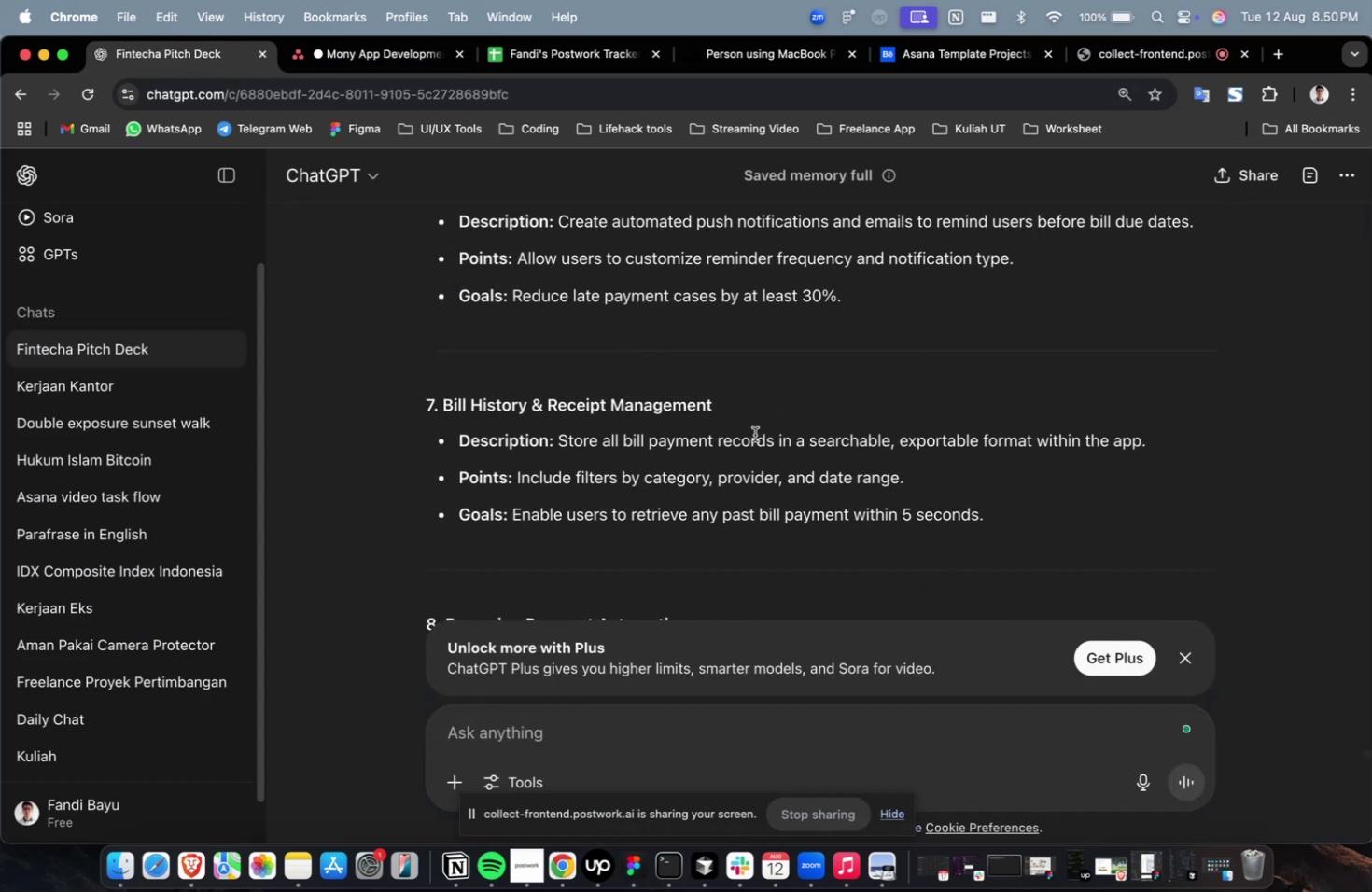 
left_click_drag(start_coordinate=[739, 418], to_coordinate=[442, 416])
 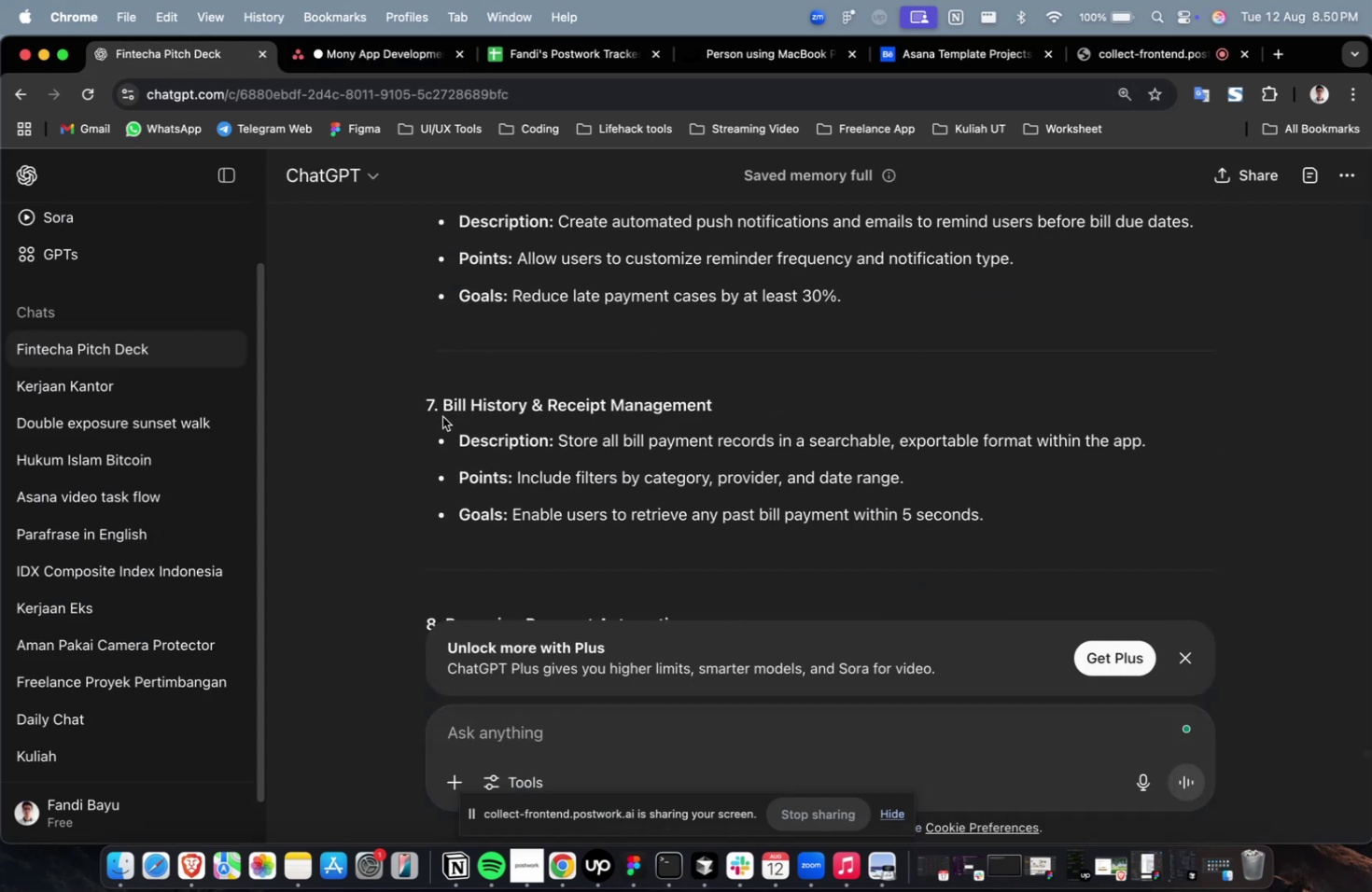 
key(Meta+CommandLeft)
 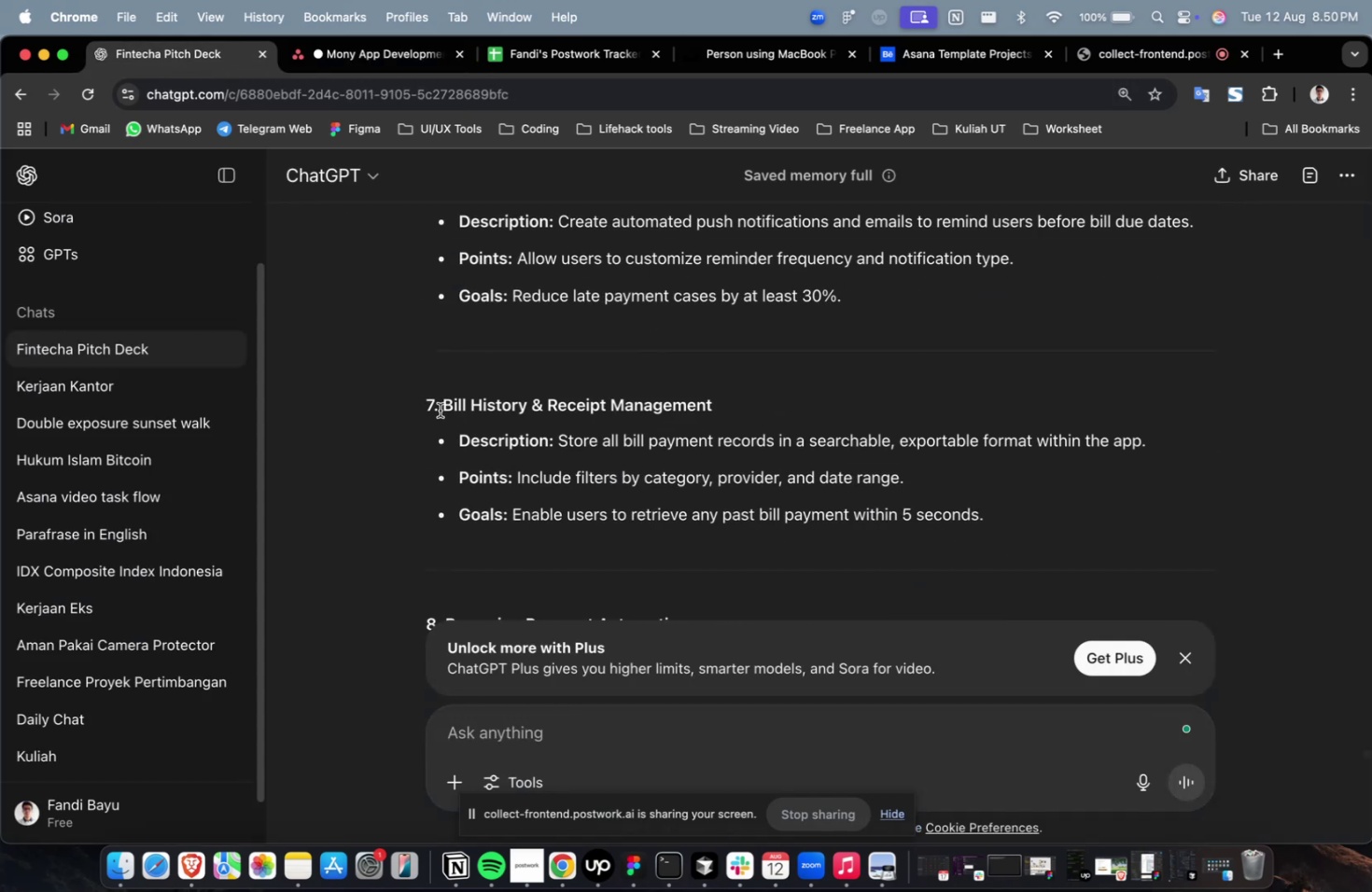 
left_click_drag(start_coordinate=[438, 408], to_coordinate=[774, 406])
 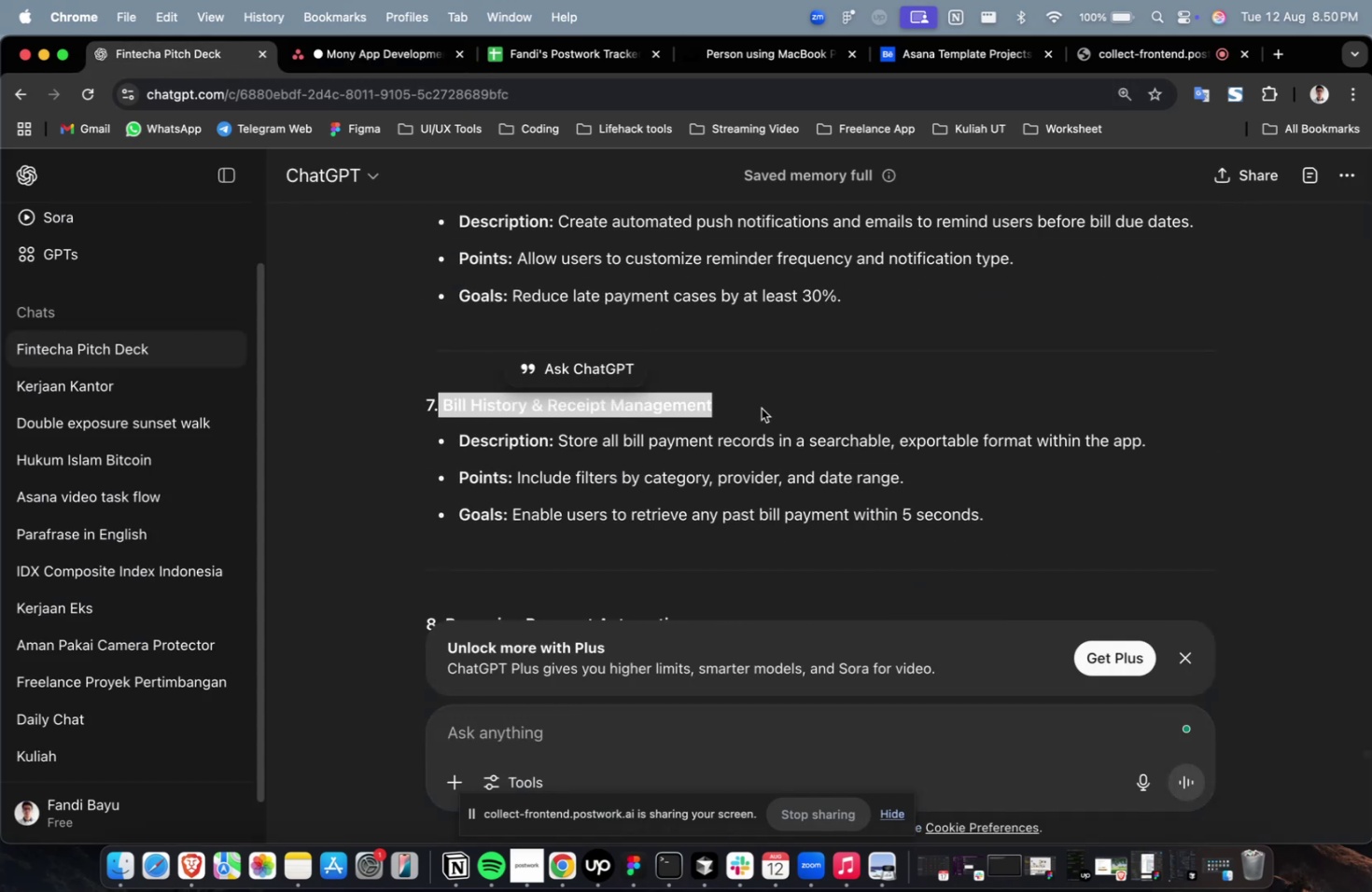 
scroll: coordinate [758, 409], scroll_direction: up, amount: 4.0
 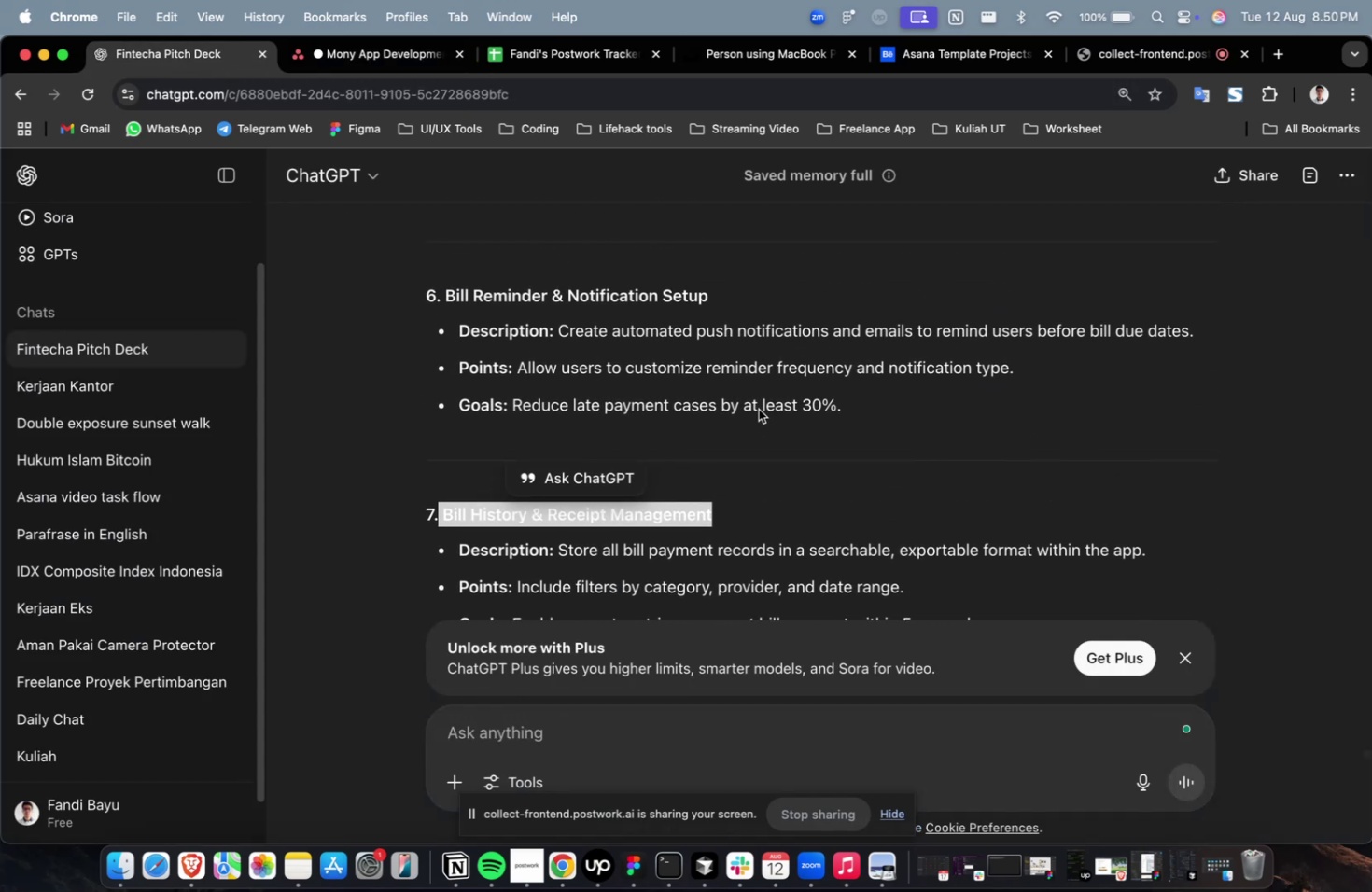 
key(Meta+C)
 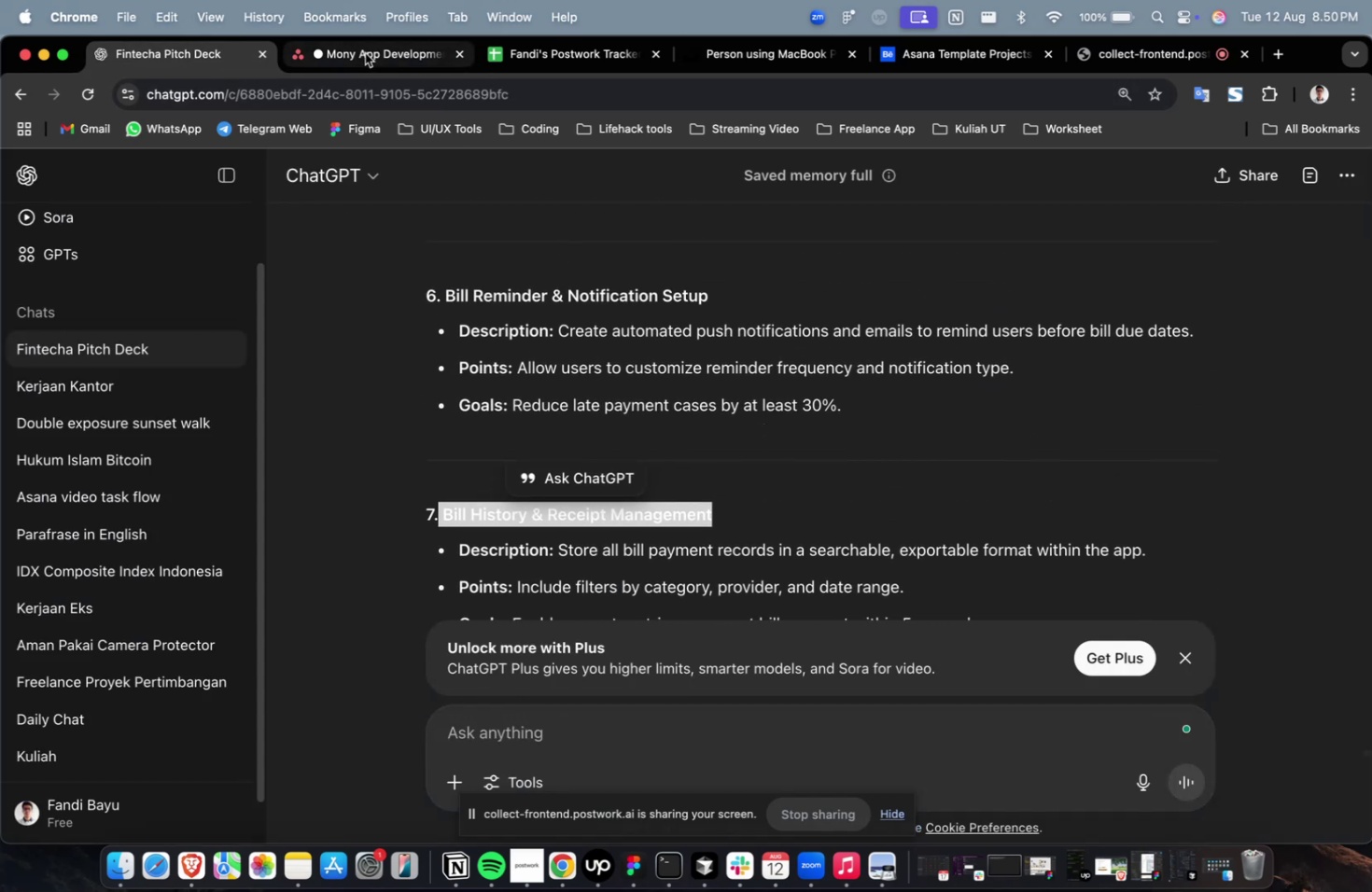 
key(Meta+CommandLeft)
 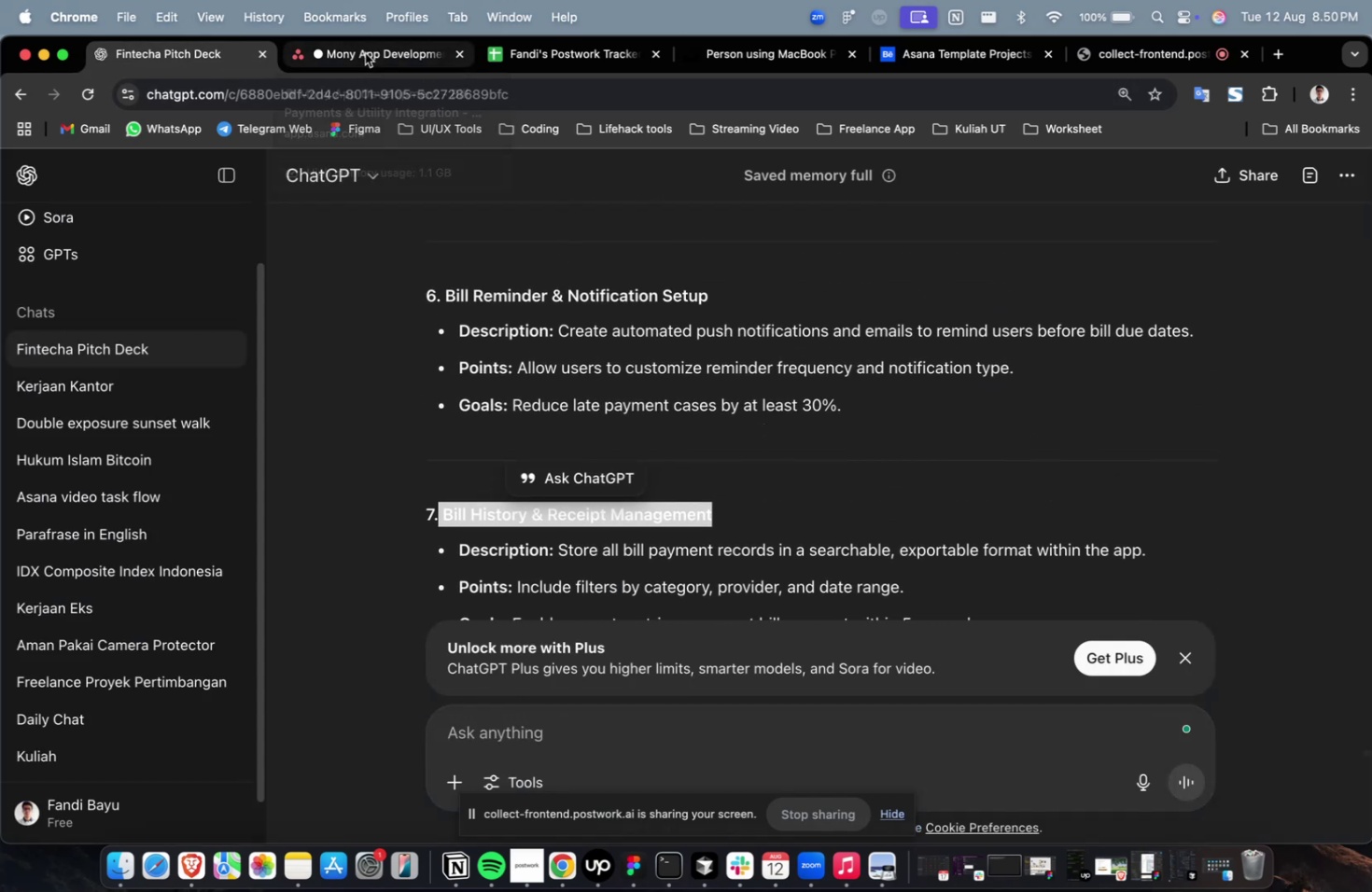 
left_click([365, 53])
 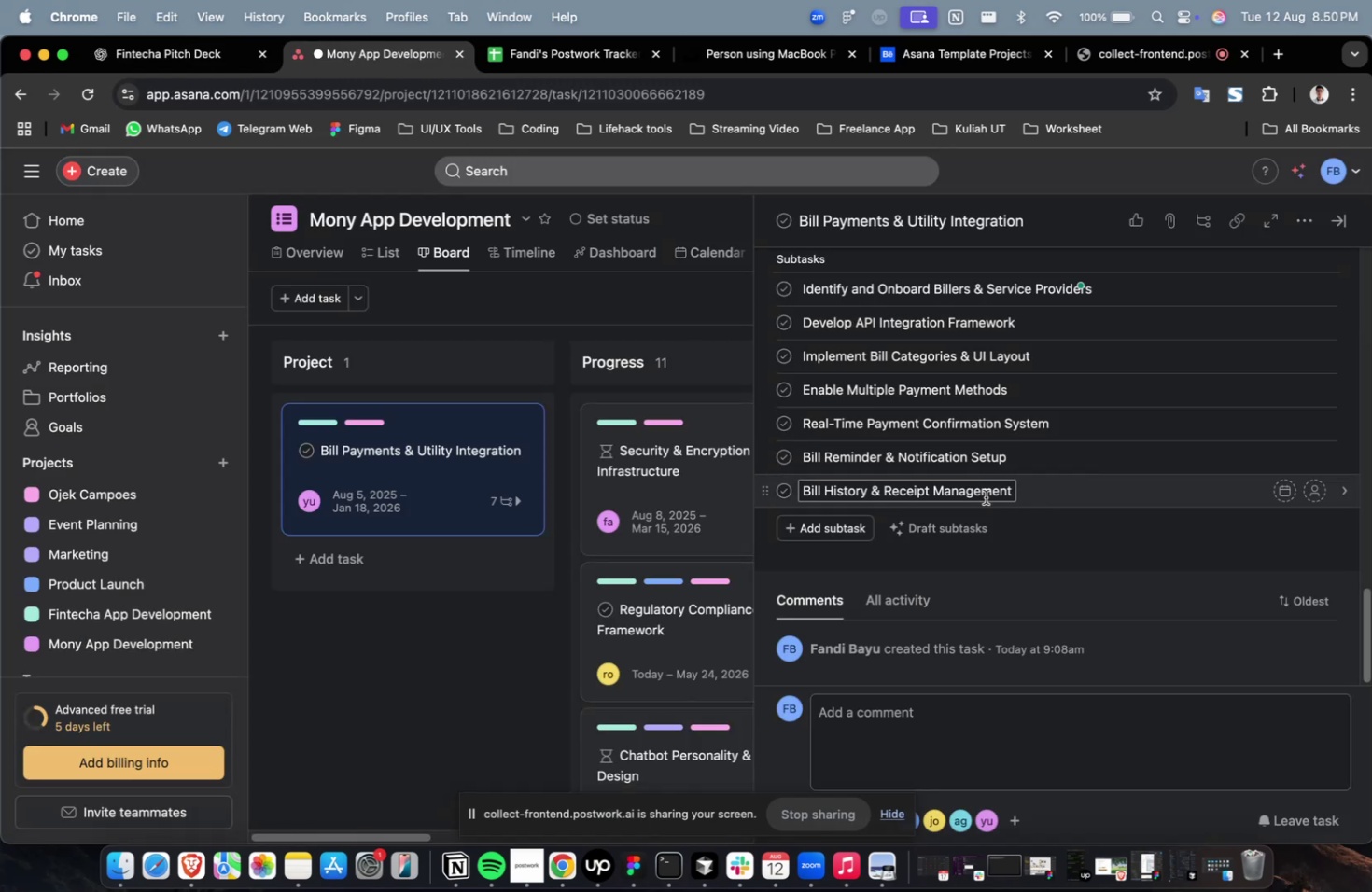 
left_click([844, 527])
 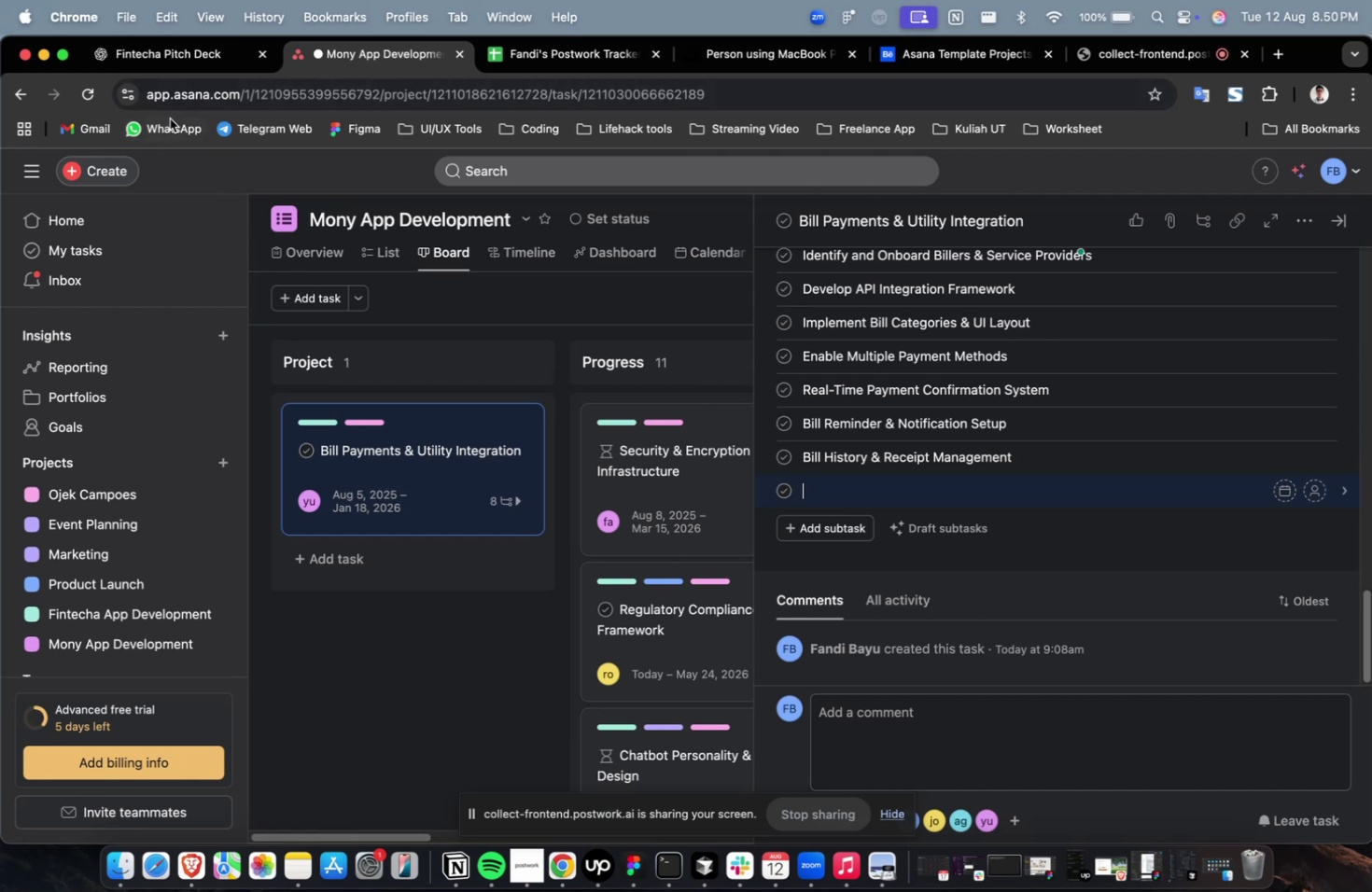 
left_click([156, 61])
 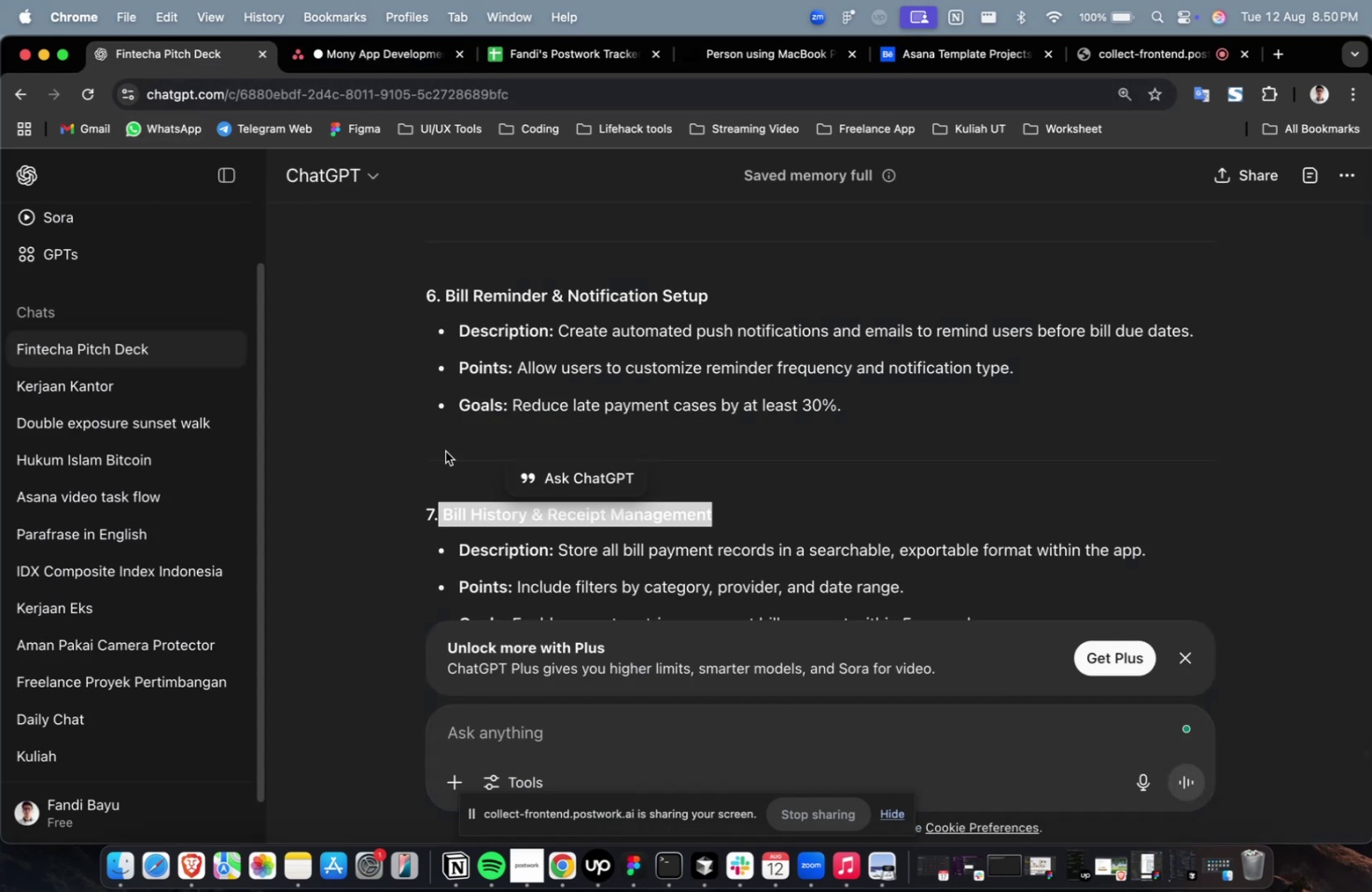 
scroll: coordinate [531, 477], scroll_direction: down, amount: 9.0
 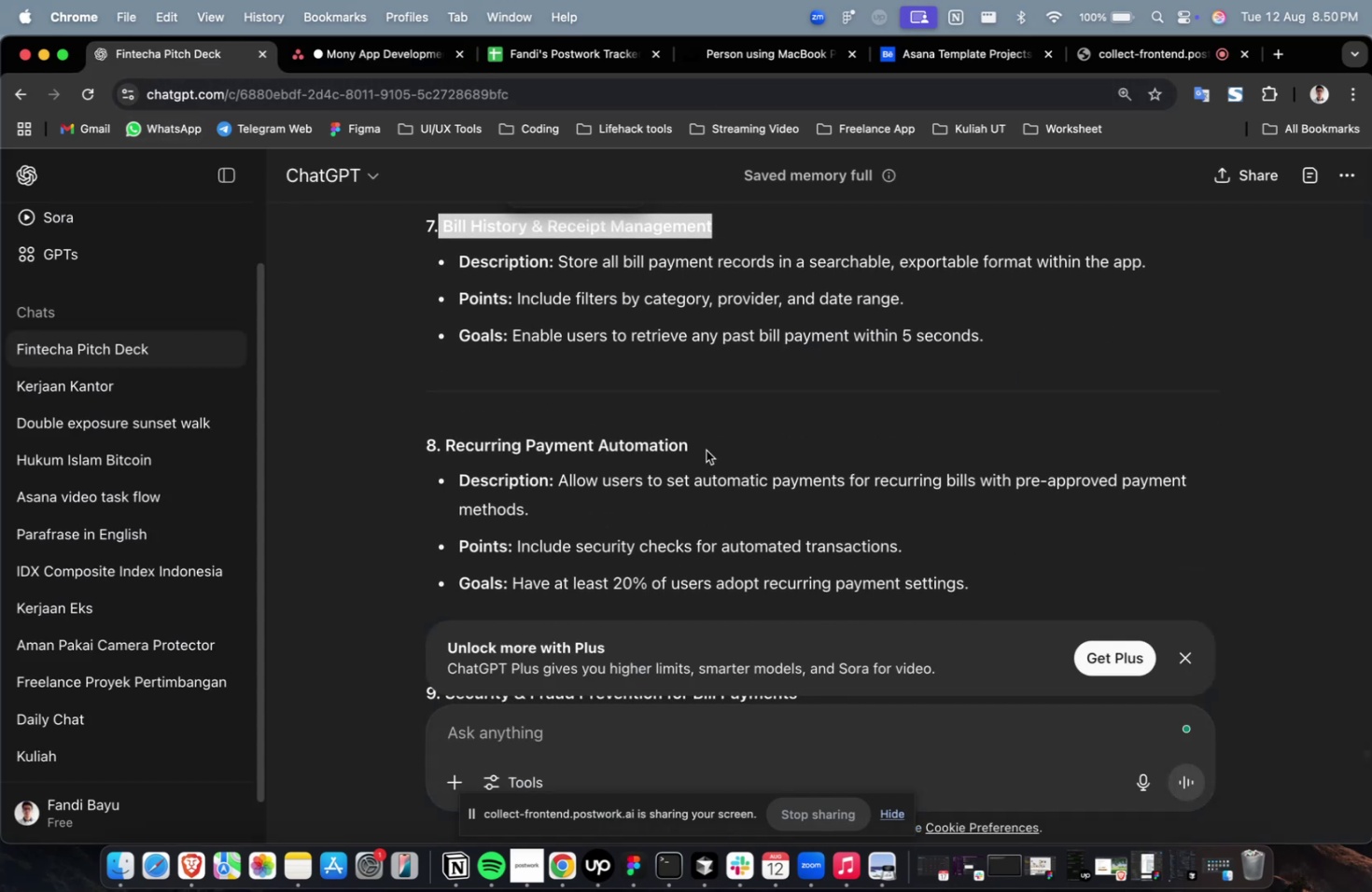 
left_click_drag(start_coordinate=[708, 448], to_coordinate=[446, 449])
 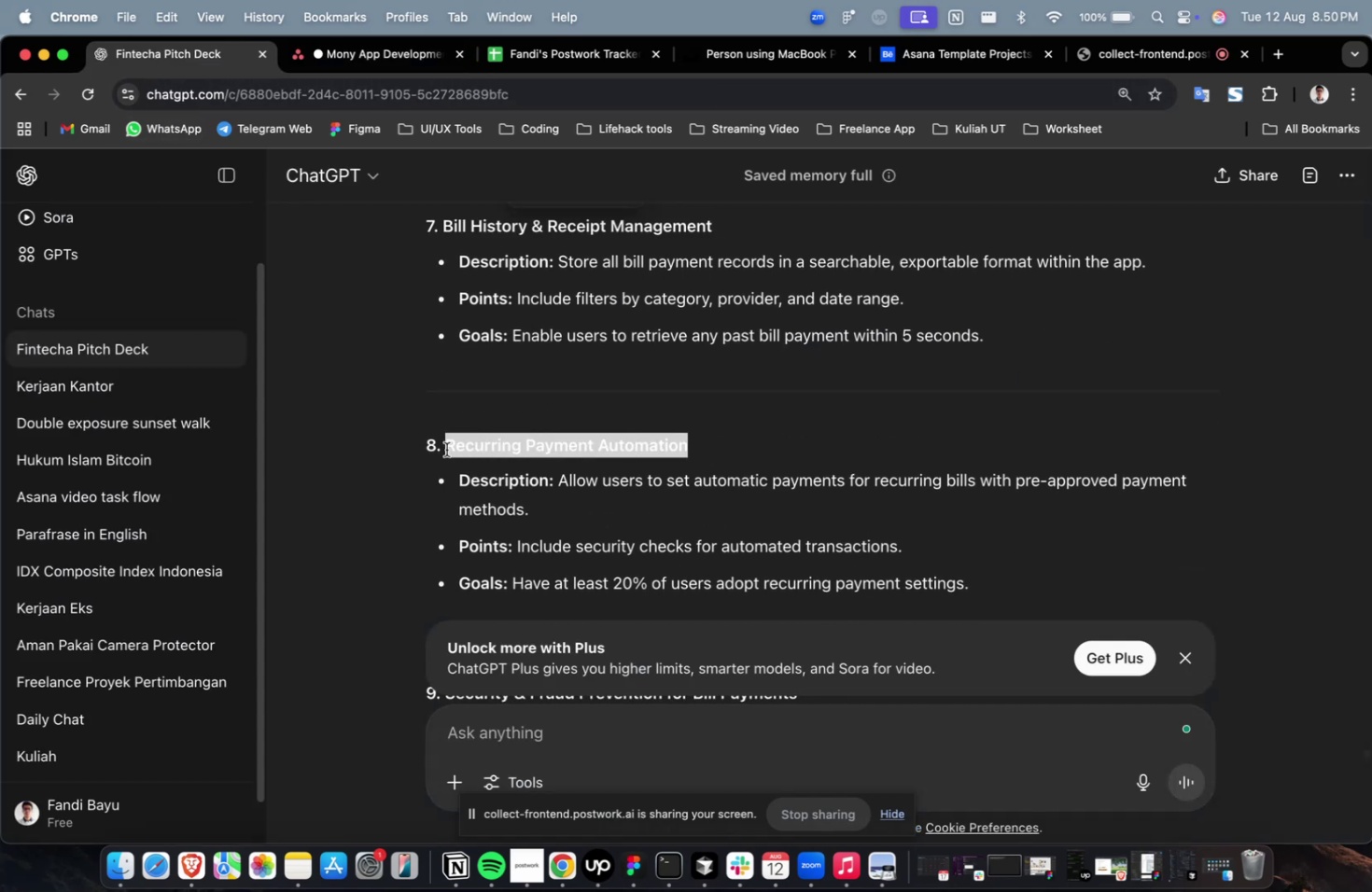 
key(Meta+C)
 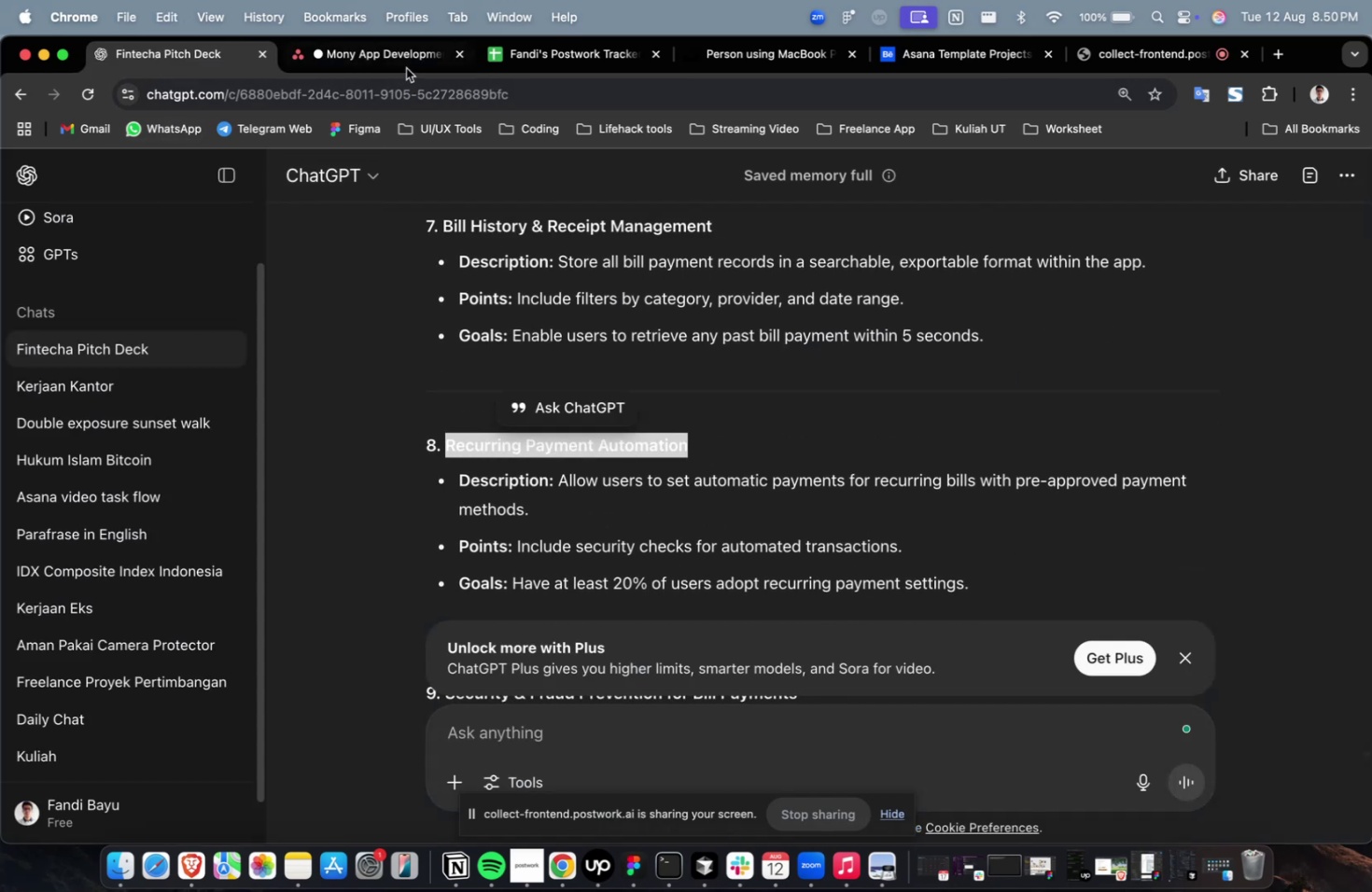 
left_click([408, 66])
 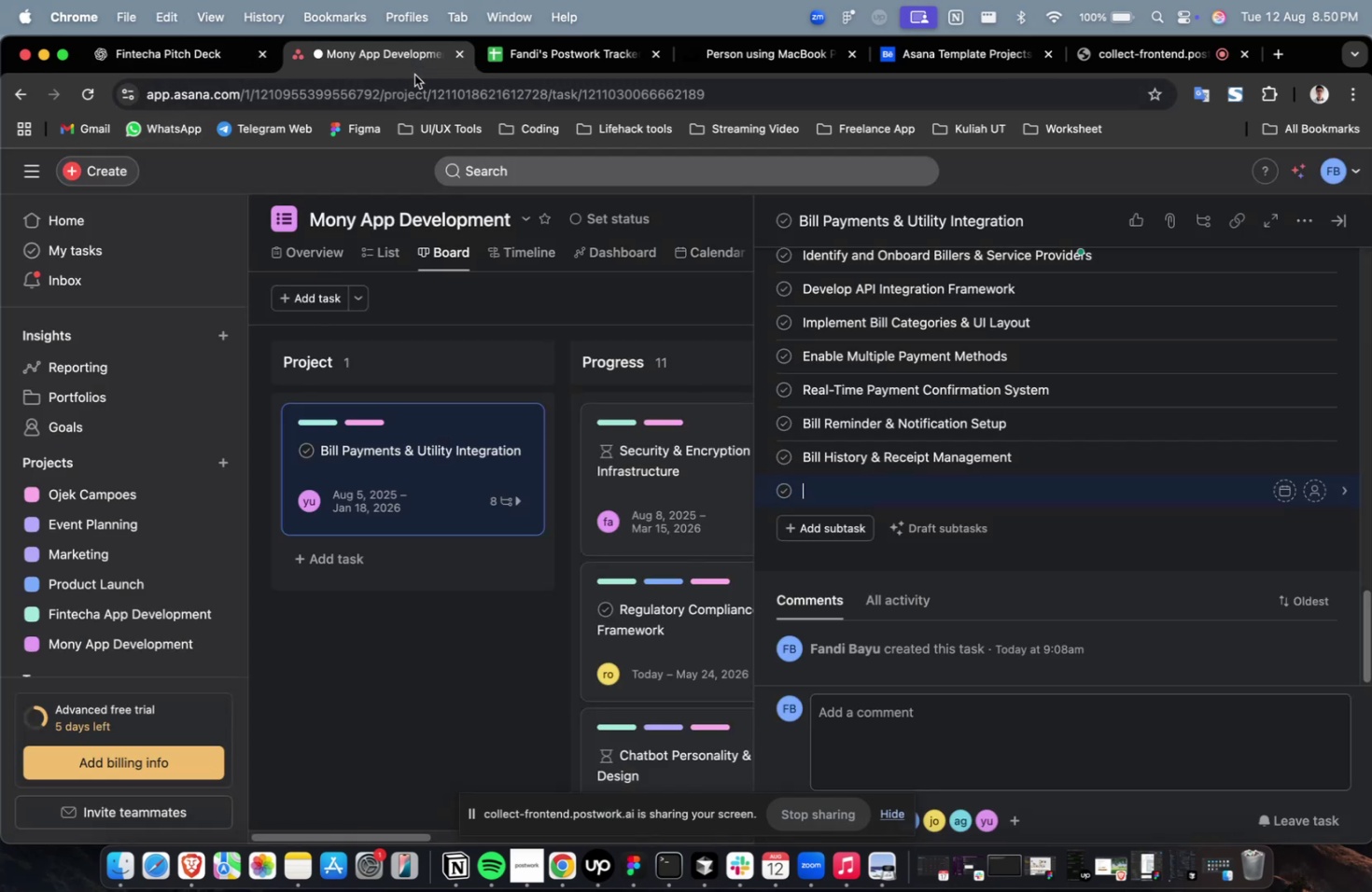 
key(Meta+V)
 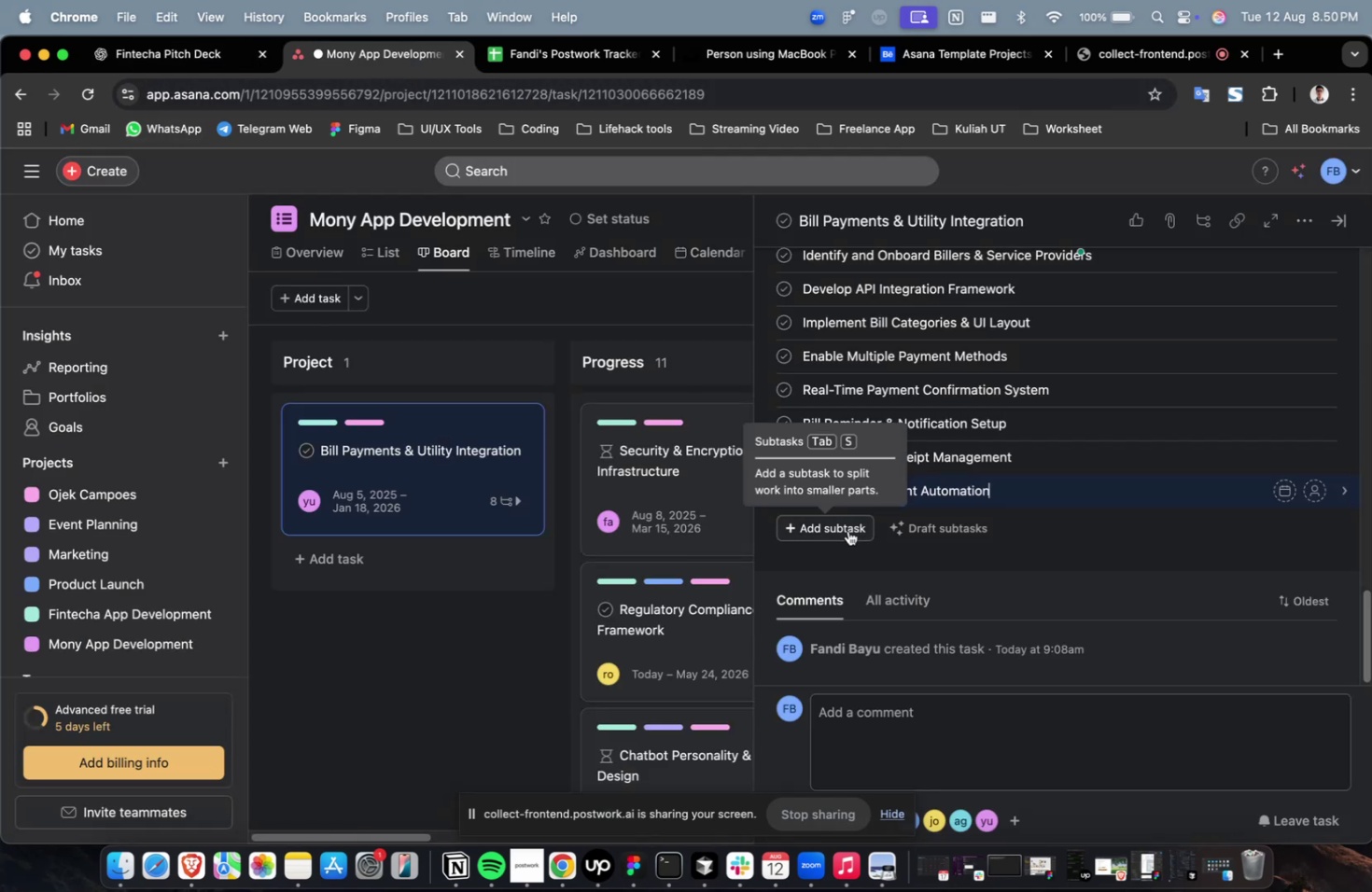 
left_click([847, 530])
 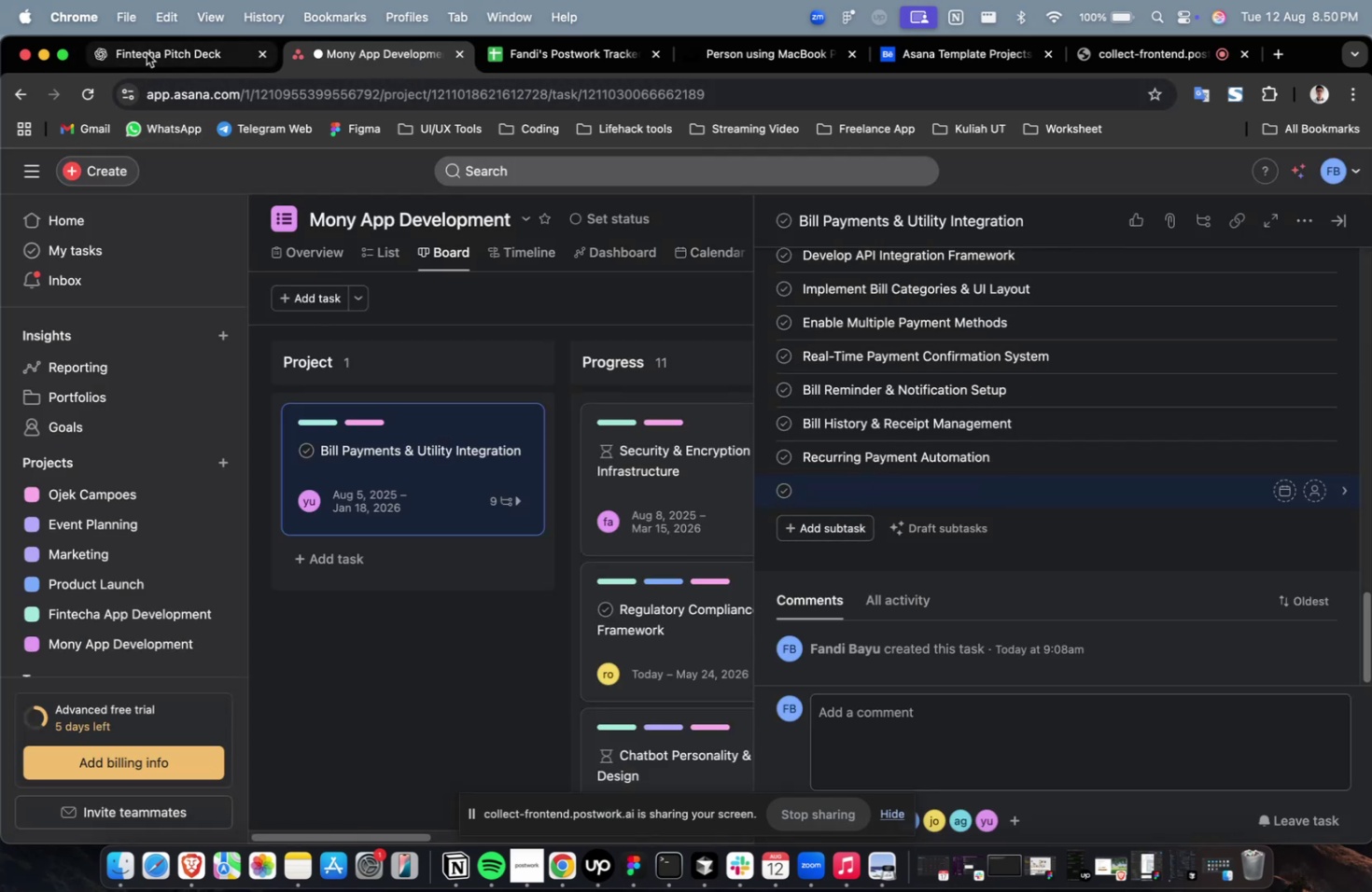 
left_click([154, 60])
 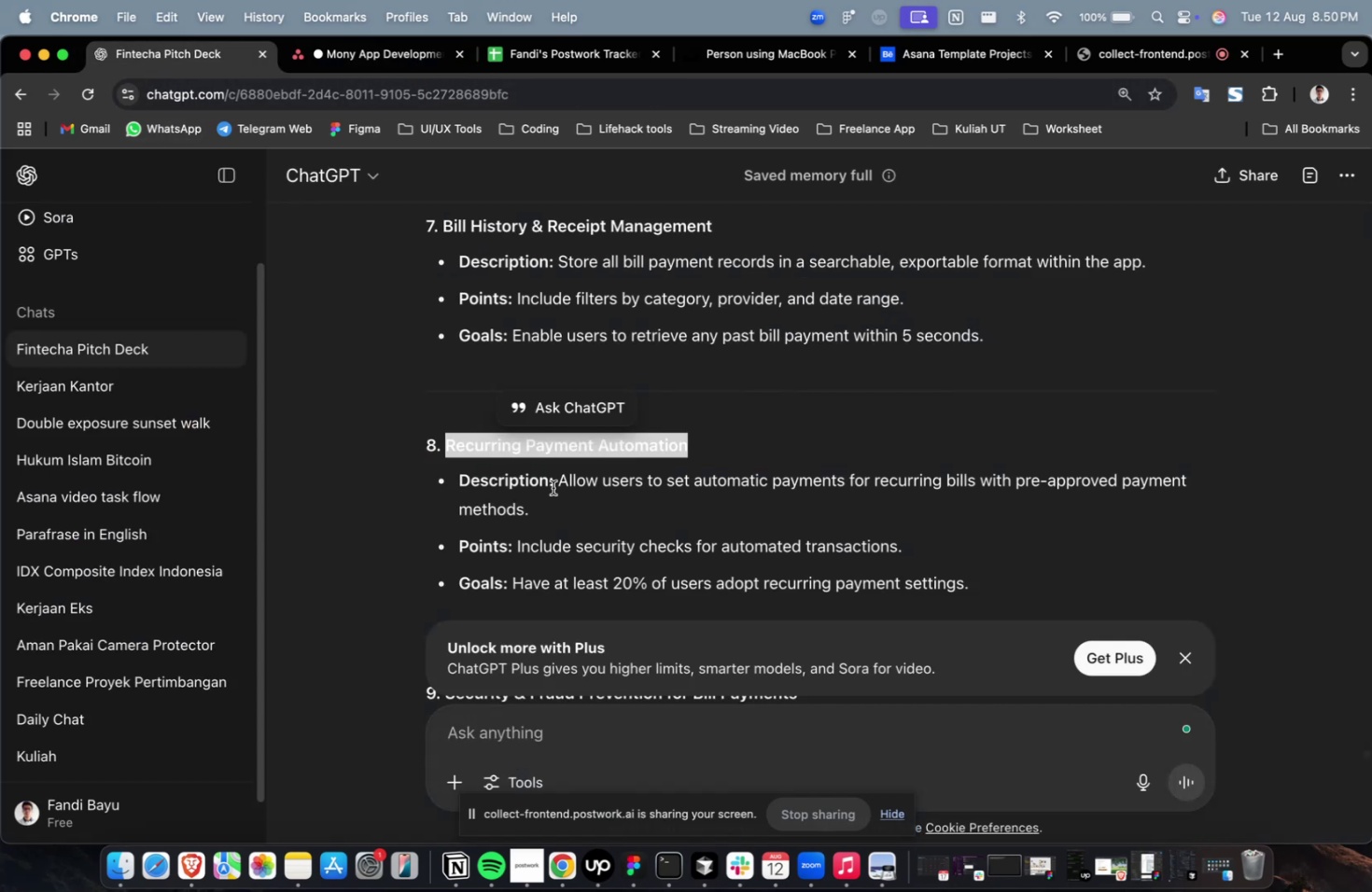 
scroll: coordinate [594, 519], scroll_direction: down, amount: 7.0
 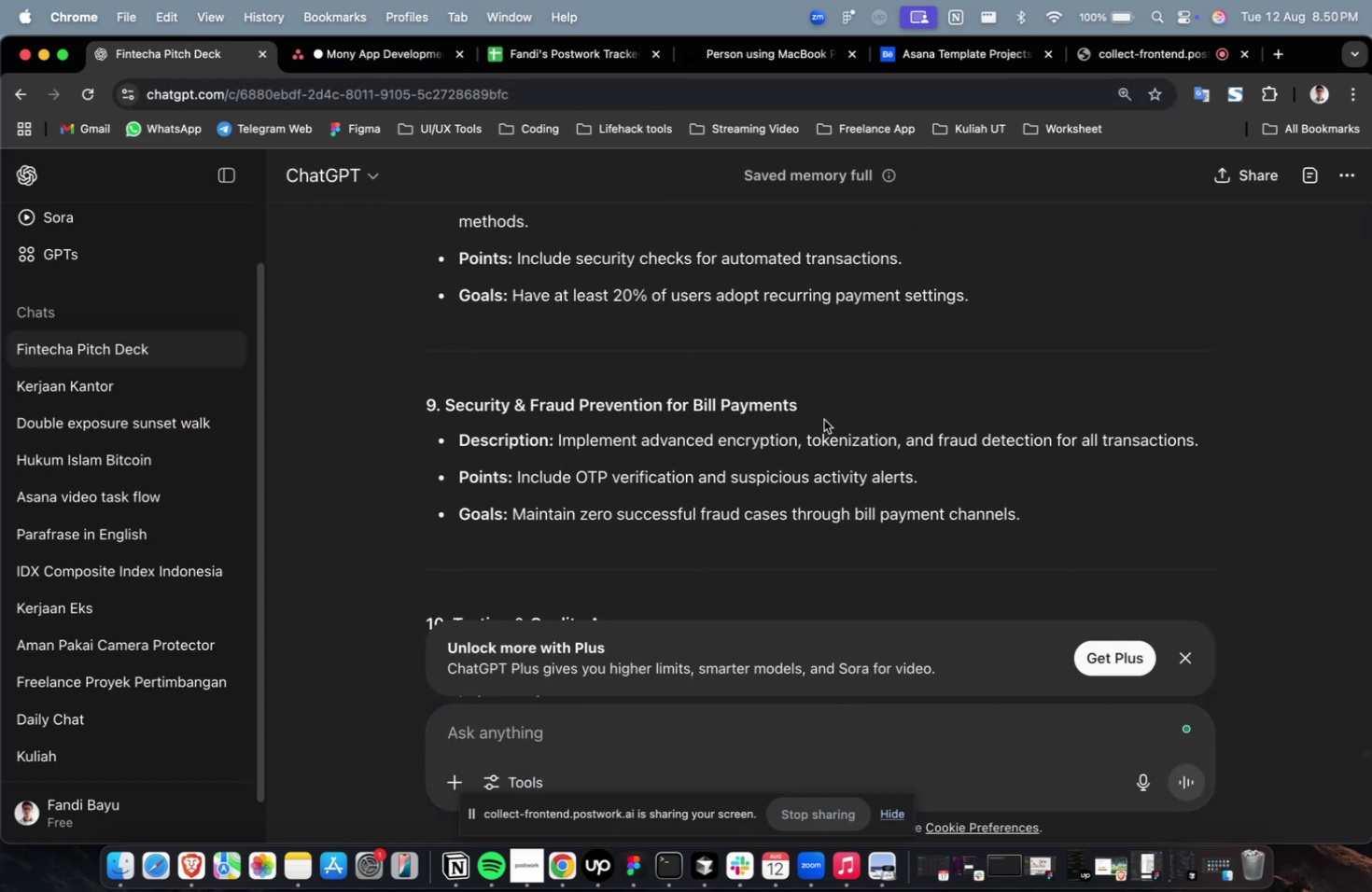 
left_click_drag(start_coordinate=[809, 406], to_coordinate=[448, 410])
 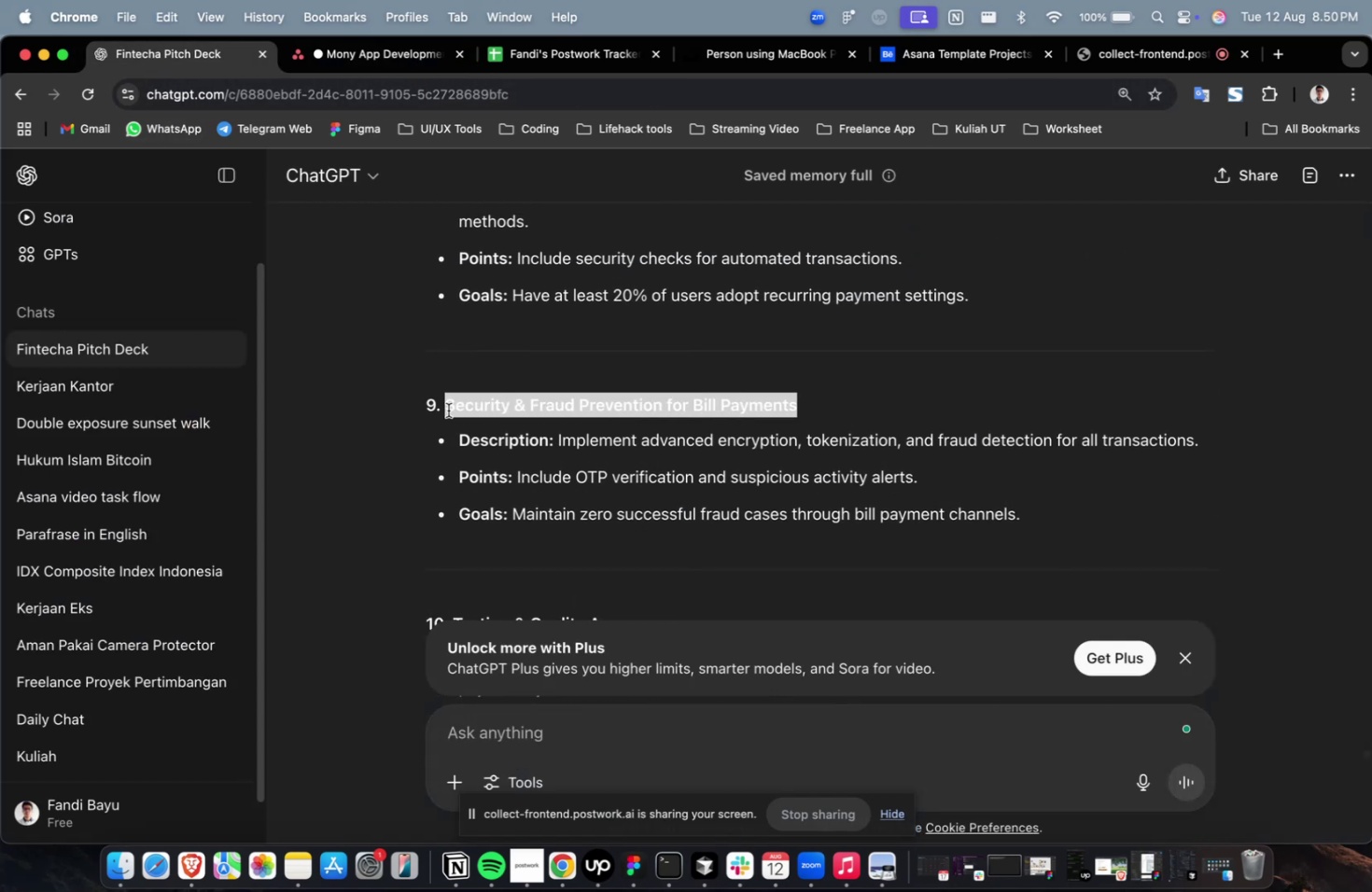 
key(Meta+C)
 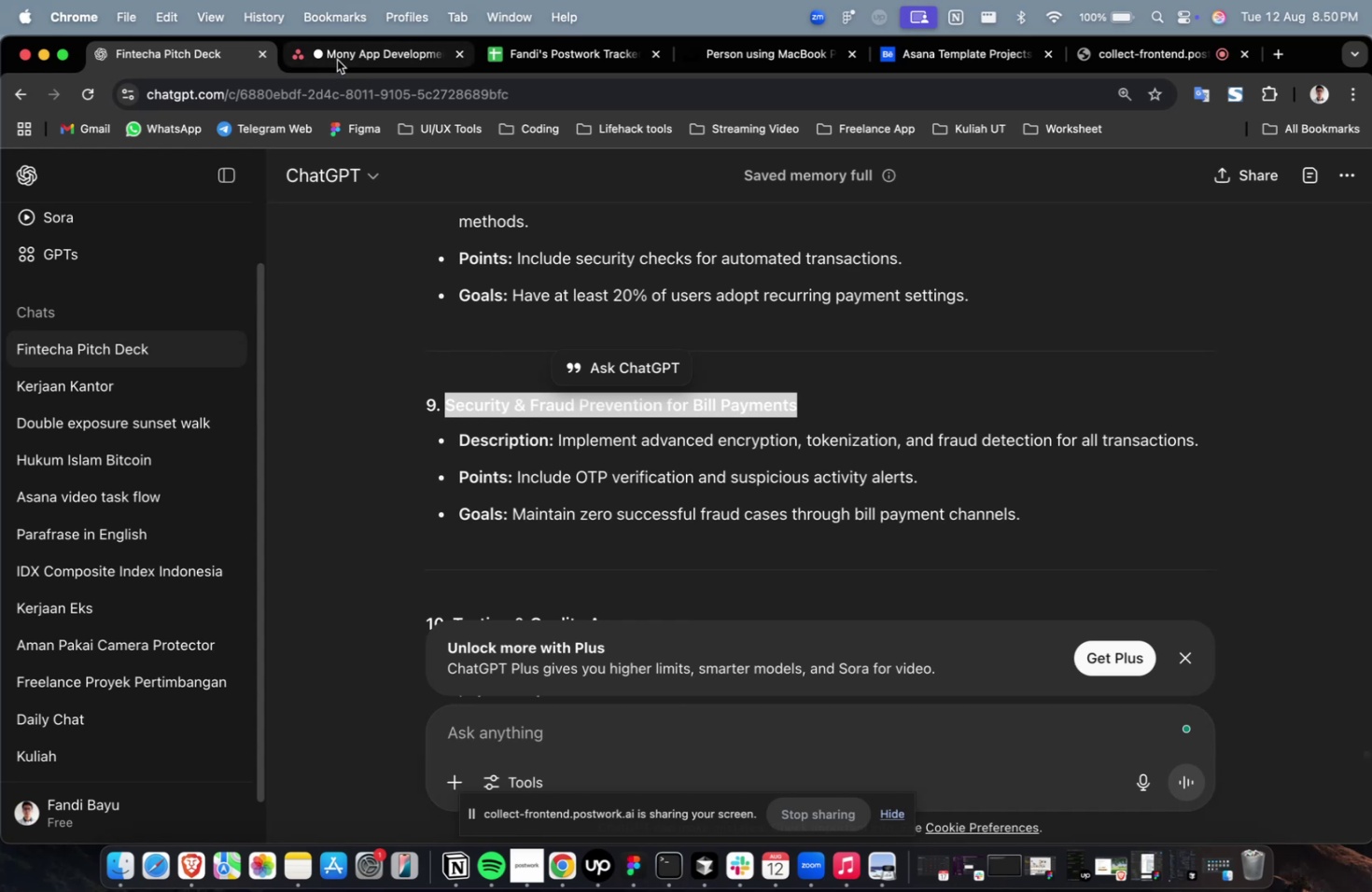 
left_click([337, 60])
 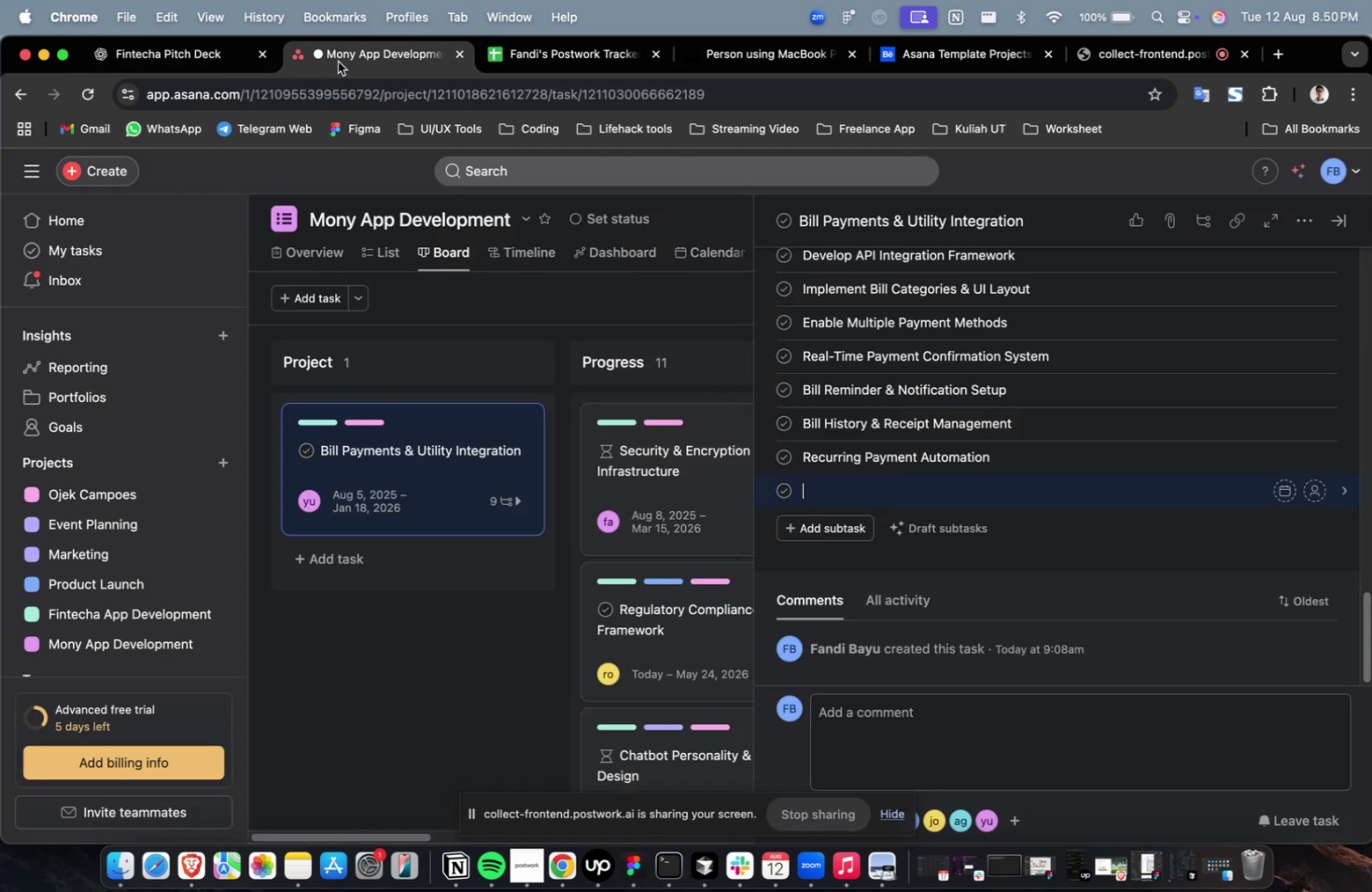 
key(Meta+V)
 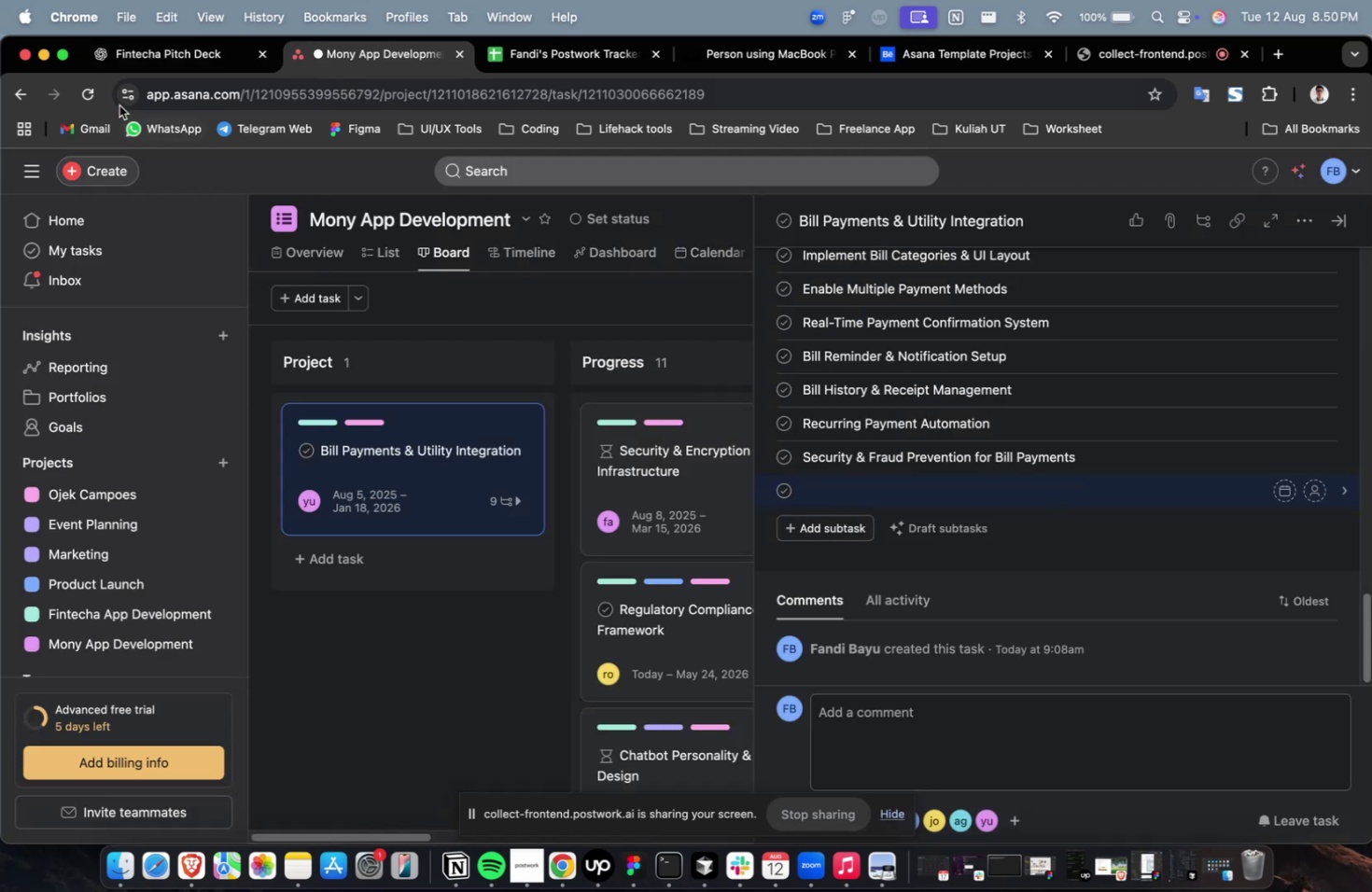 
left_click([184, 56])
 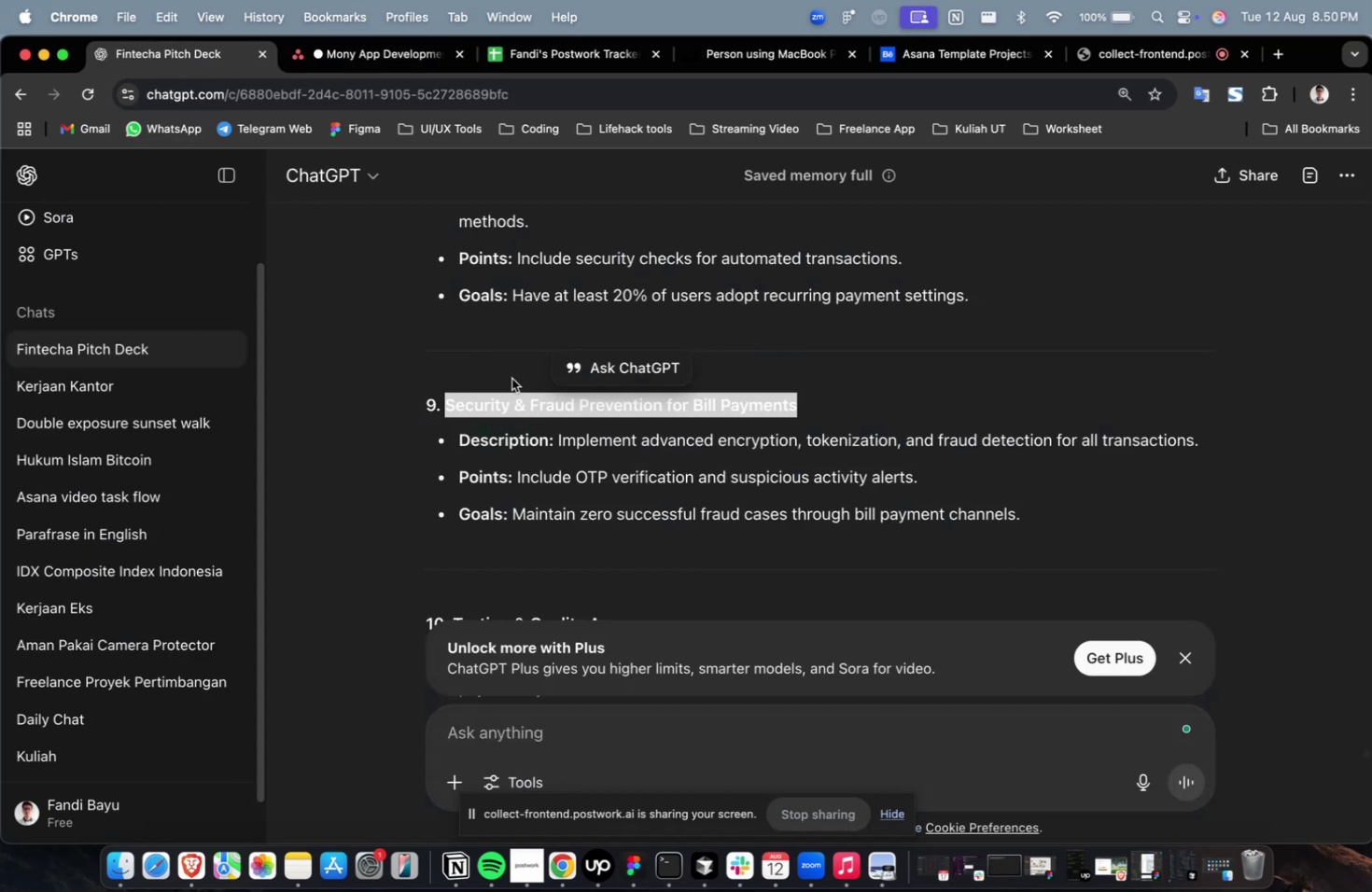 
scroll: coordinate [519, 385], scroll_direction: down, amount: 4.0
 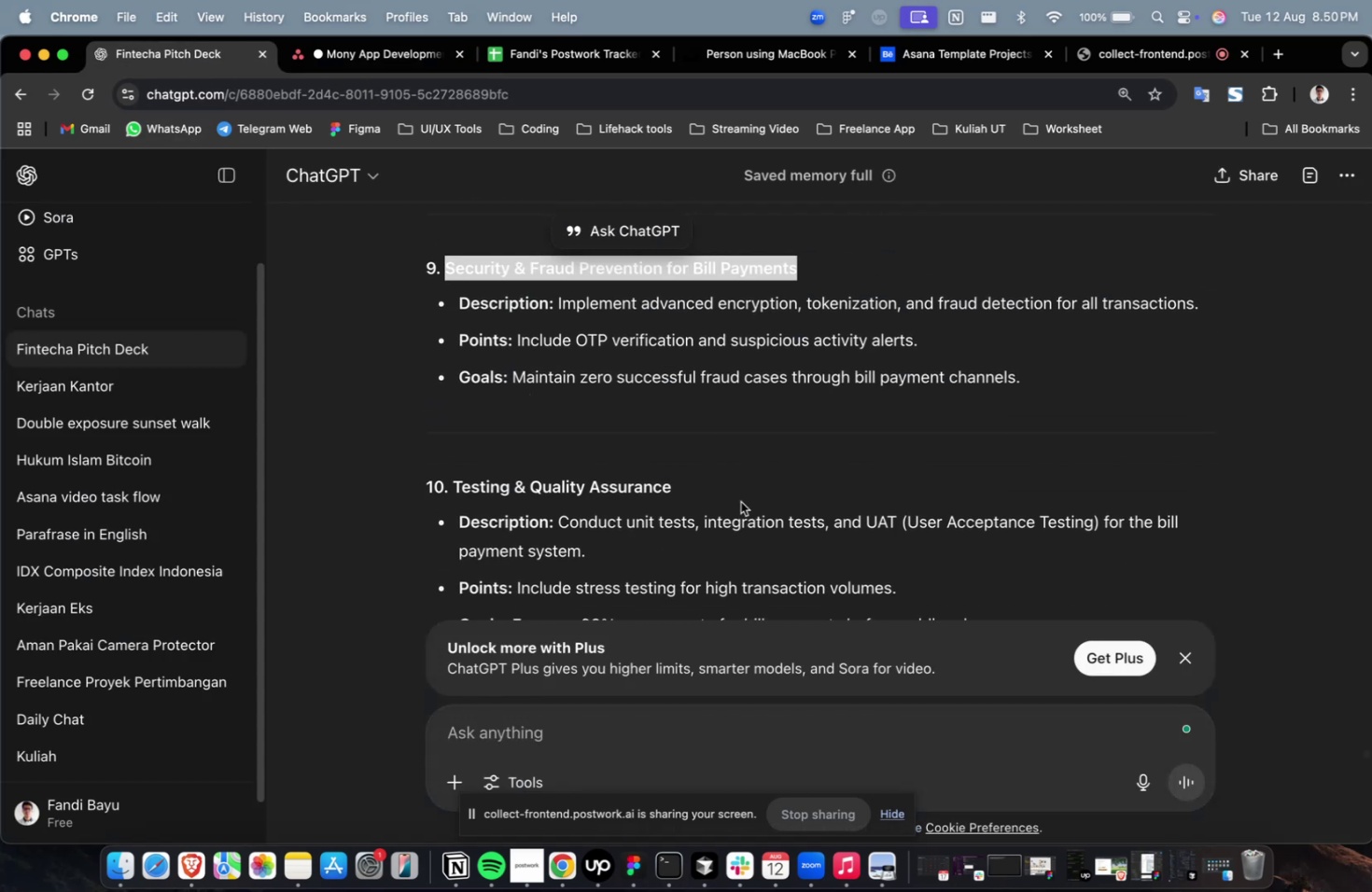 
left_click_drag(start_coordinate=[721, 481], to_coordinate=[453, 491])
 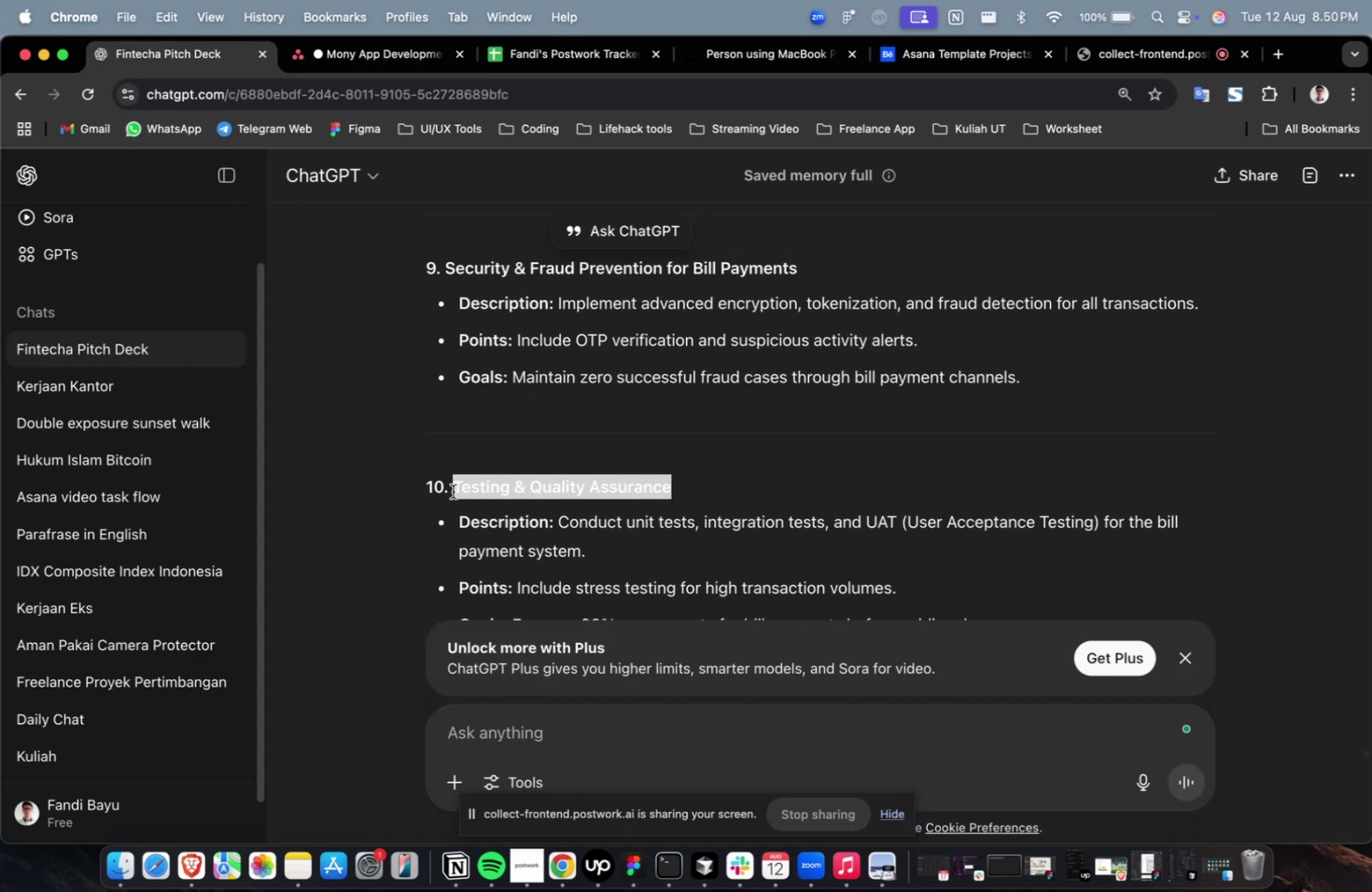 
key(Meta+C)
 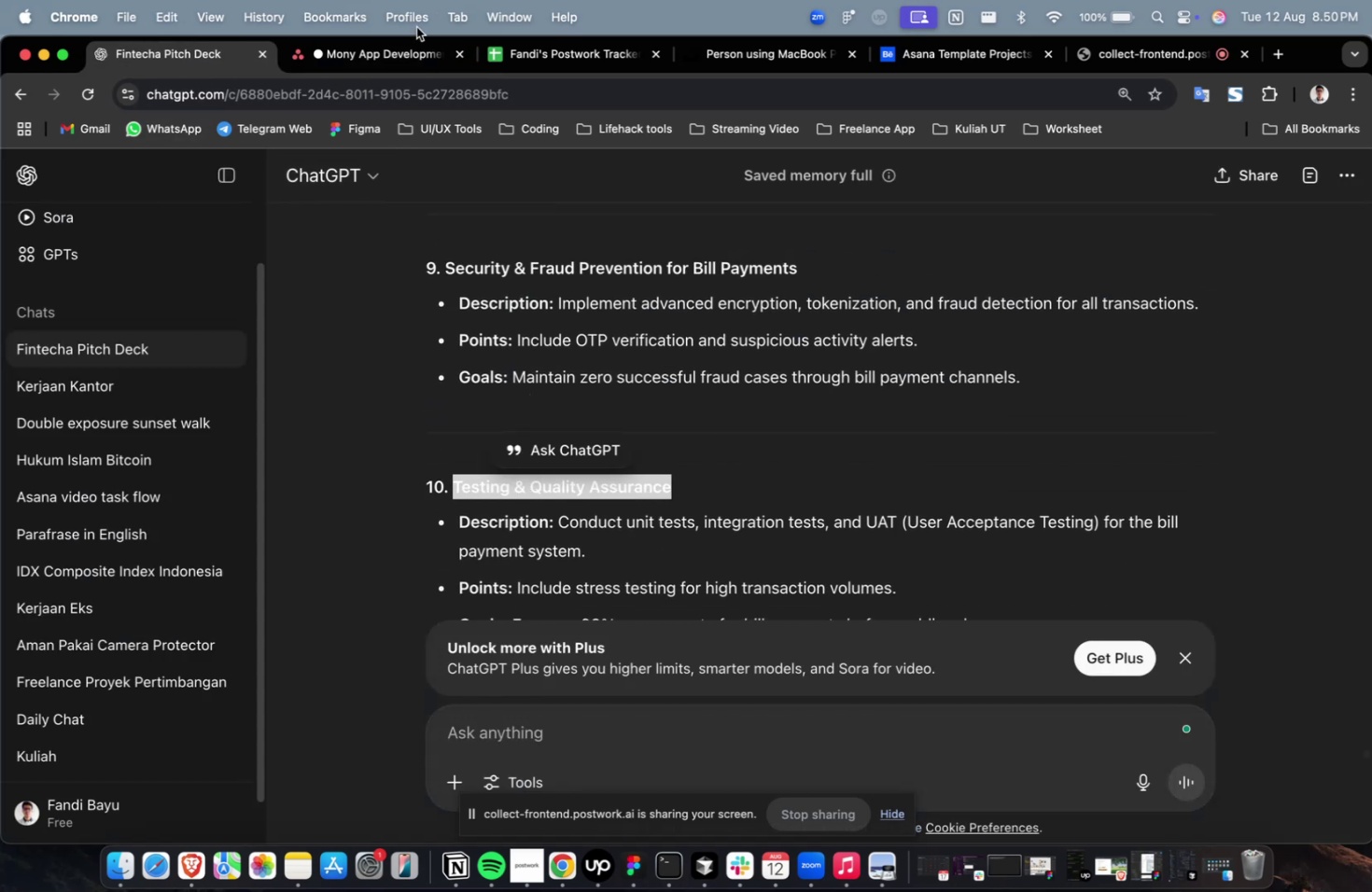 
left_click([395, 49])
 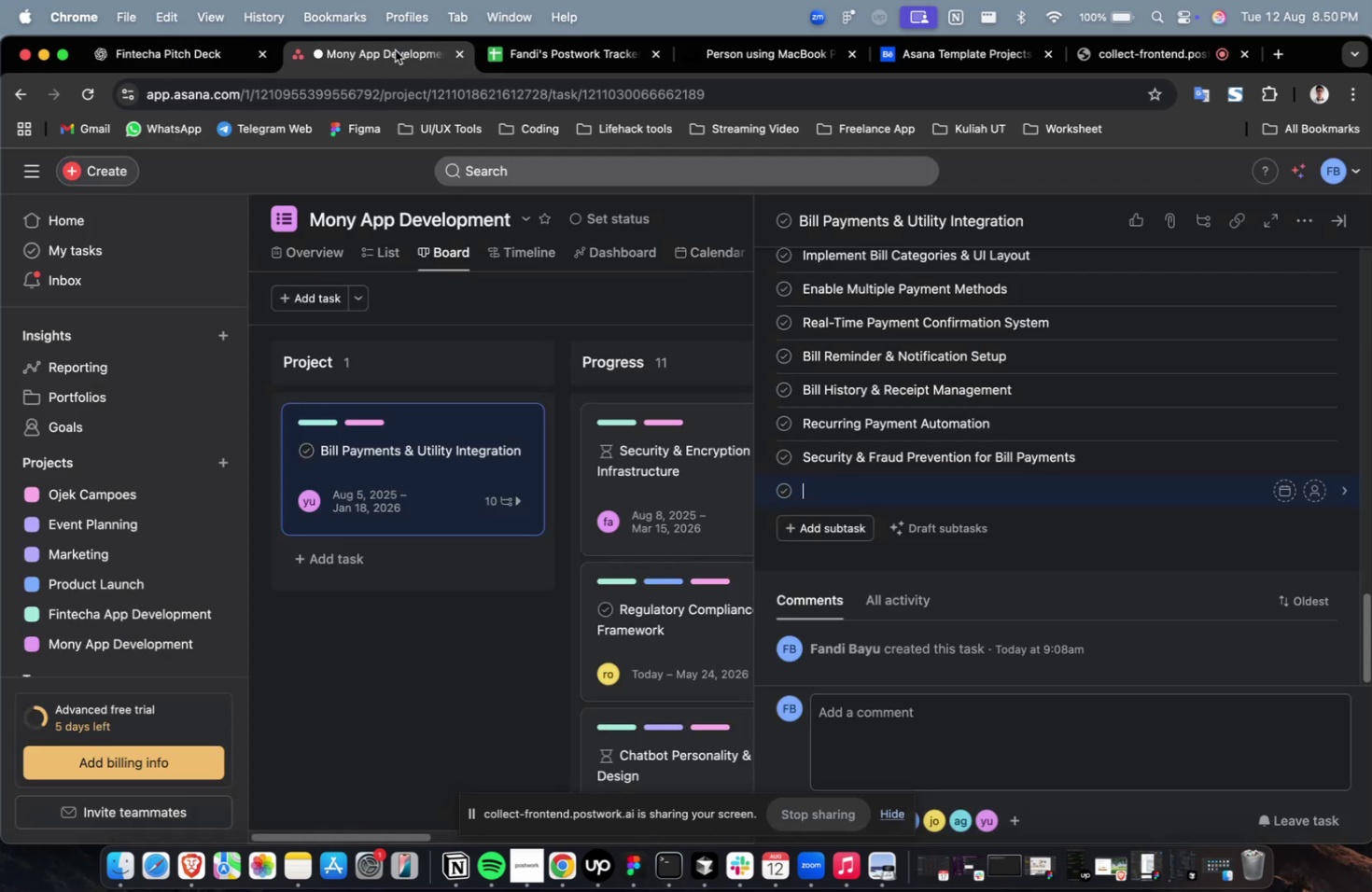 
key(Meta+V)
 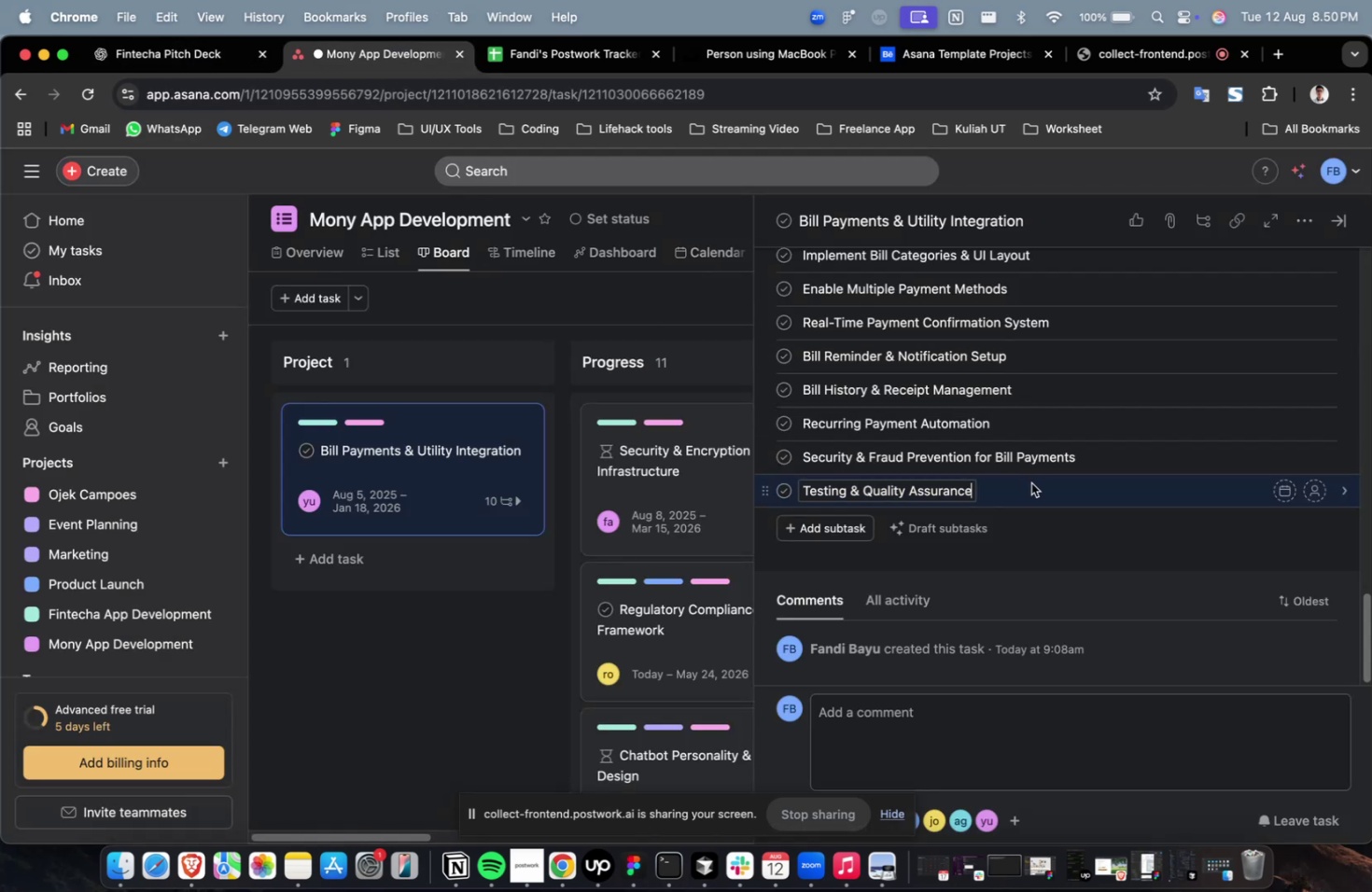 
left_click([1030, 482])
 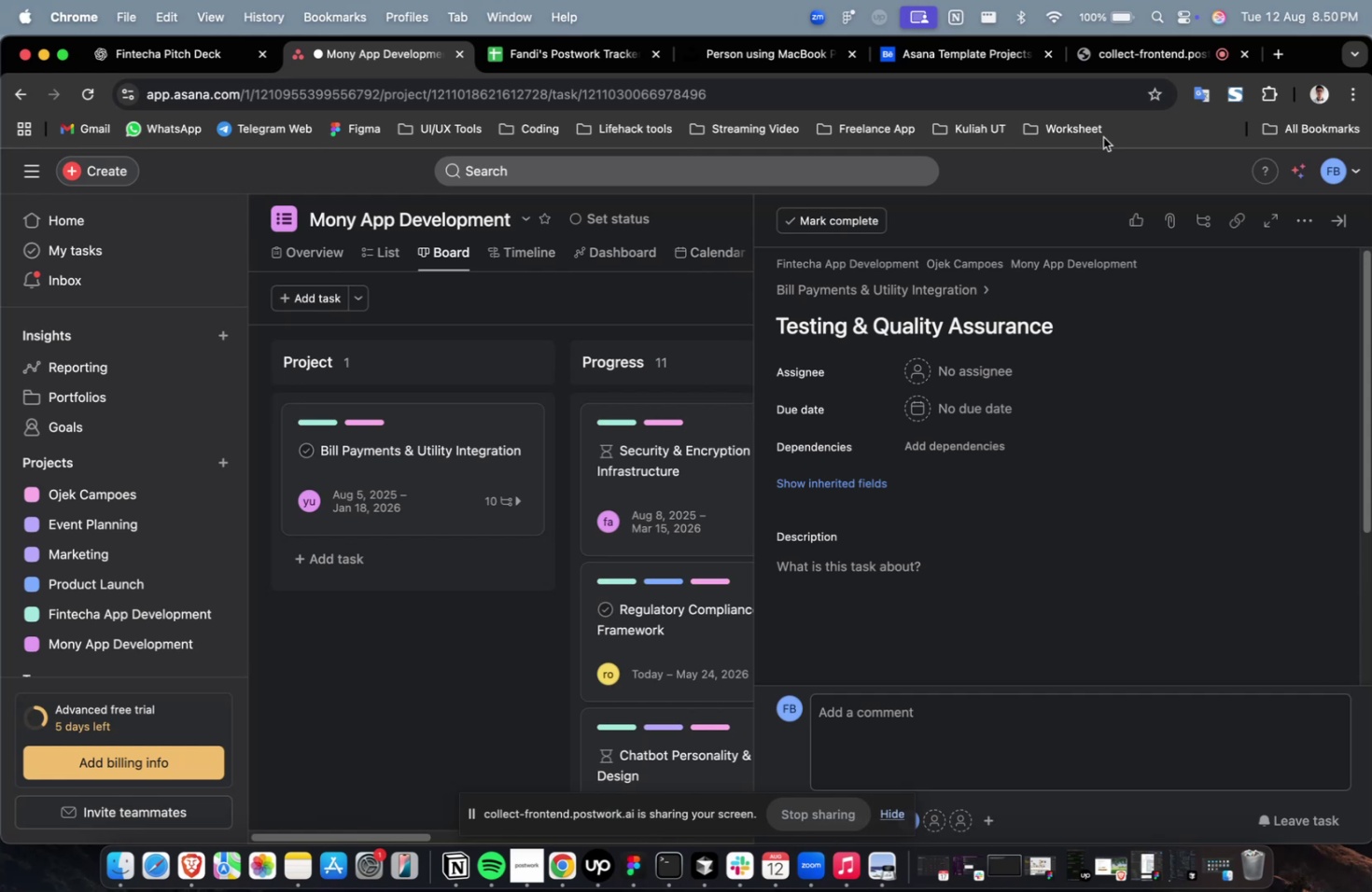 
left_click([1113, 49])
 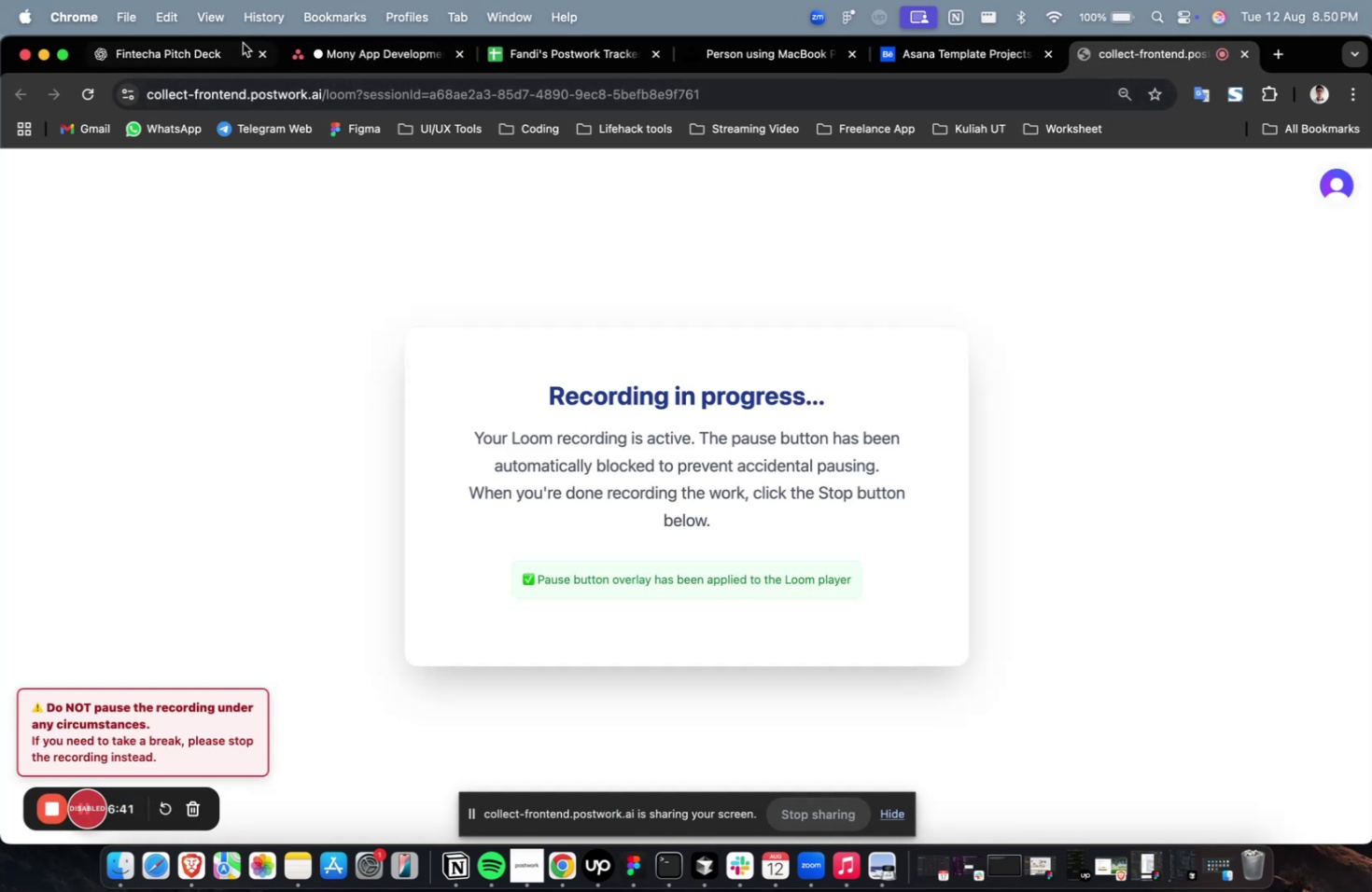 
left_click([195, 56])
 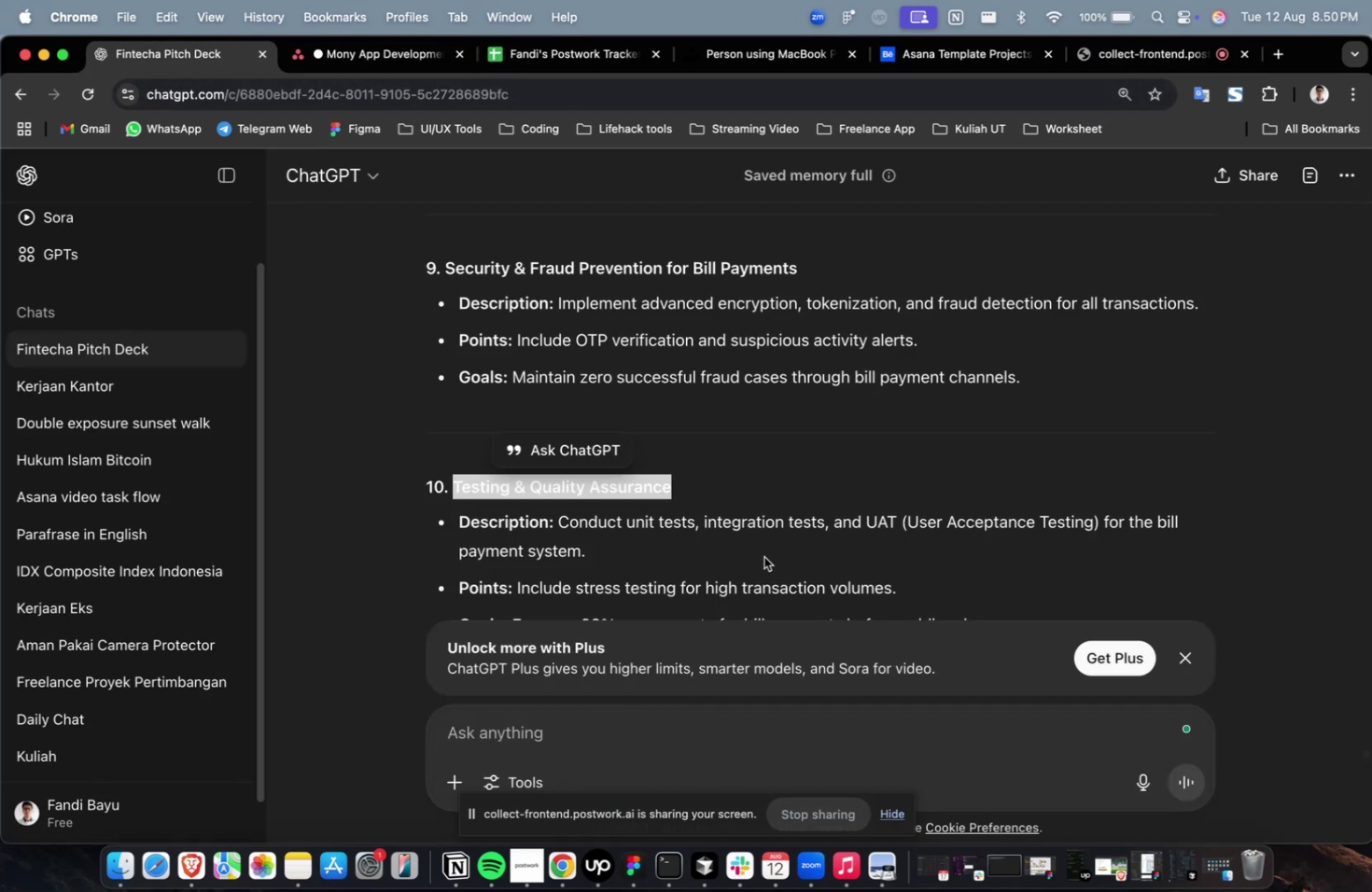 
scroll: coordinate [765, 557], scroll_direction: down, amount: 4.0
 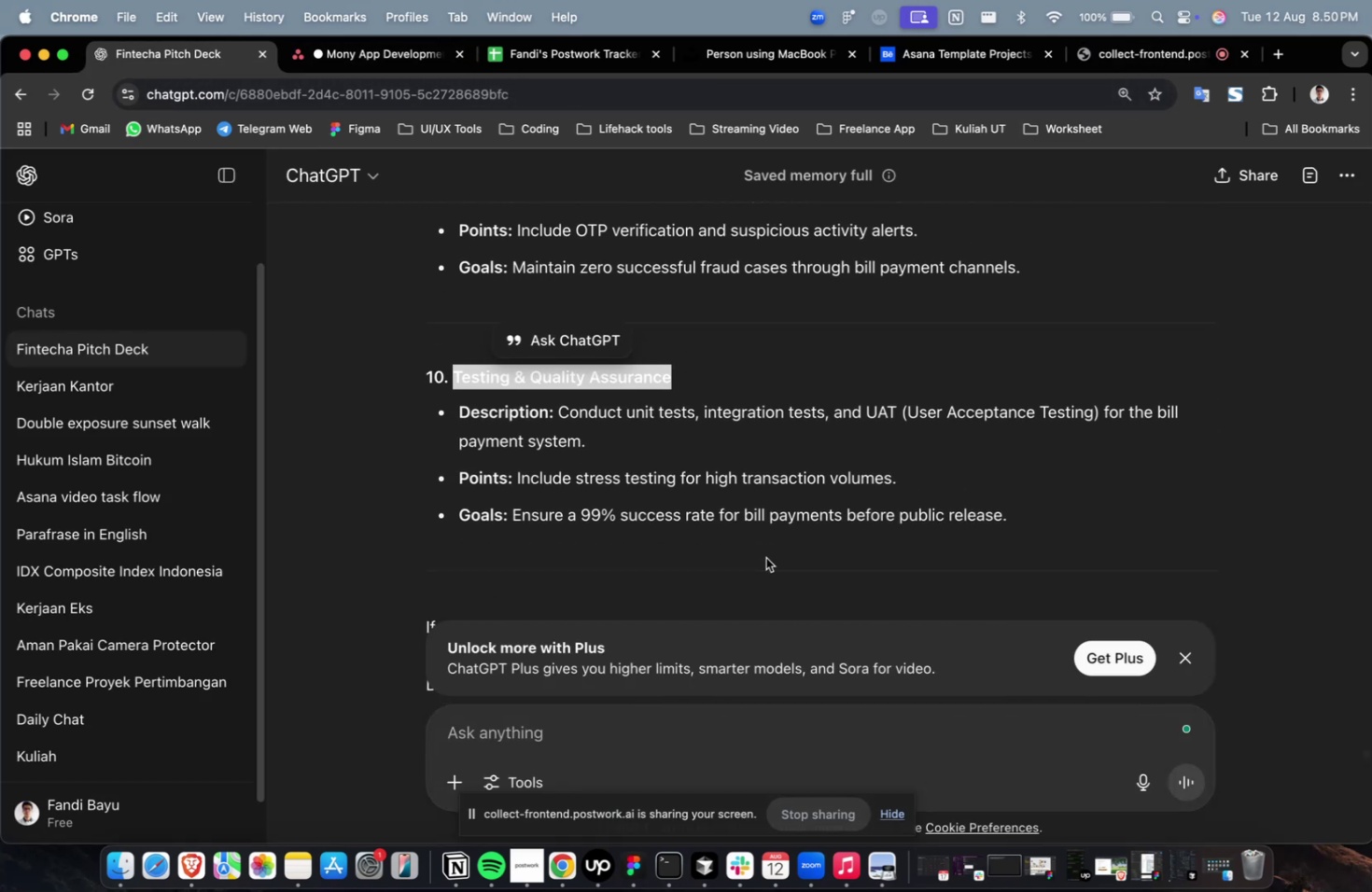 
scroll: coordinate [765, 557], scroll_direction: up, amount: 1.0
 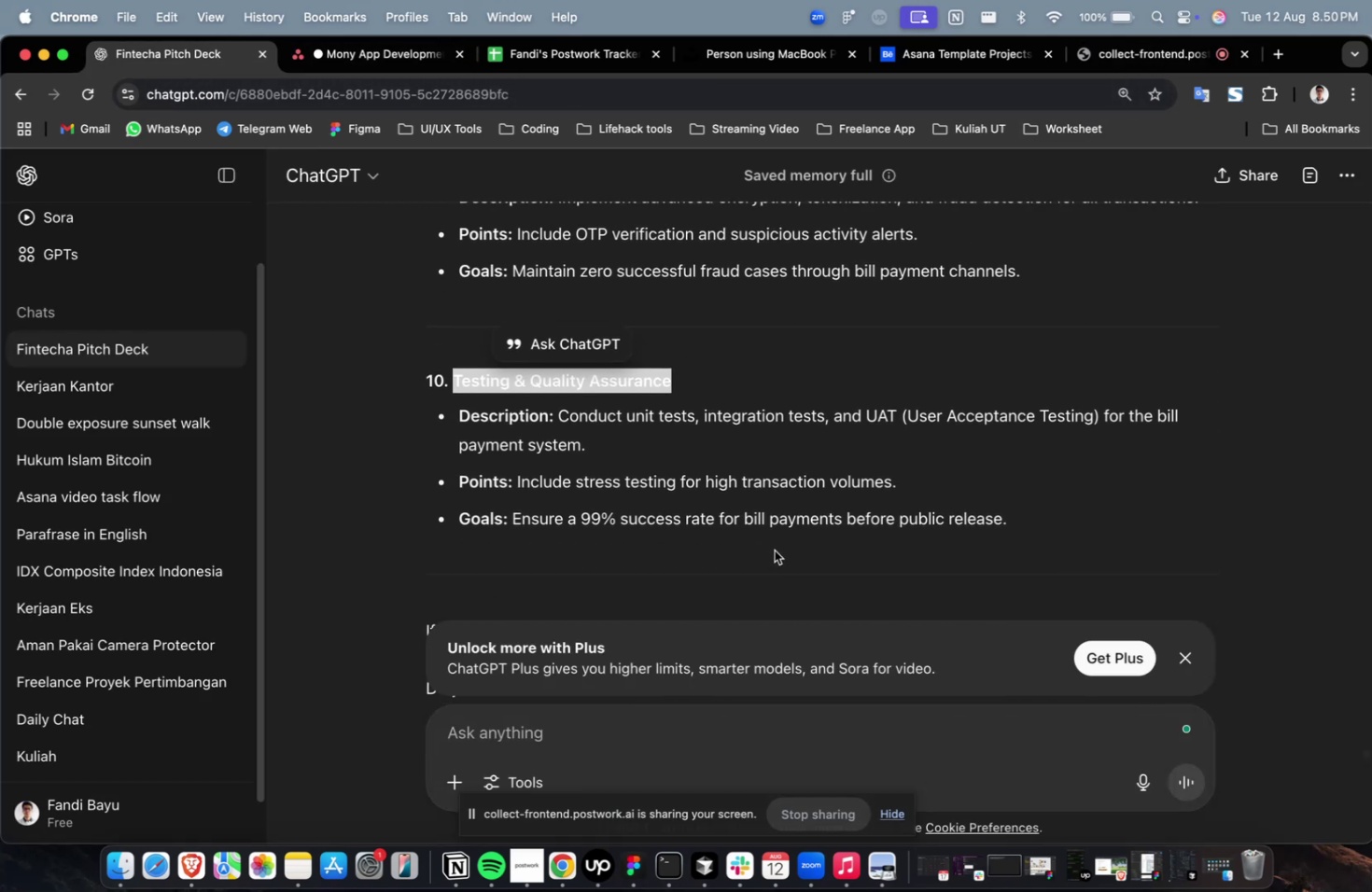 
left_click_drag(start_coordinate=[1029, 528], to_coordinate=[557, 426])
 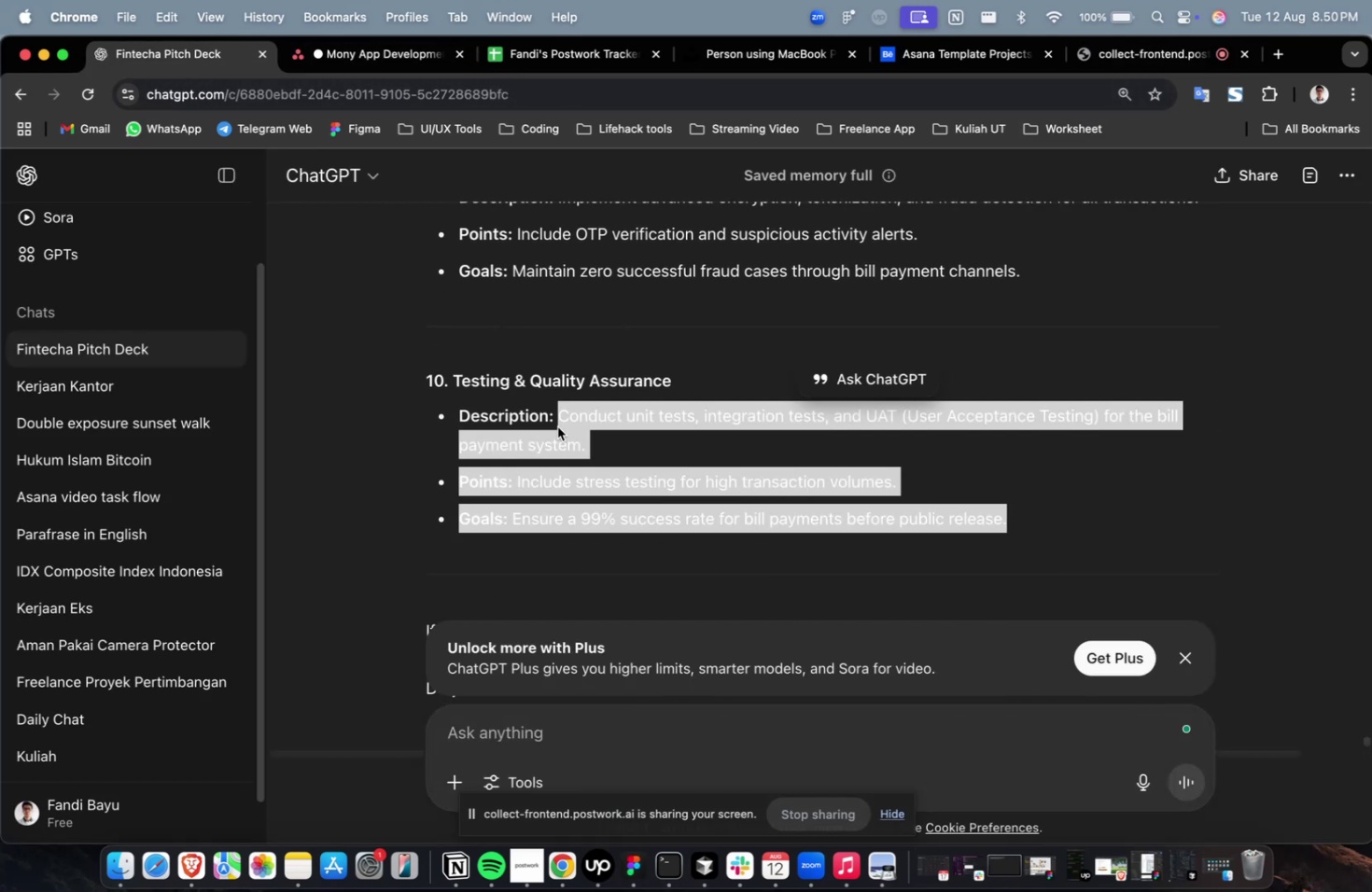 
key(Meta+C)
 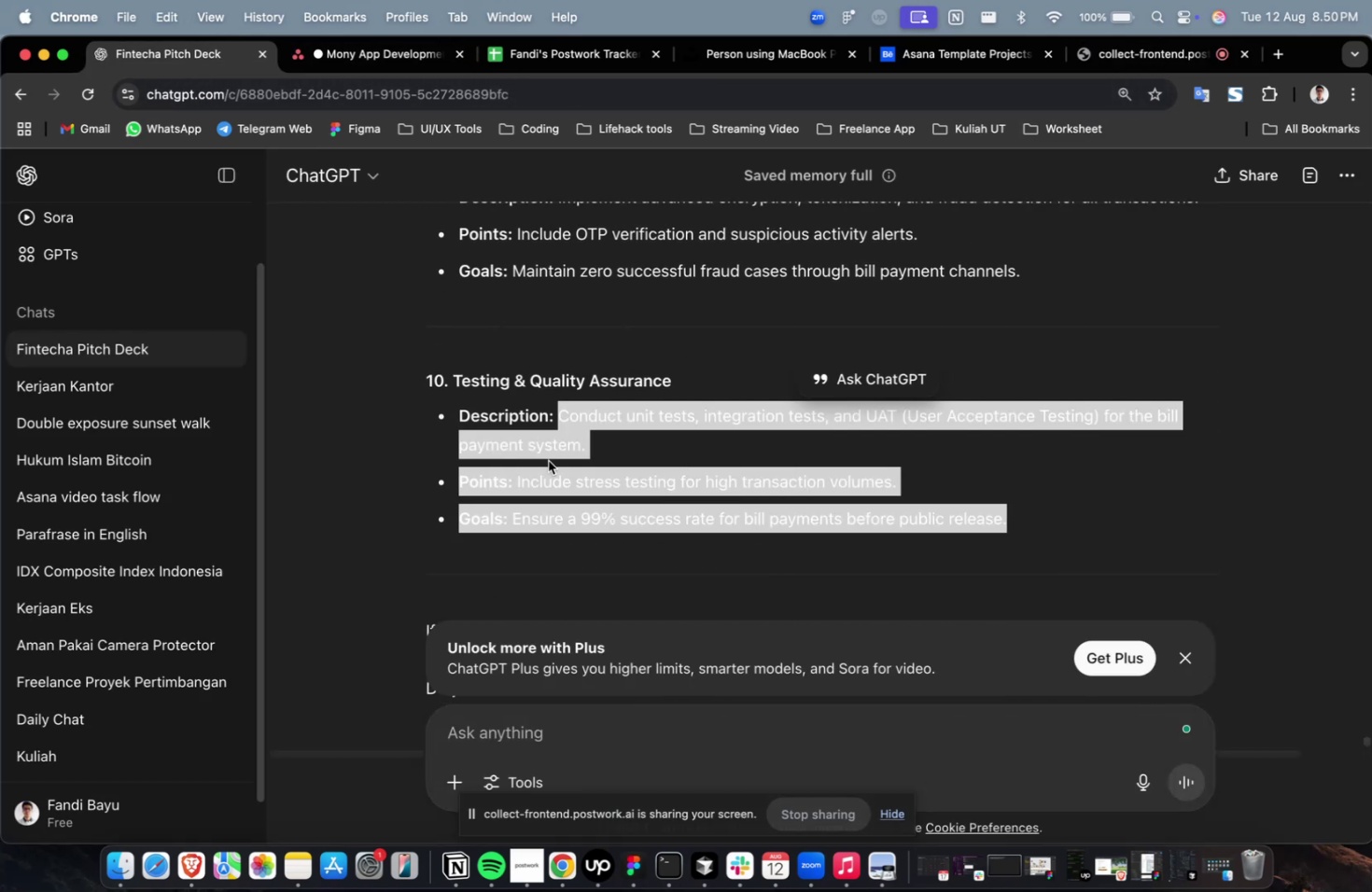 
key(Meta+C)
 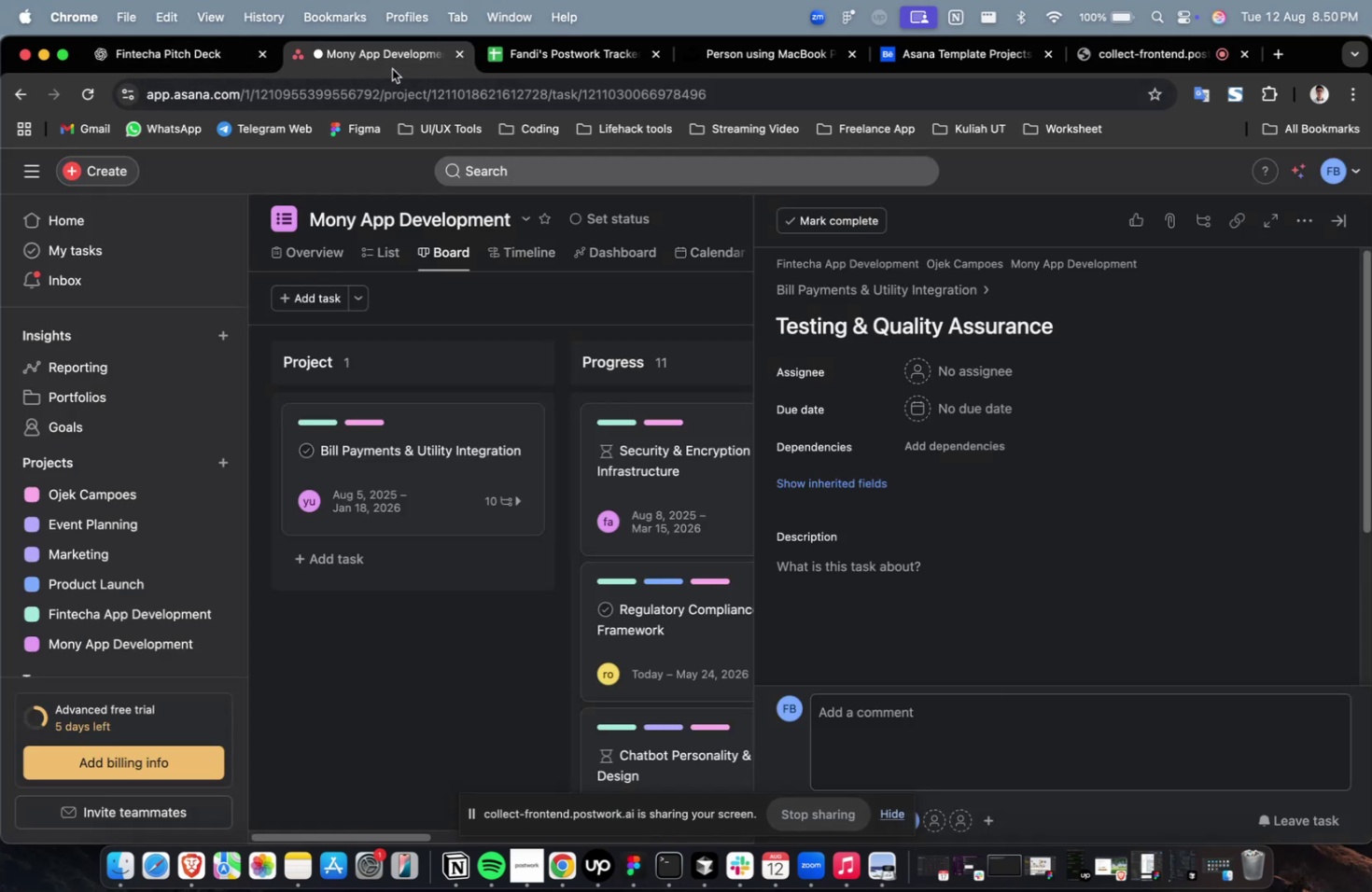 
key(Meta+CommandLeft)
 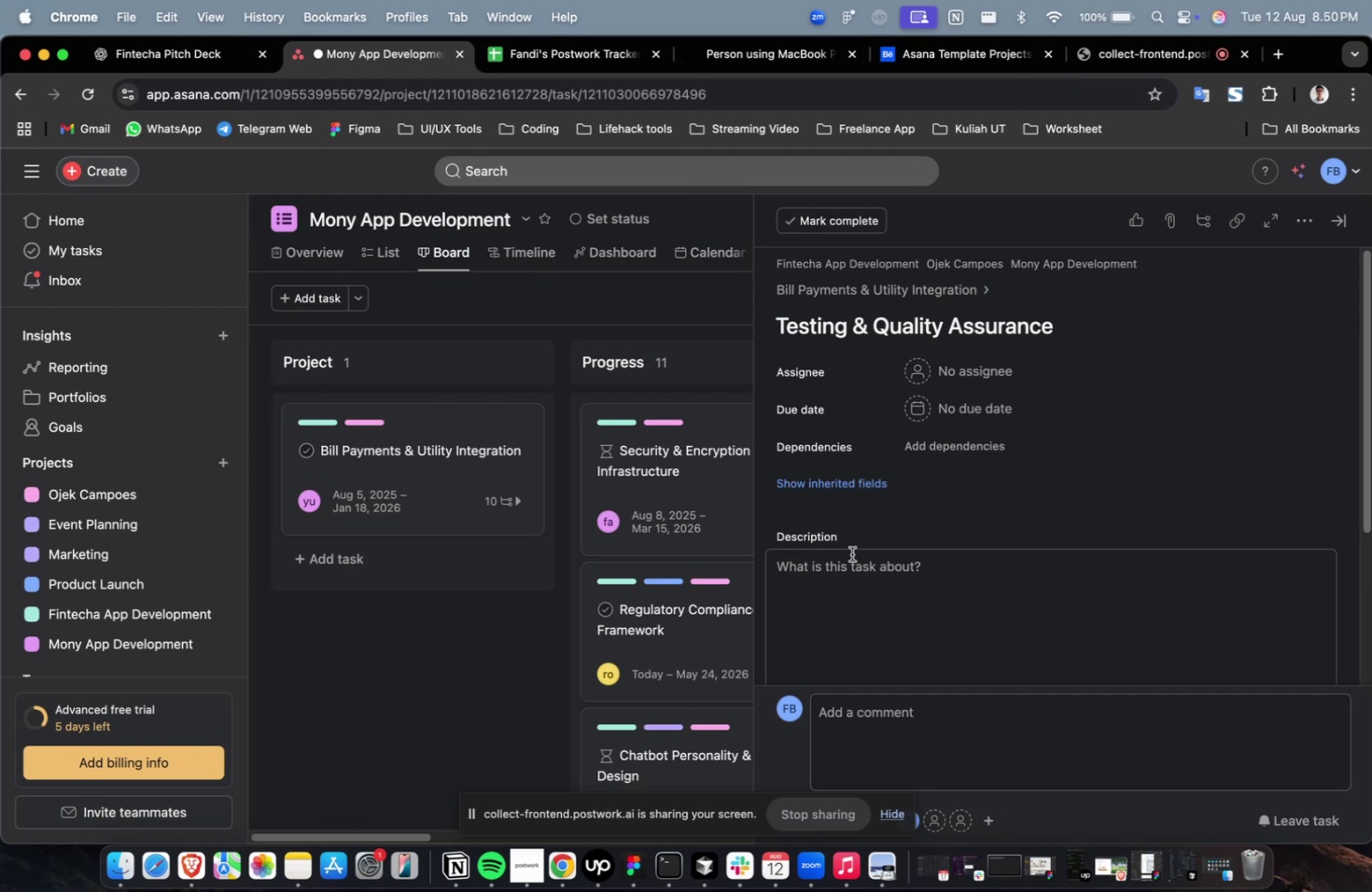 
left_click([852, 554])
 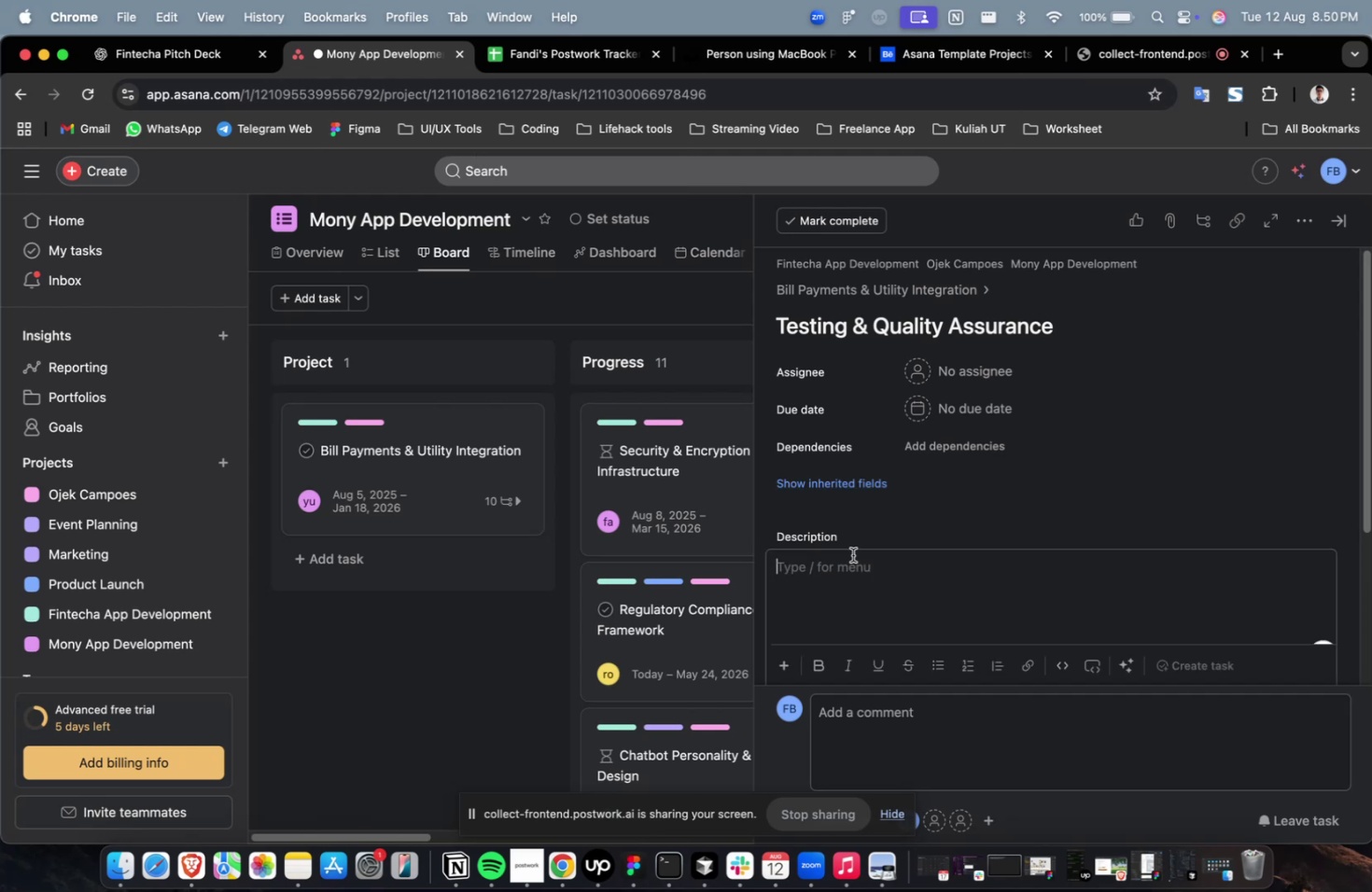 
key(Meta+V)
 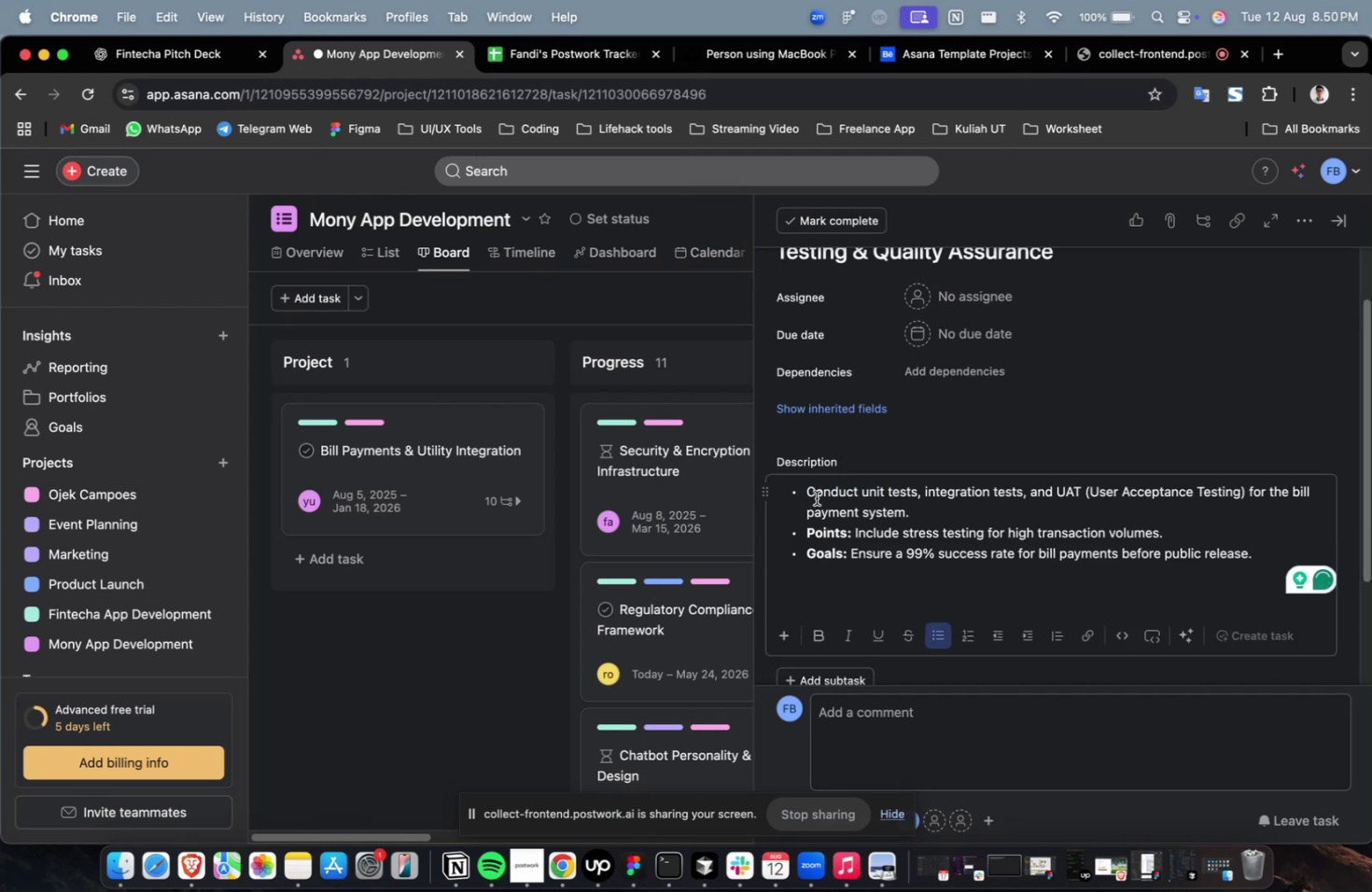 
left_click([806, 486])
 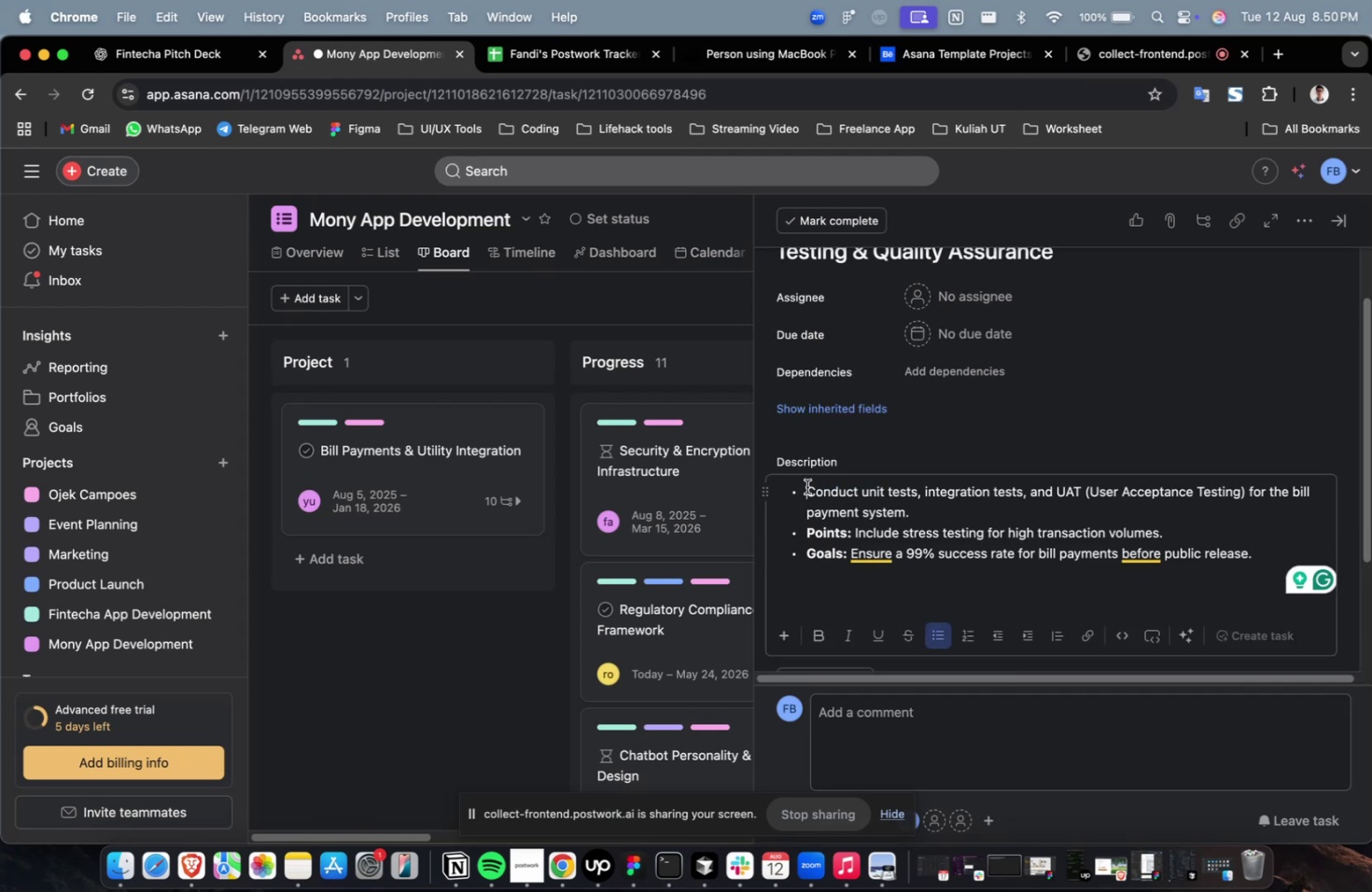 
key(Backspace)
 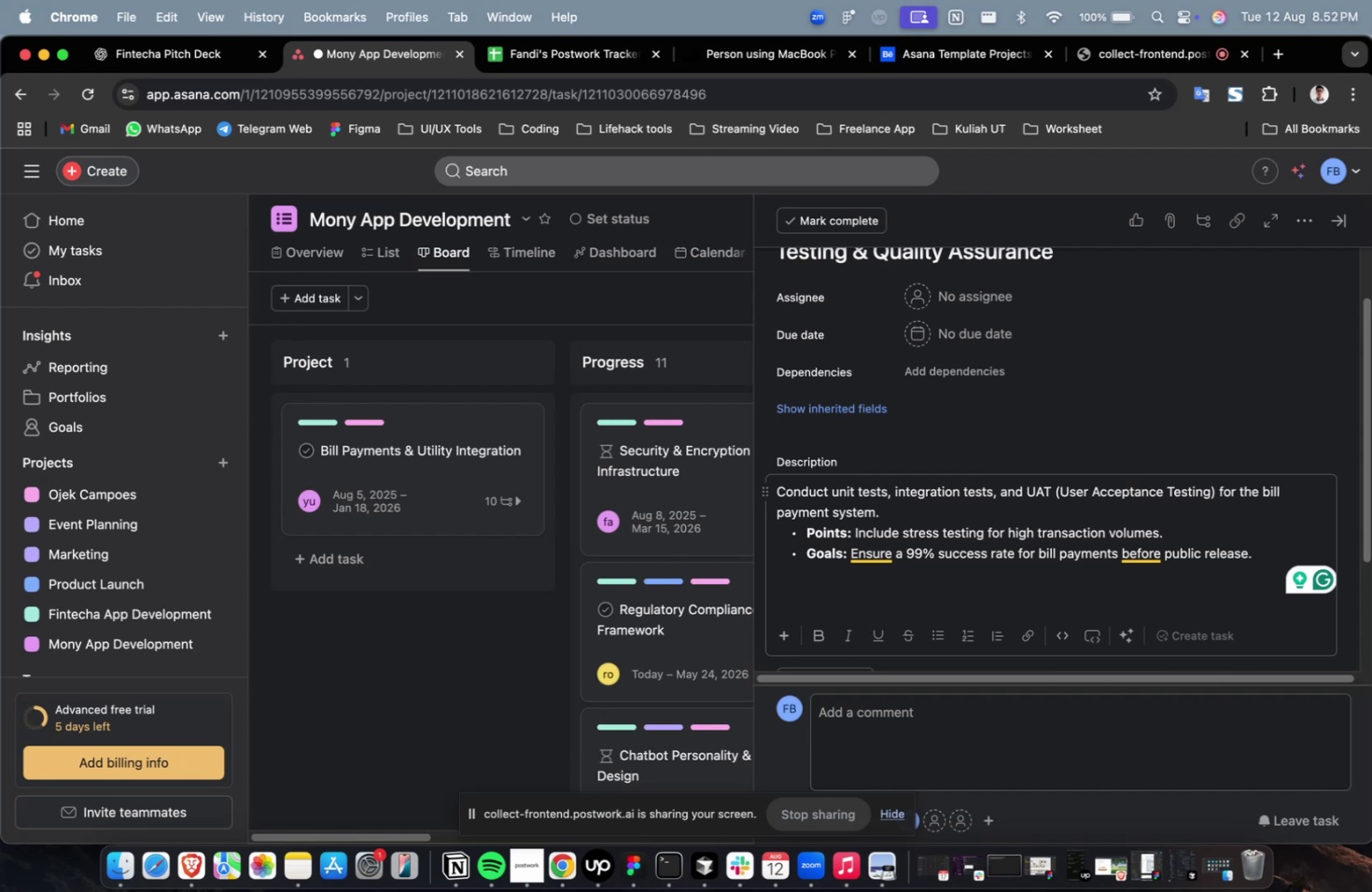 
wait(71.68)
 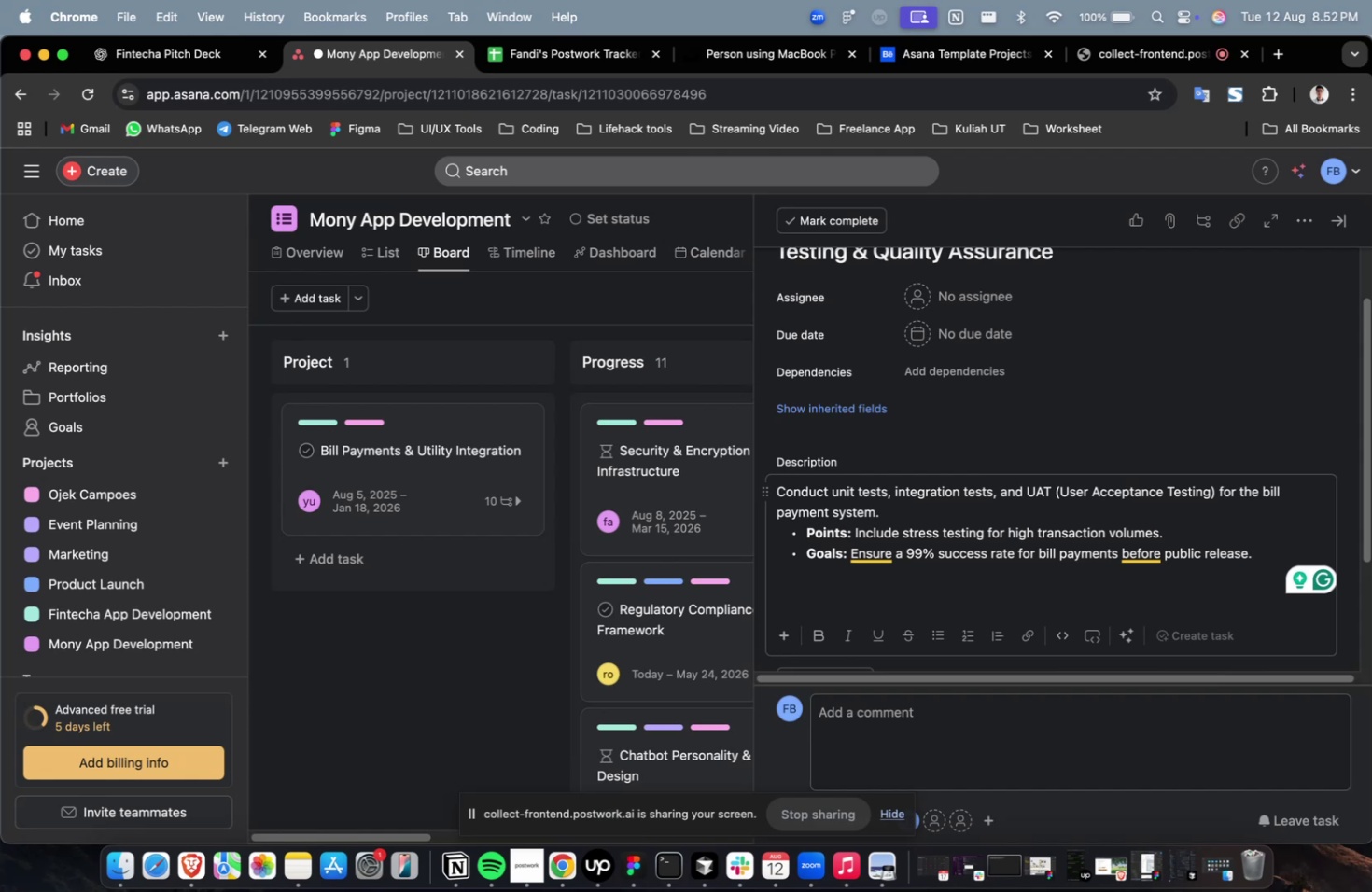 
left_click([977, 288])
 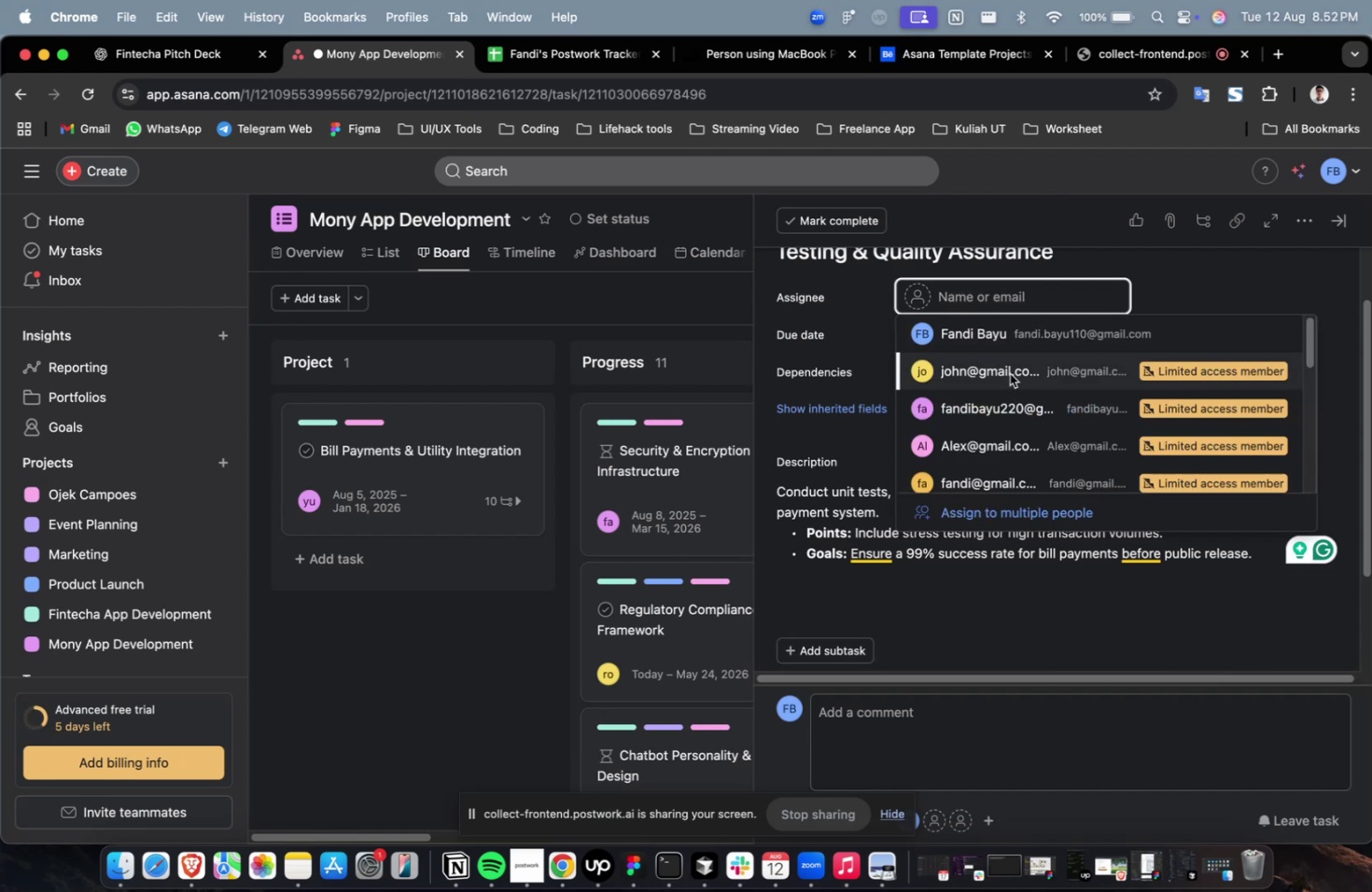 
left_click([1009, 373])
 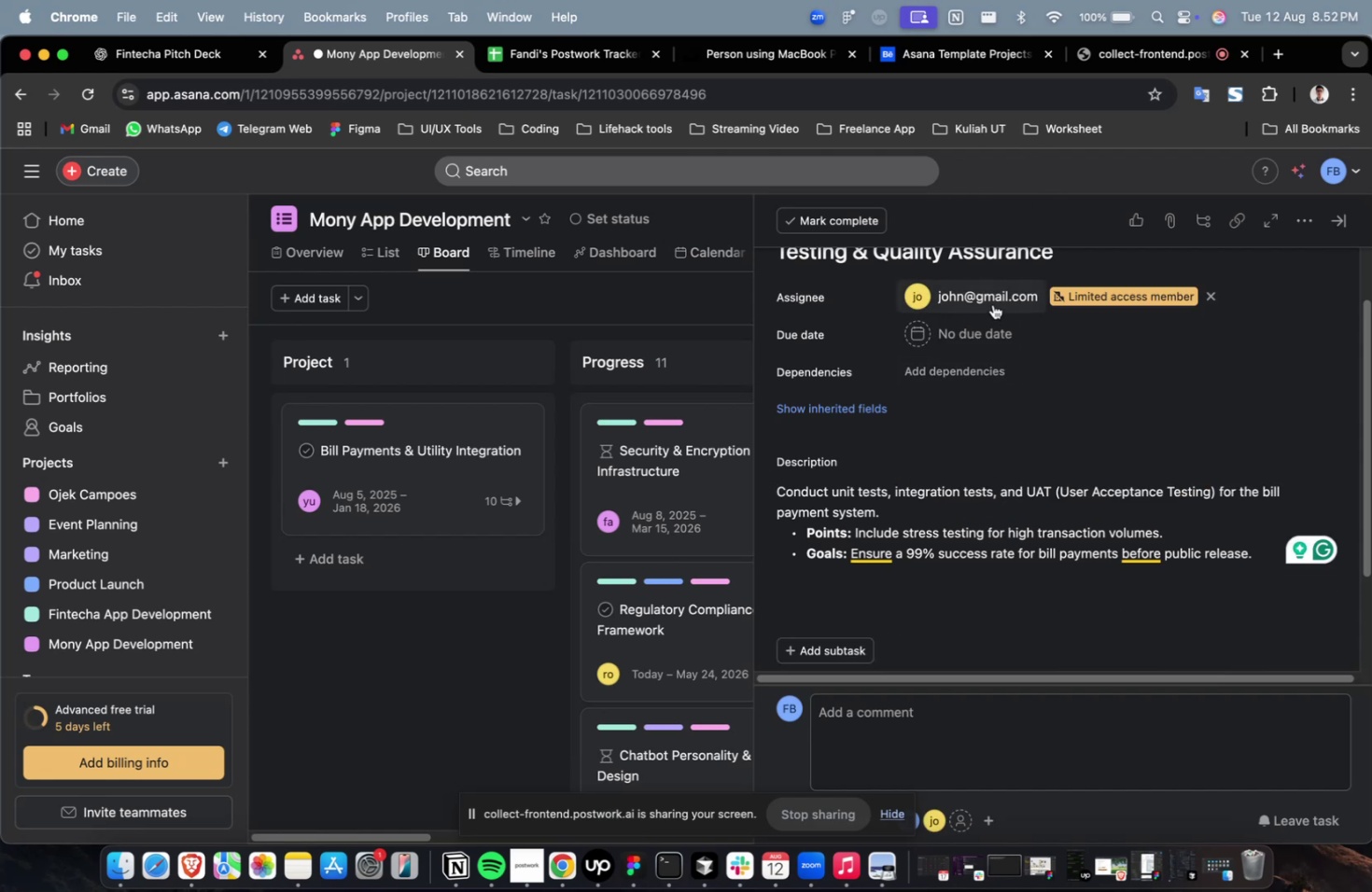 
double_click([992, 300])
 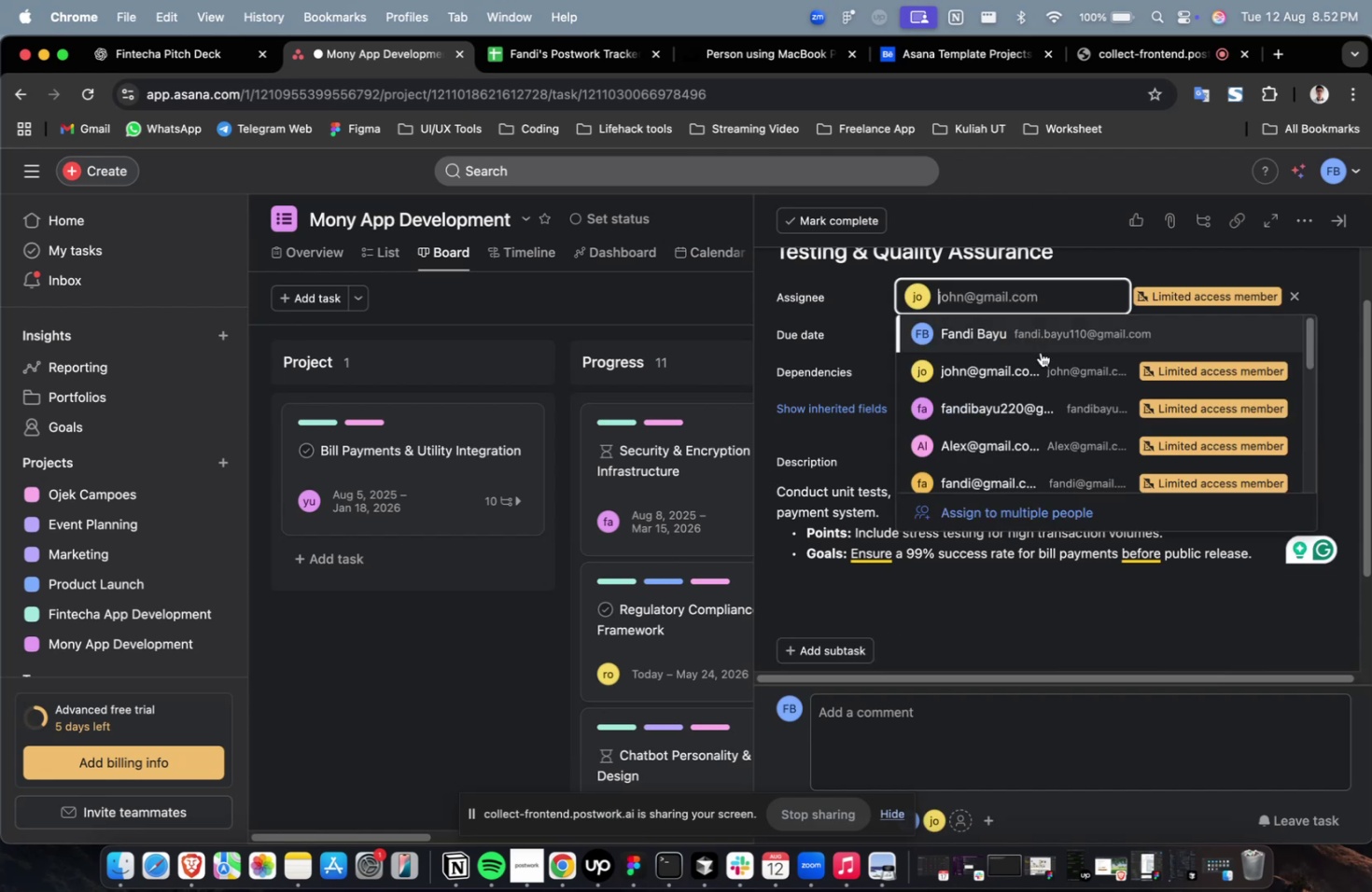 
scroll: coordinate [1044, 355], scroll_direction: down, amount: 2.0
 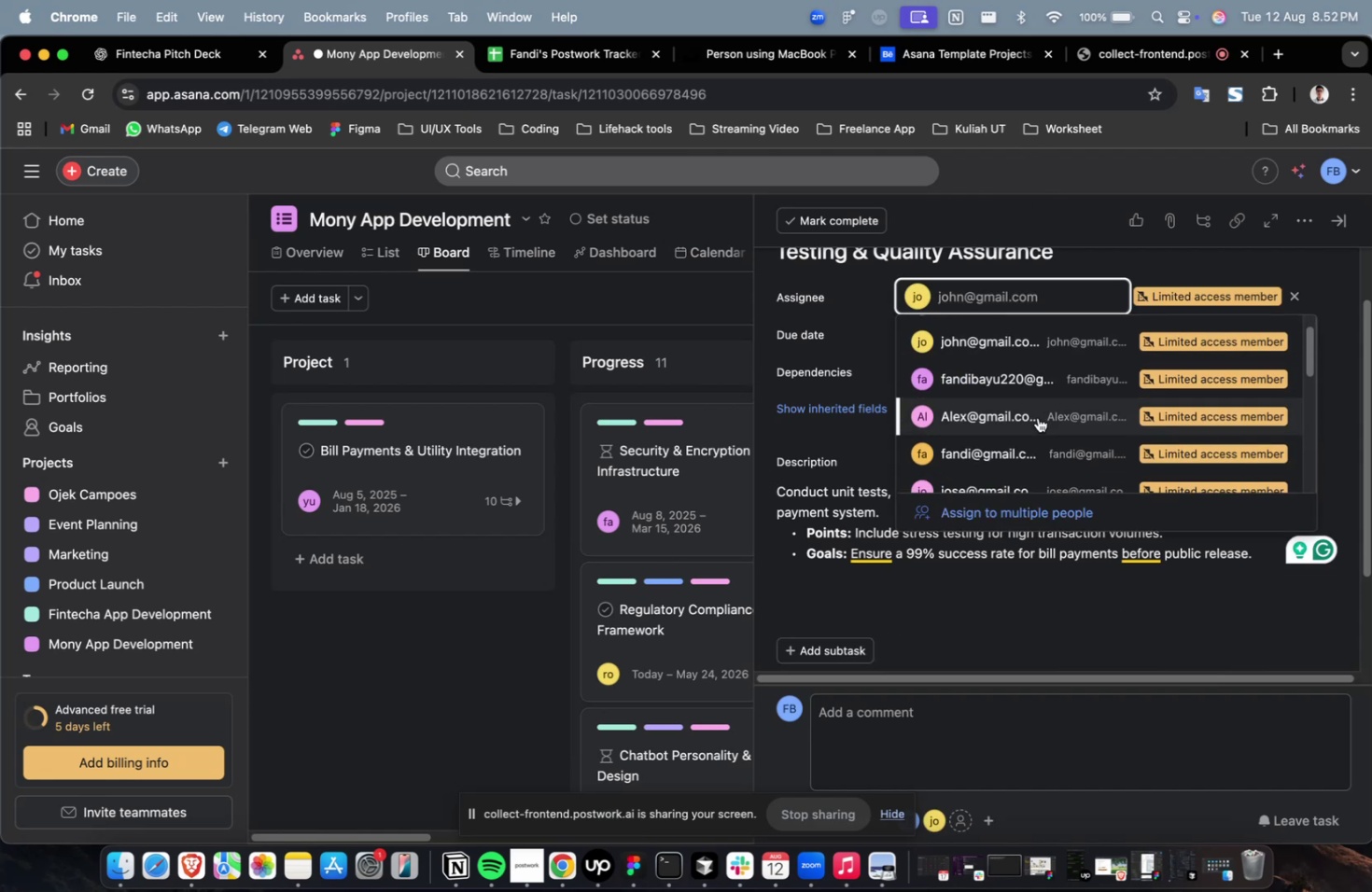 
left_click([1037, 417])
 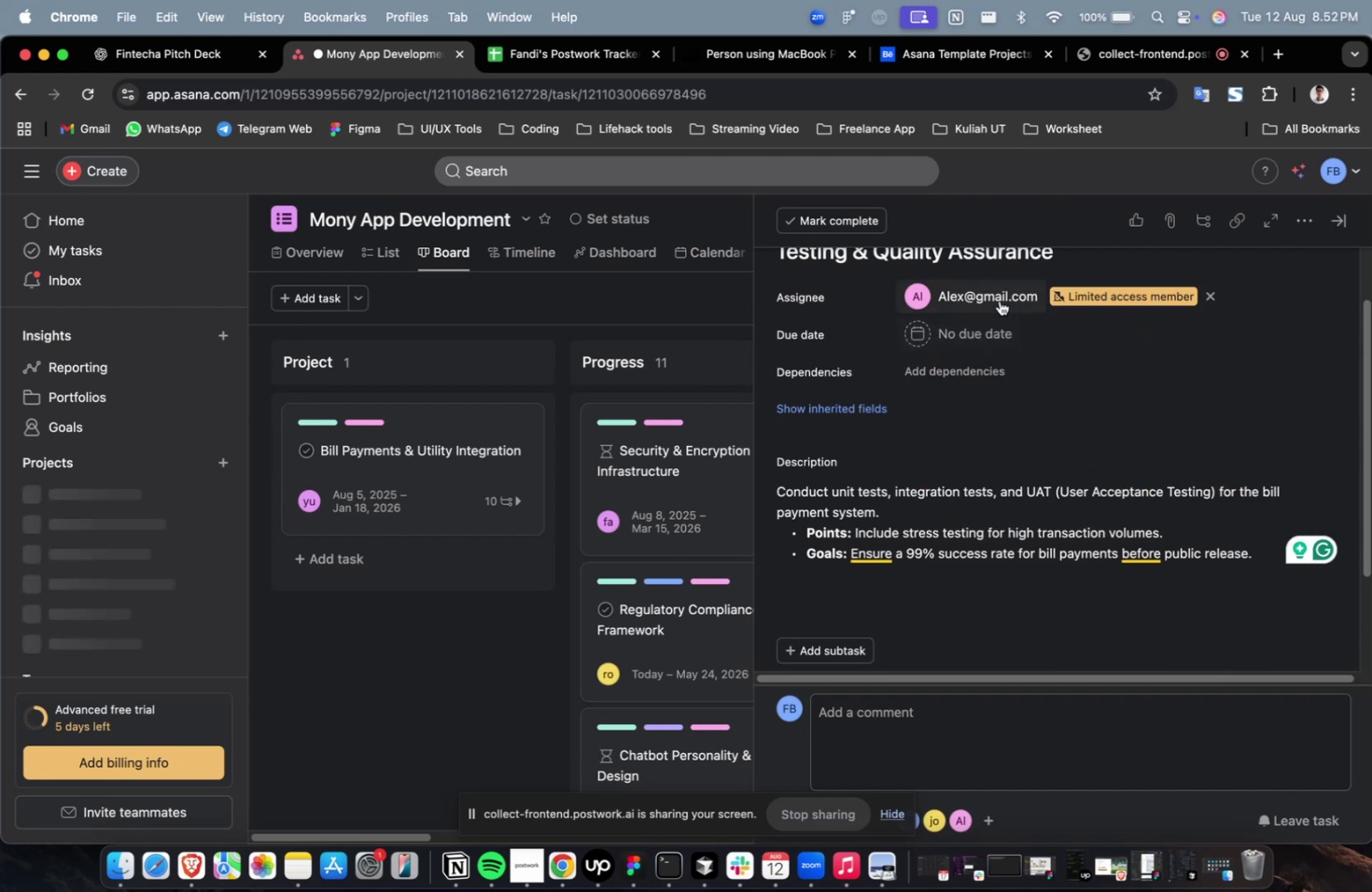 
double_click([998, 299])
 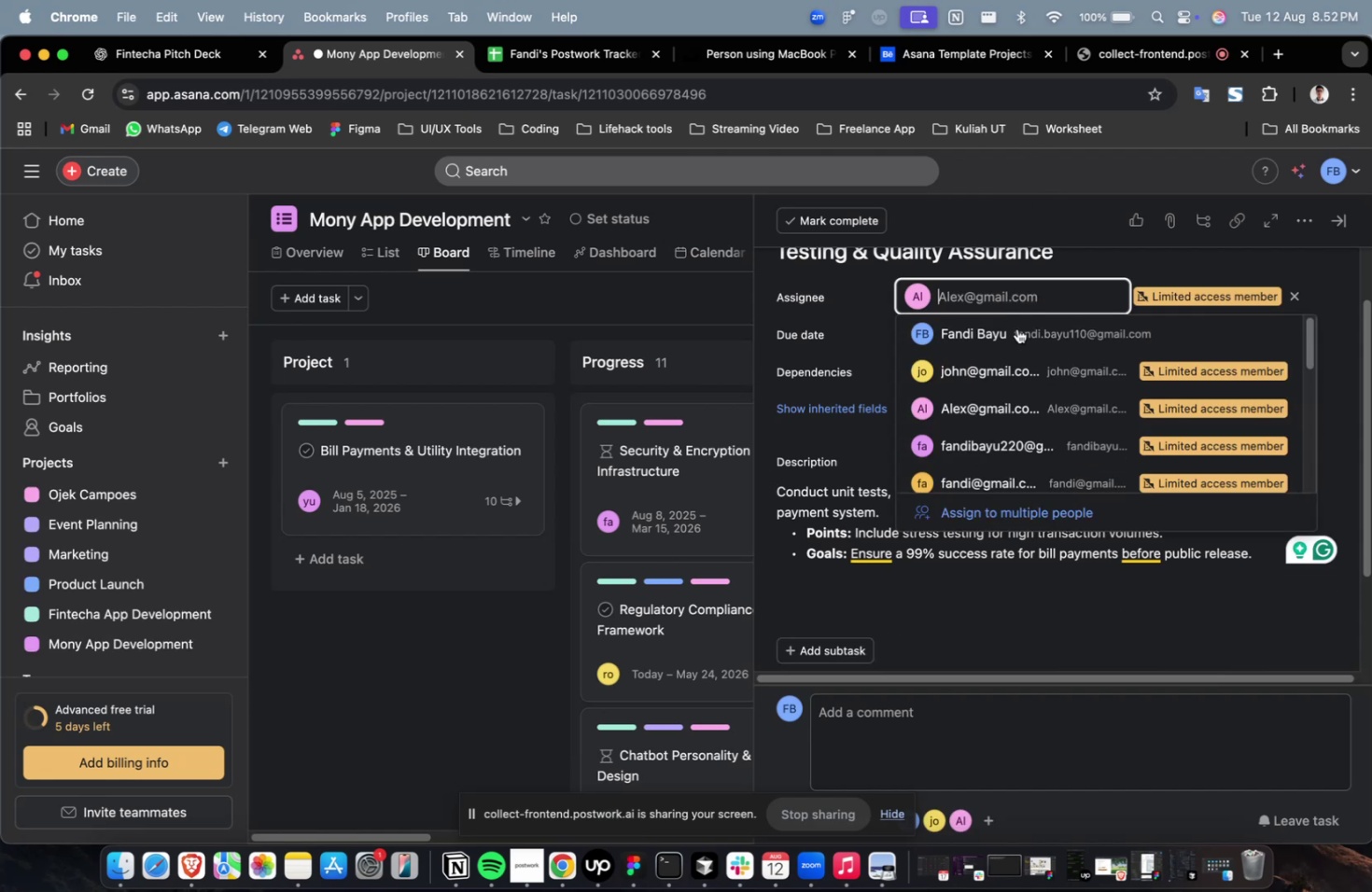 
scroll: coordinate [1017, 339], scroll_direction: down, amount: 12.0
 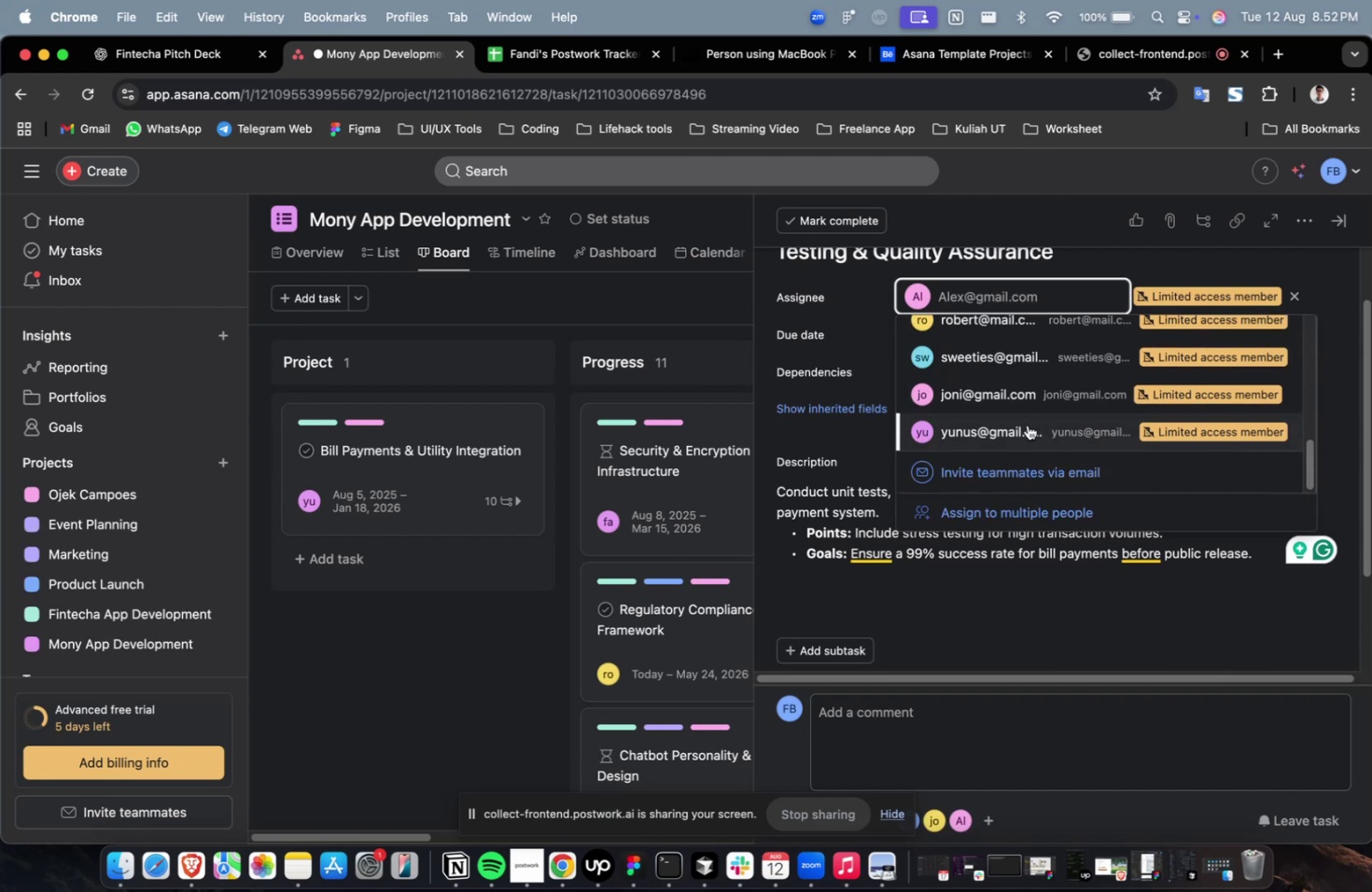 
left_click([1027, 425])
 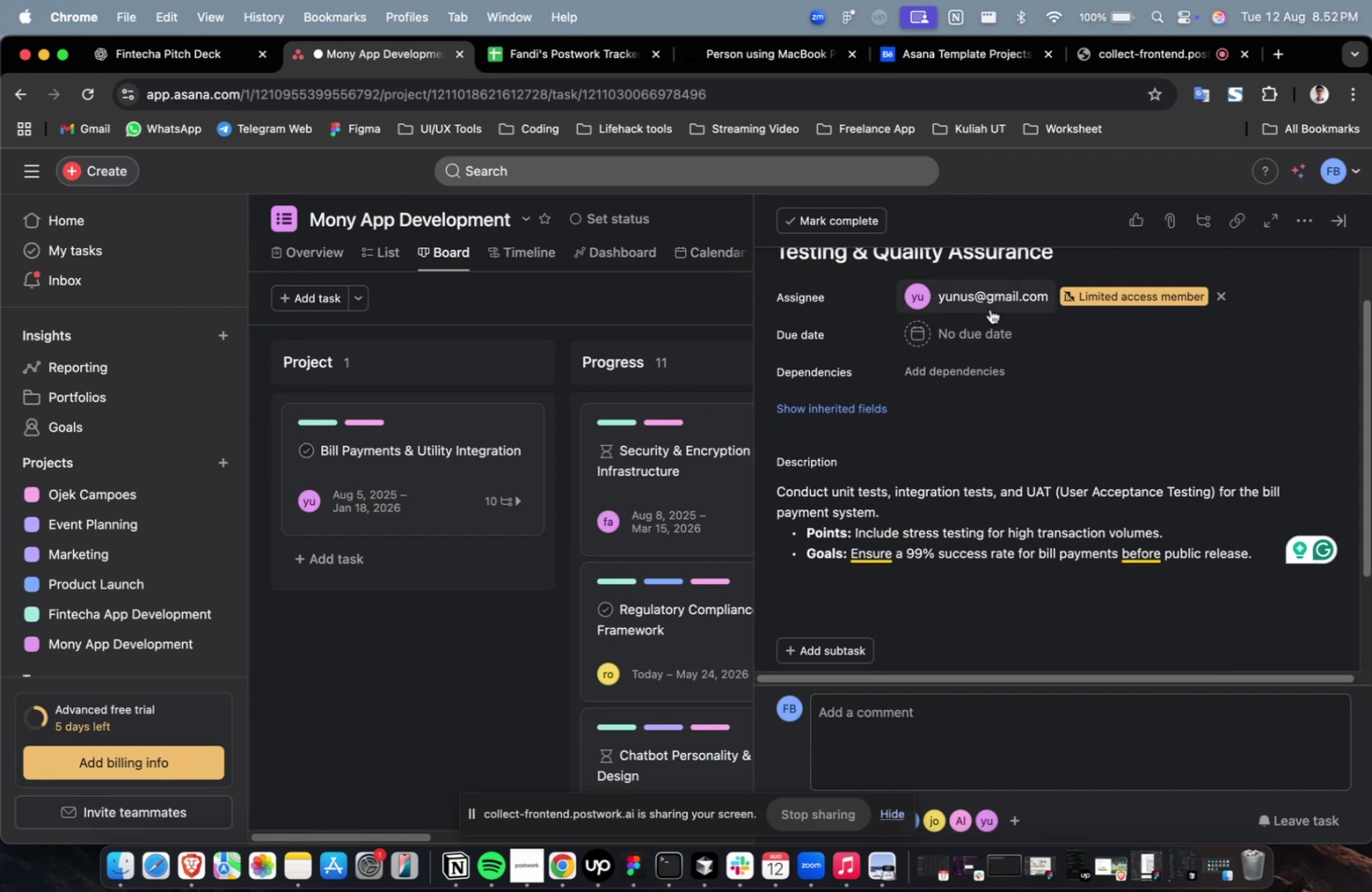 
double_click([989, 309])
 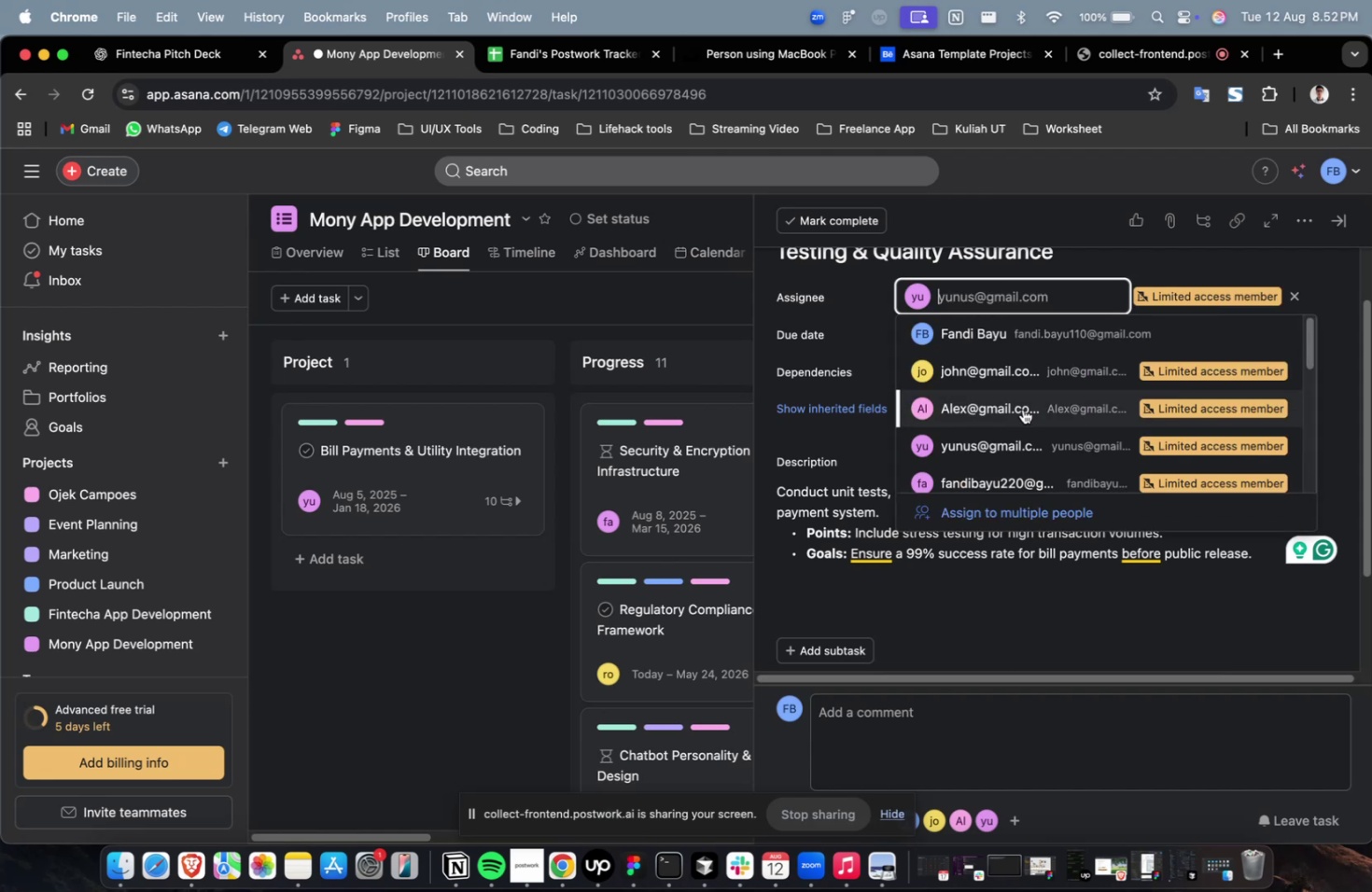 
scroll: coordinate [1022, 414], scroll_direction: down, amount: 19.0
 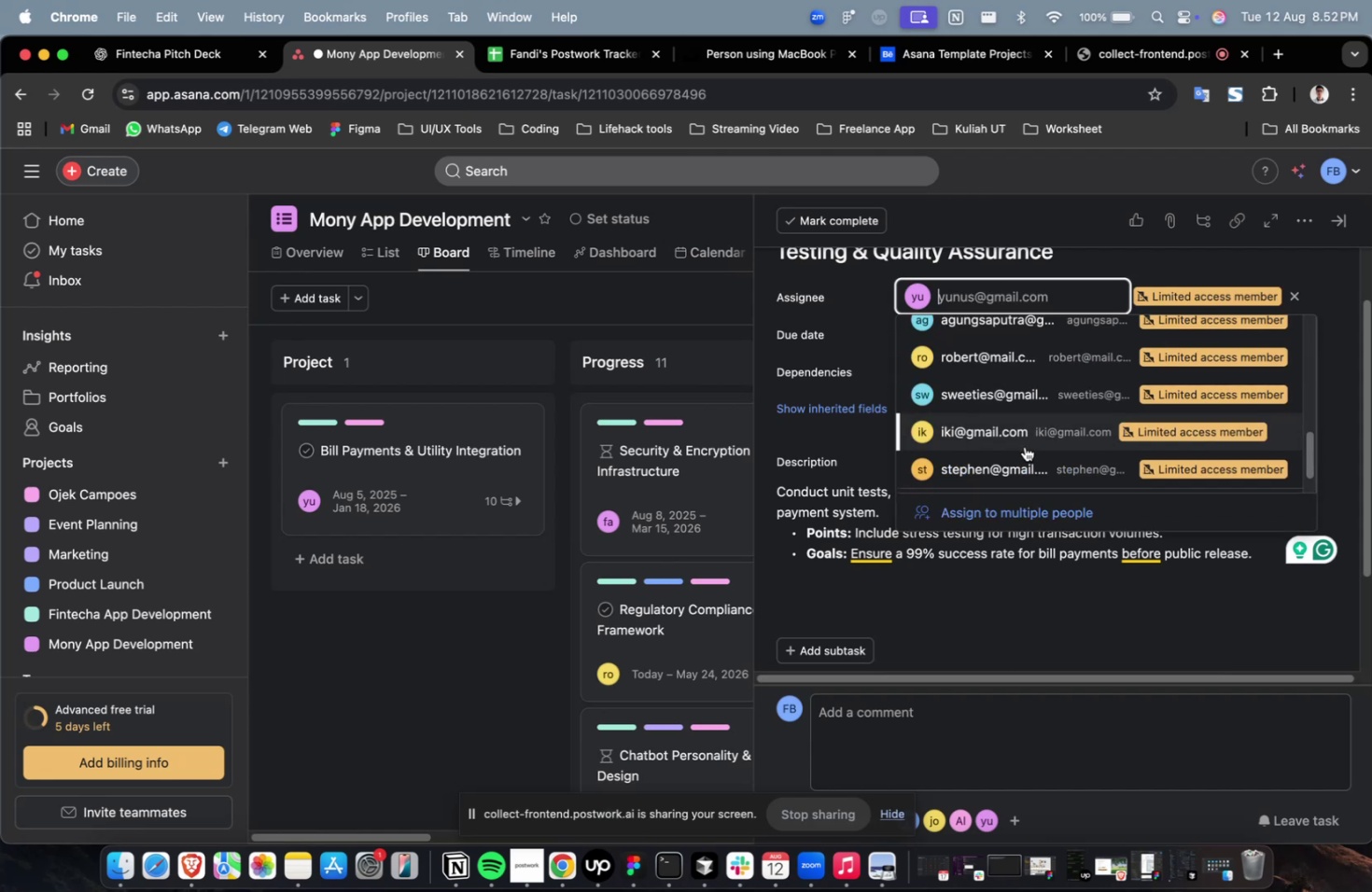 
left_click([1023, 447])
 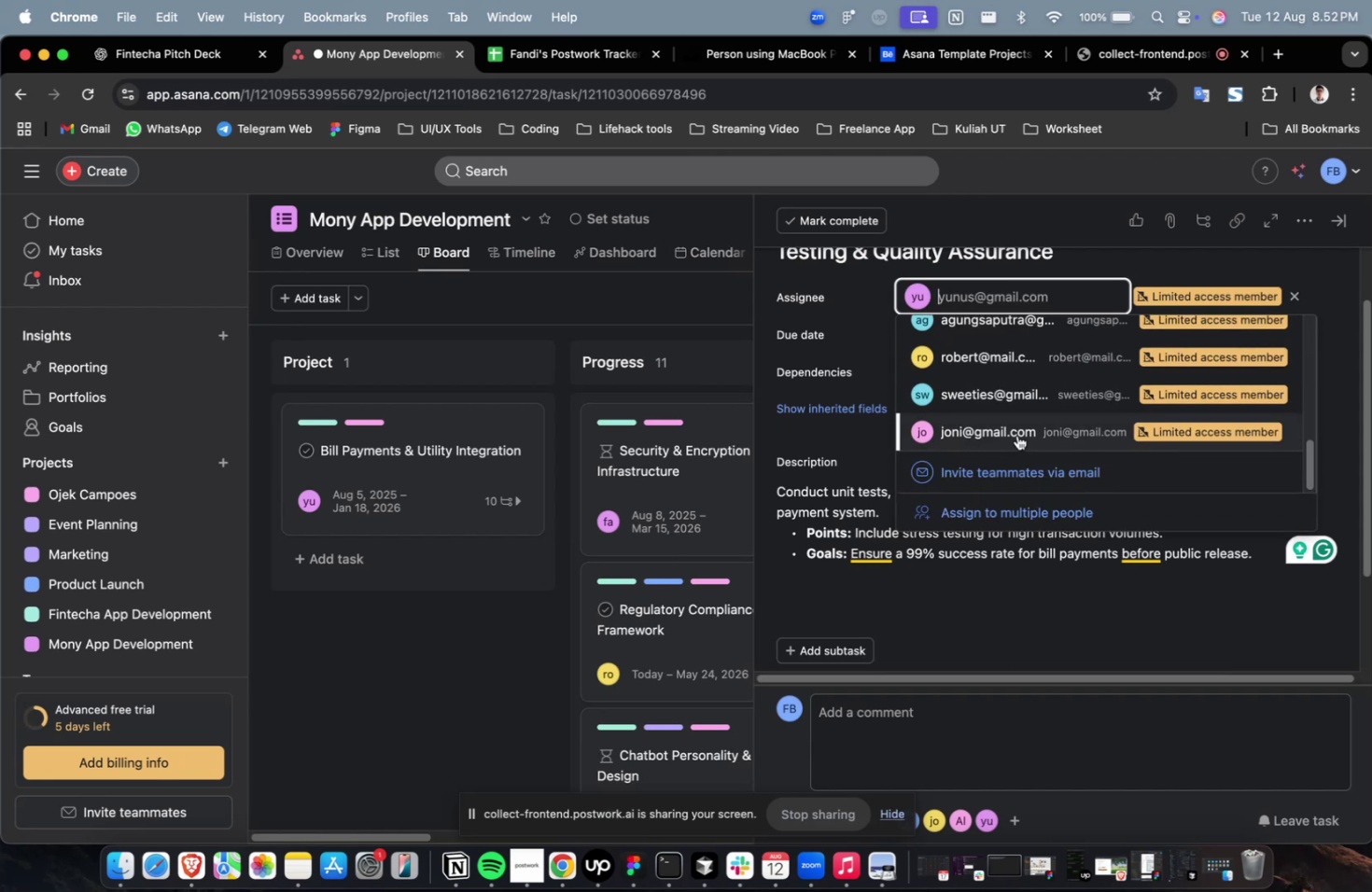 
left_click([1015, 438])
 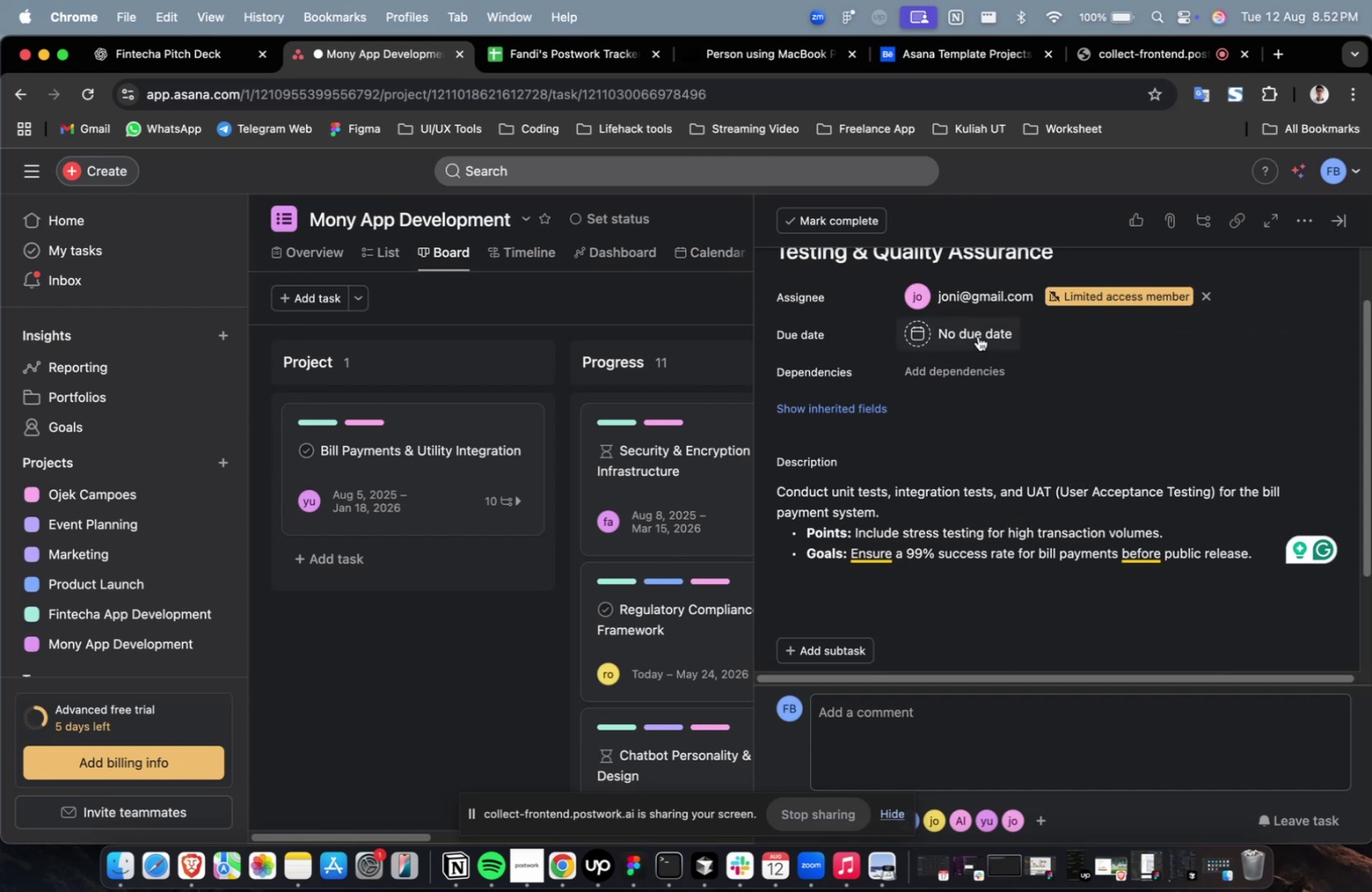 
left_click([977, 335])
 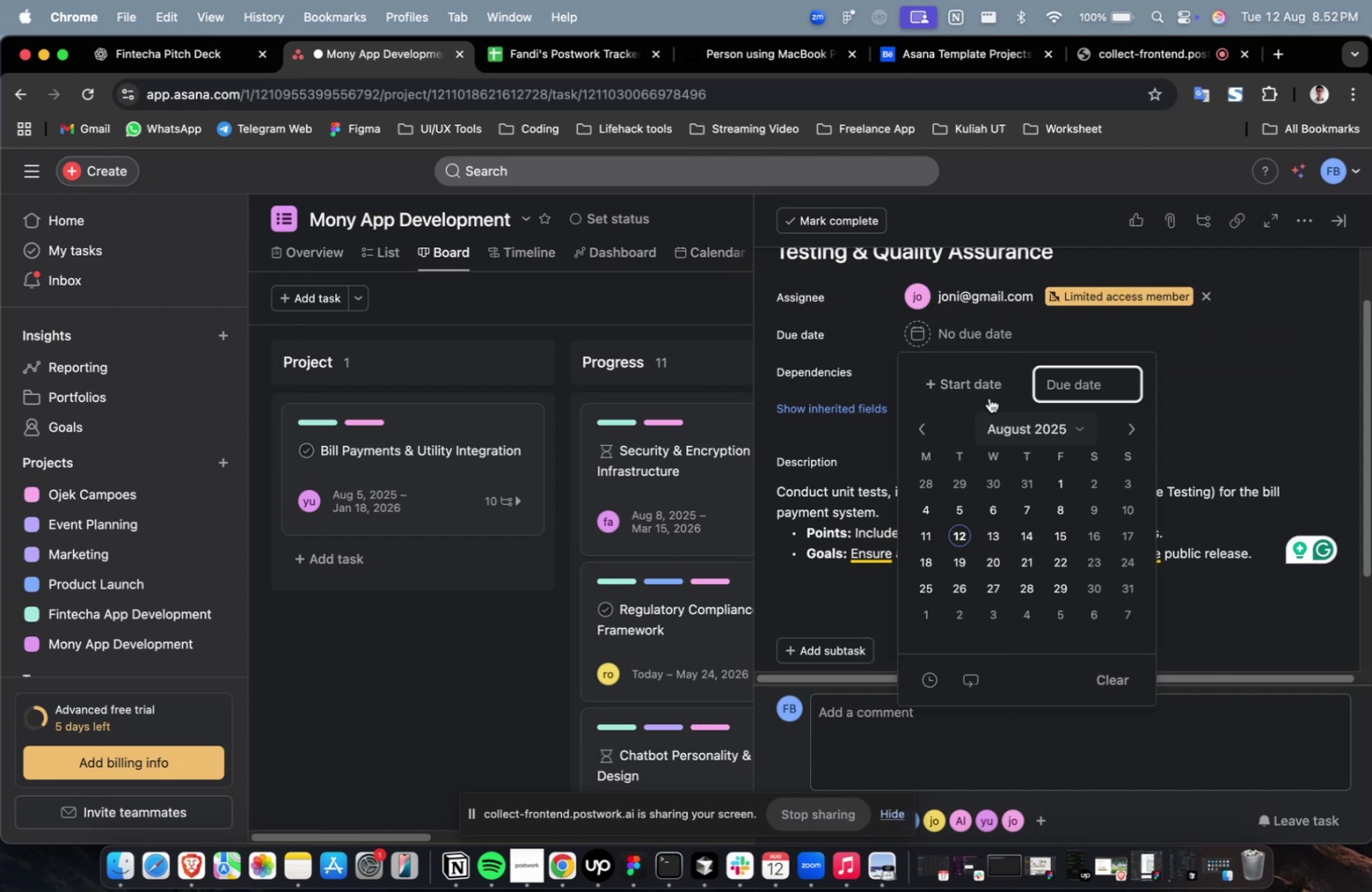 
left_click([984, 388])
 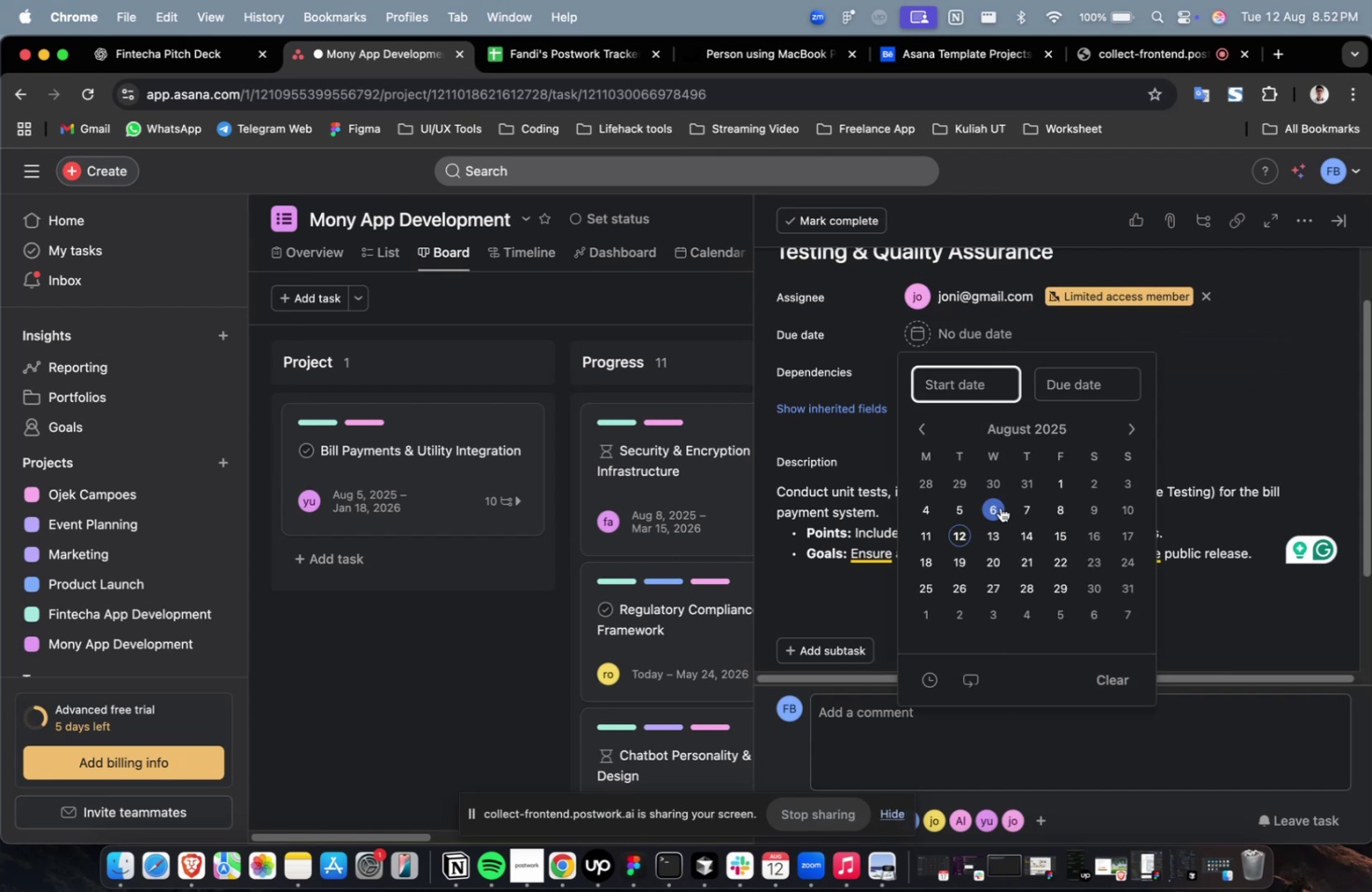 
left_click([1000, 507])
 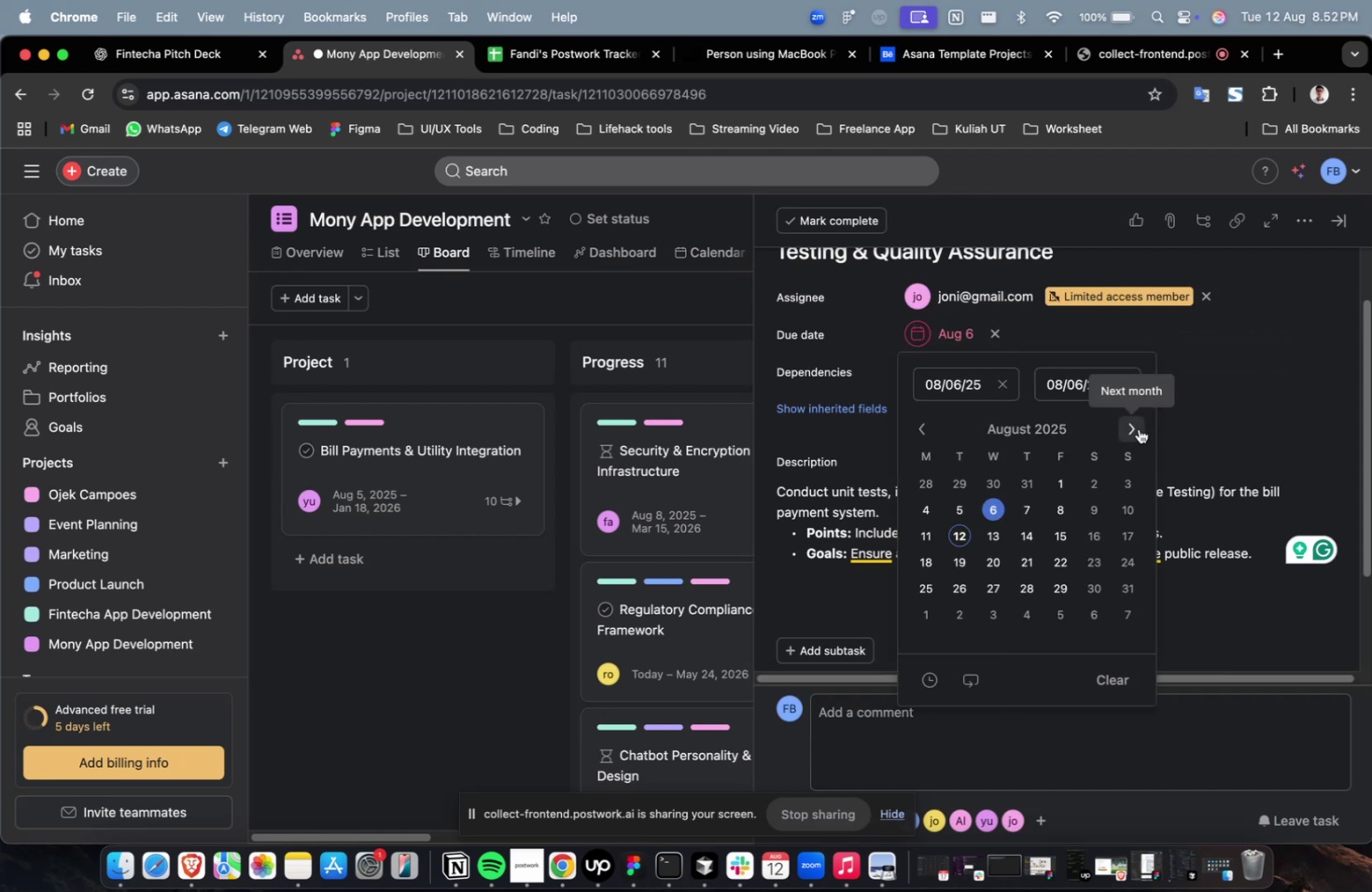 
double_click([1137, 428])
 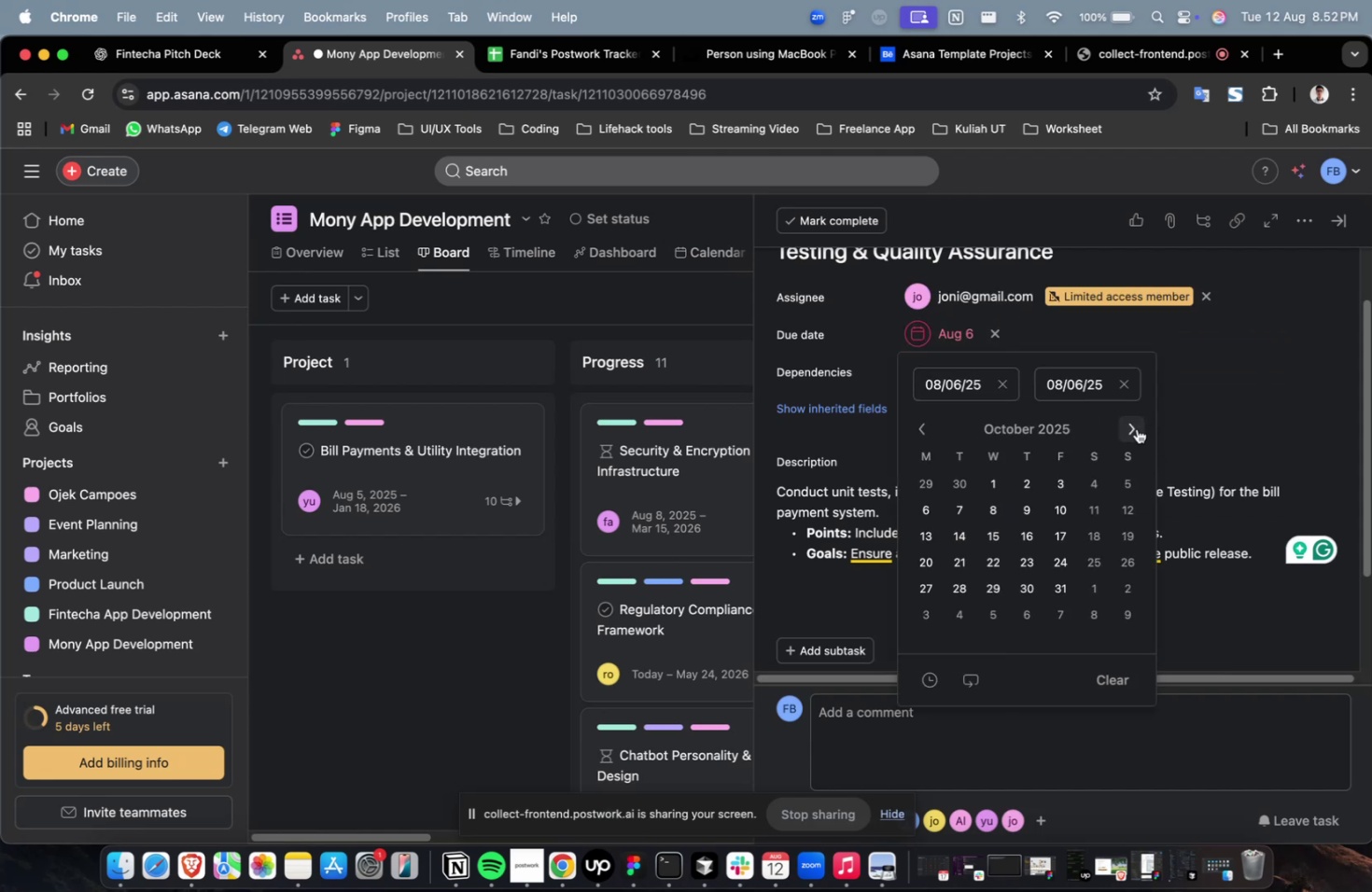 
triple_click([1136, 428])
 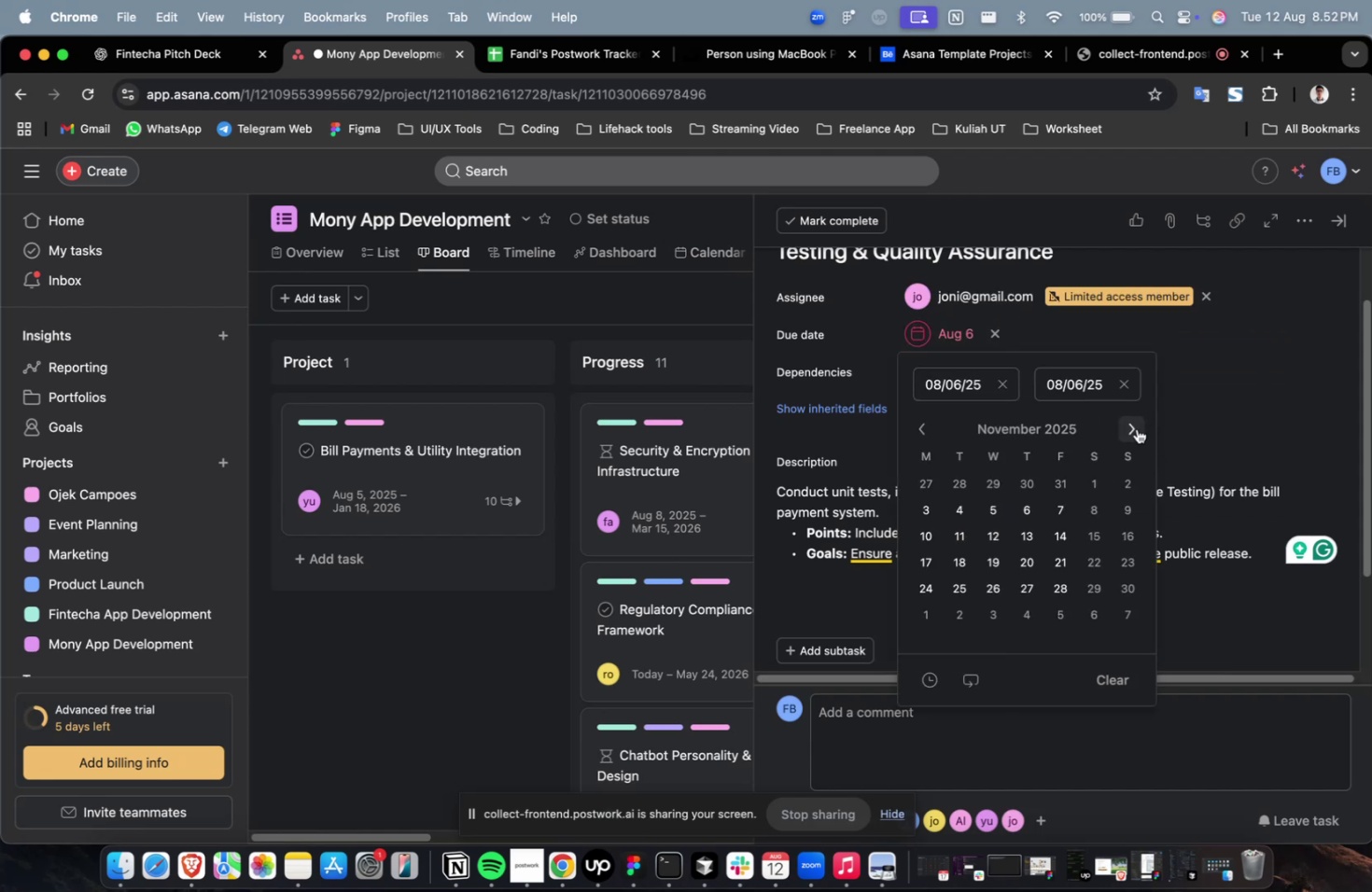 
triple_click([1136, 428])
 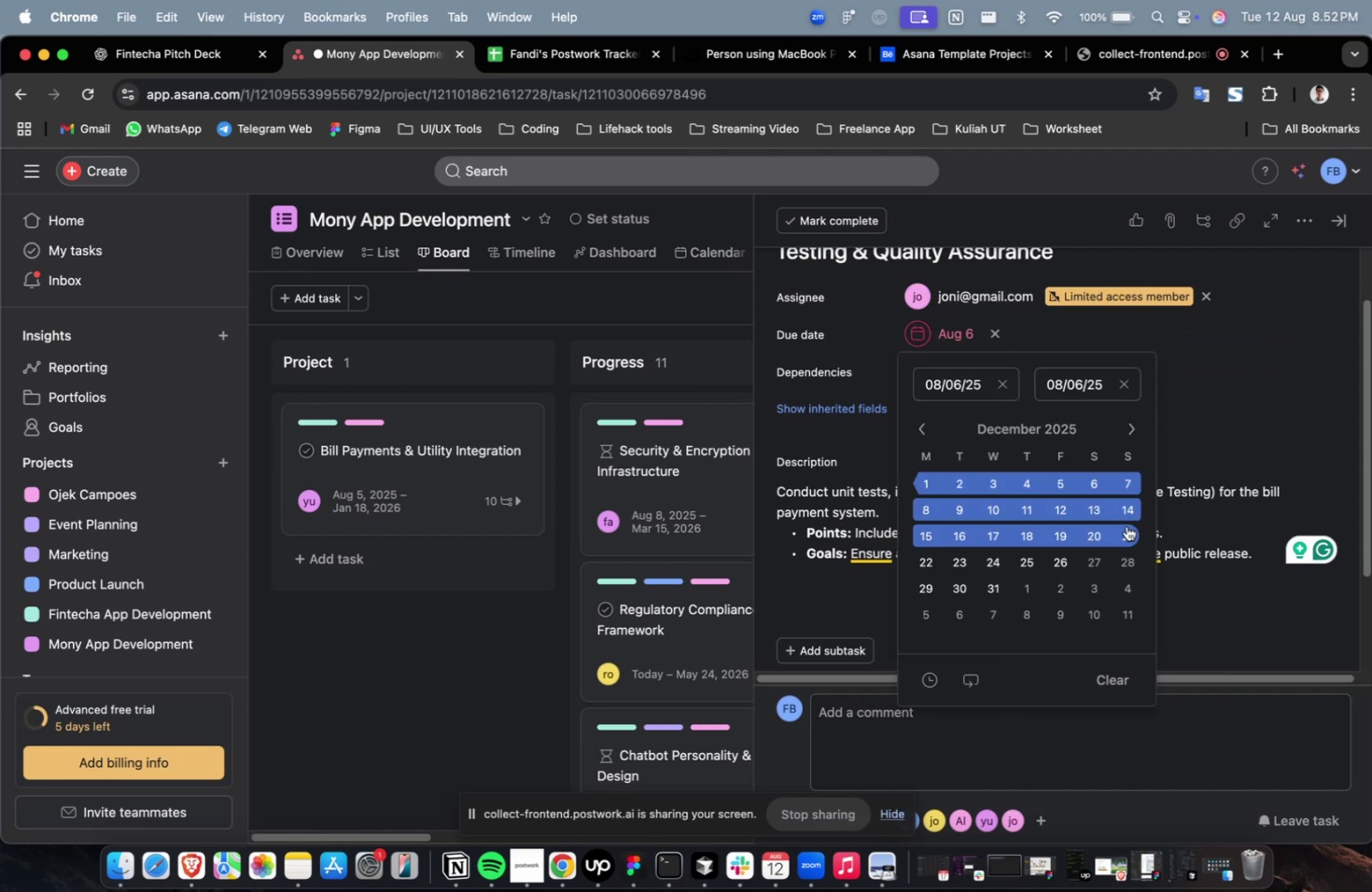 
left_click([1126, 525])
 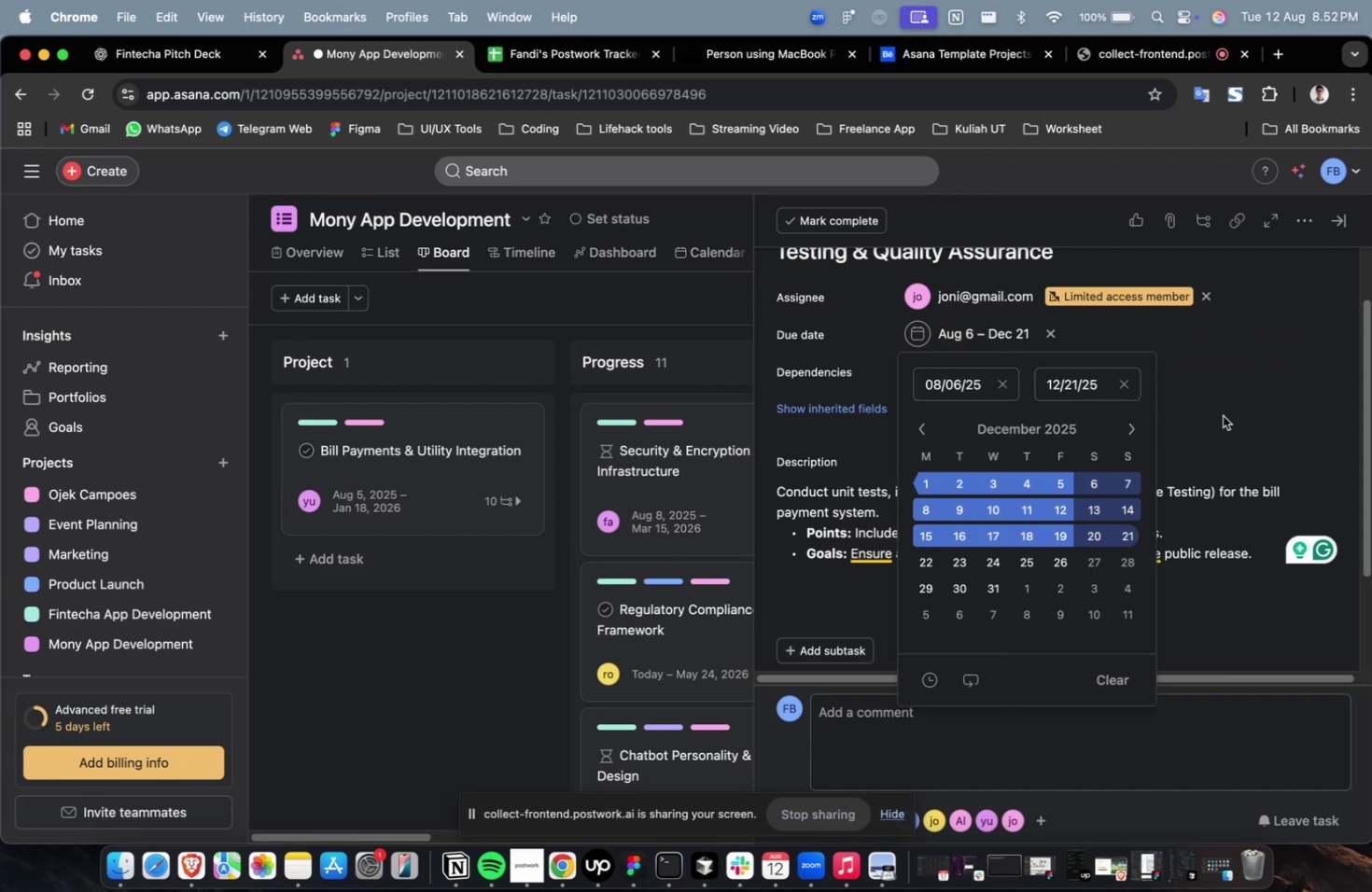 
double_click([1222, 415])
 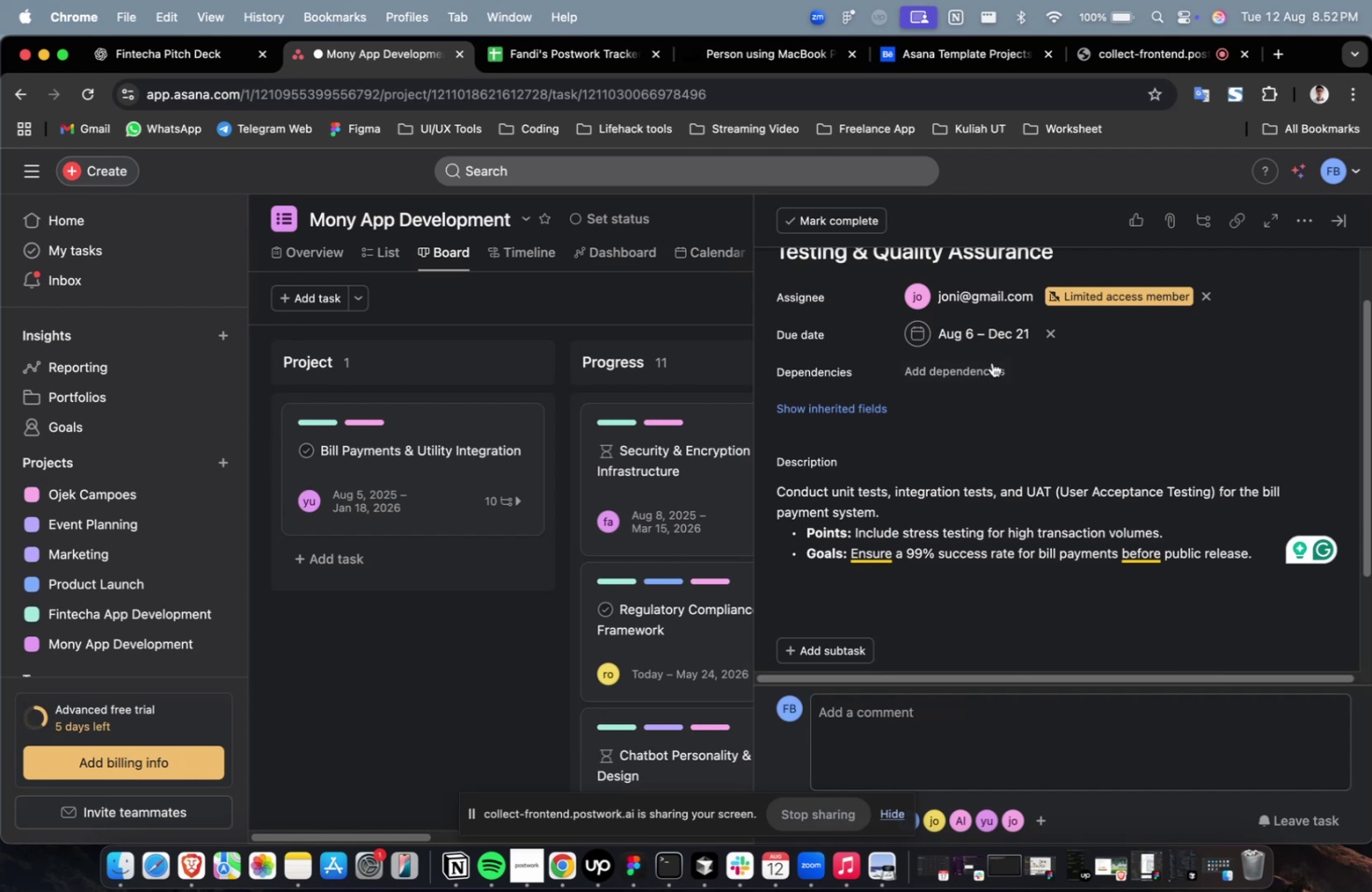 
triple_click([991, 363])
 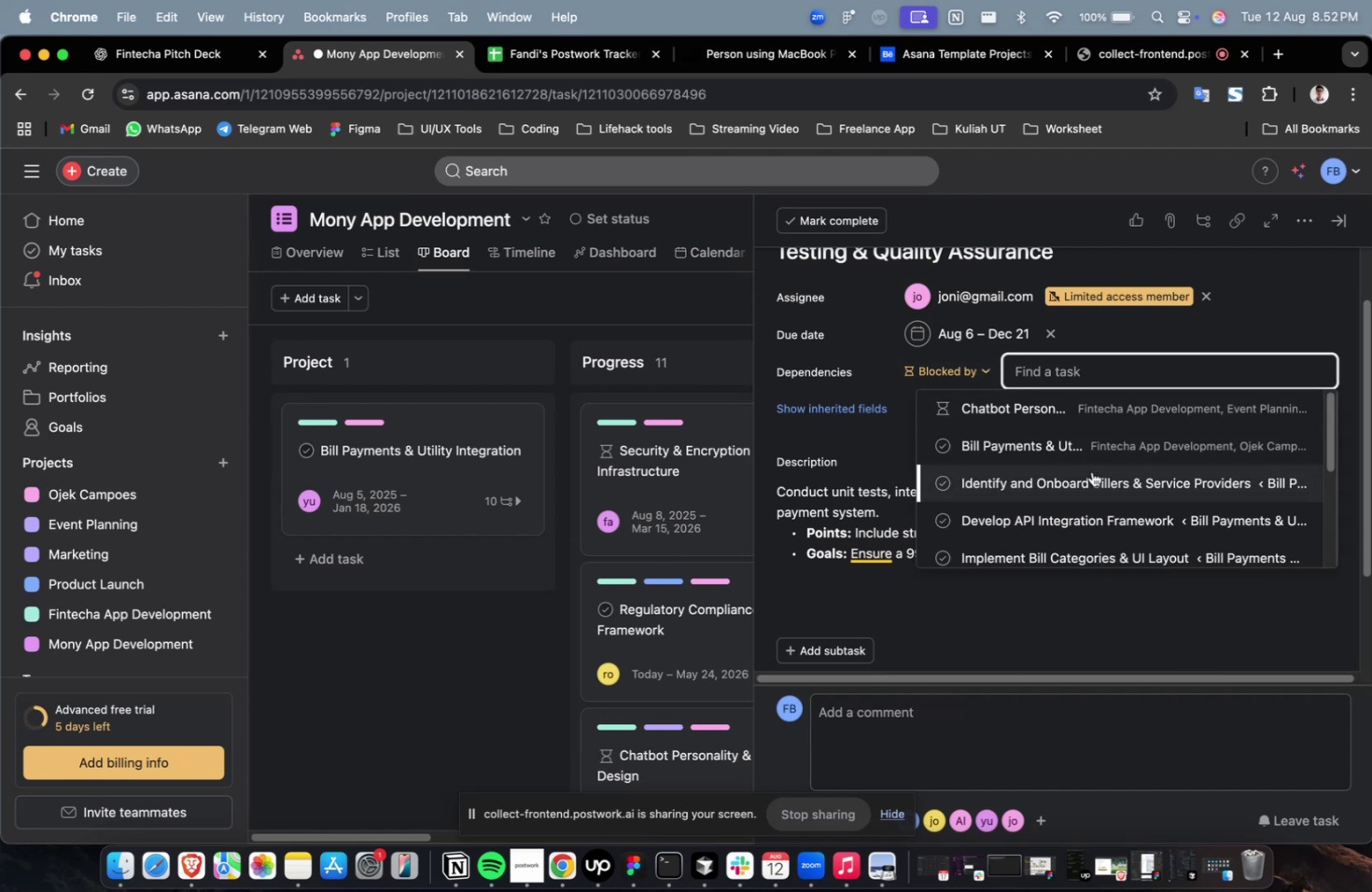 
left_click([1091, 472])
 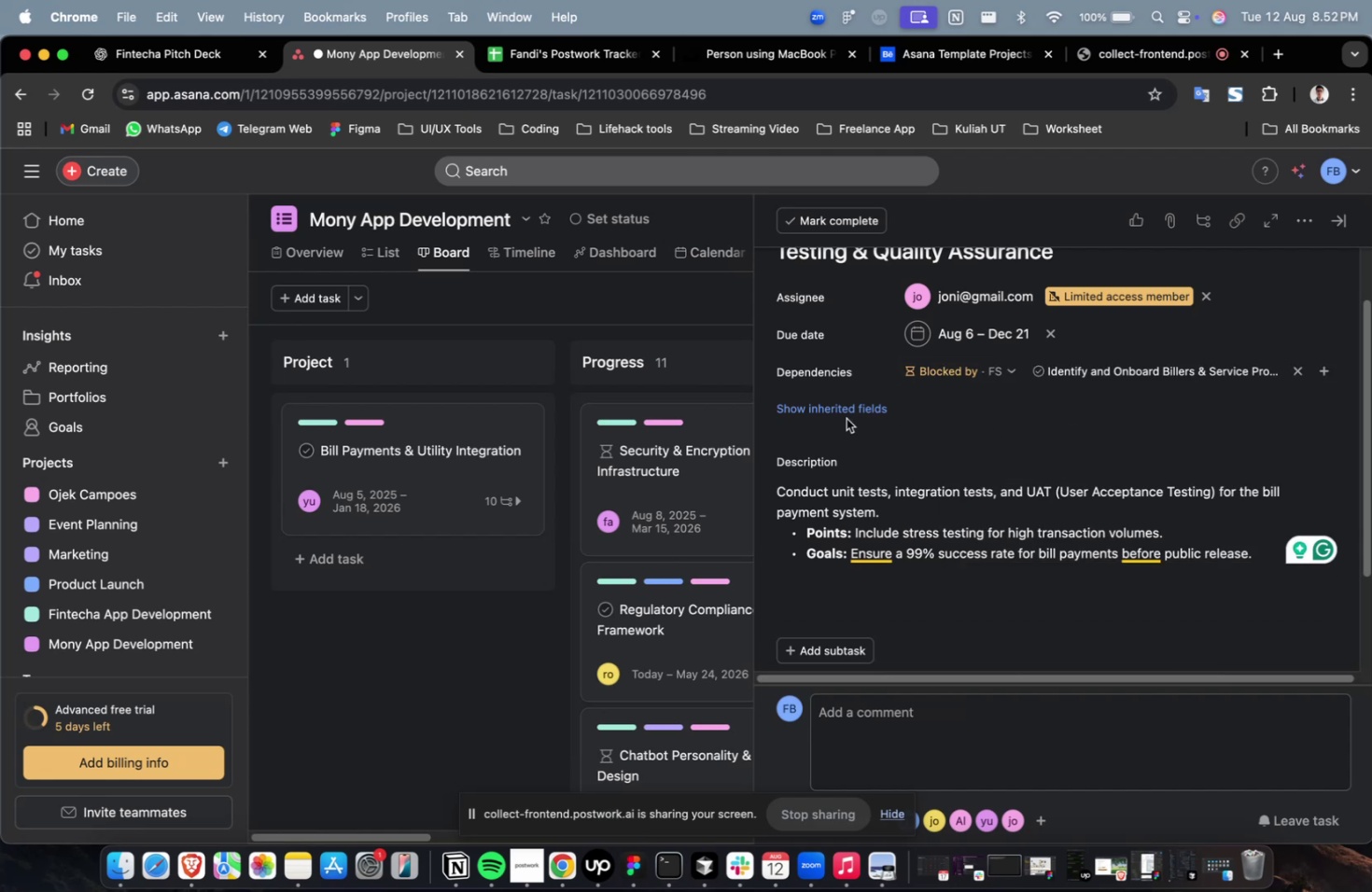 
left_click([846, 418])
 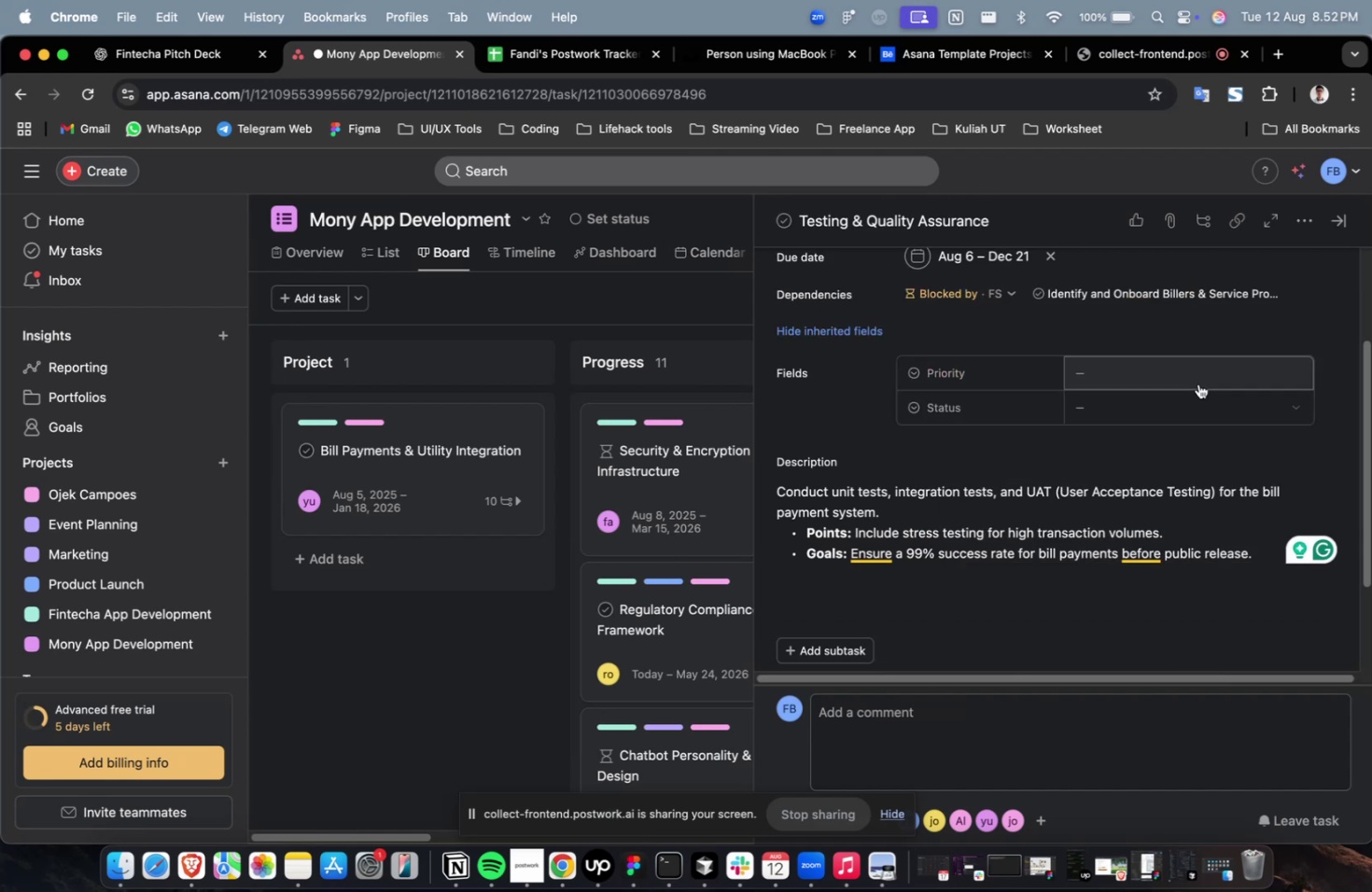 
left_click([1200, 369])
 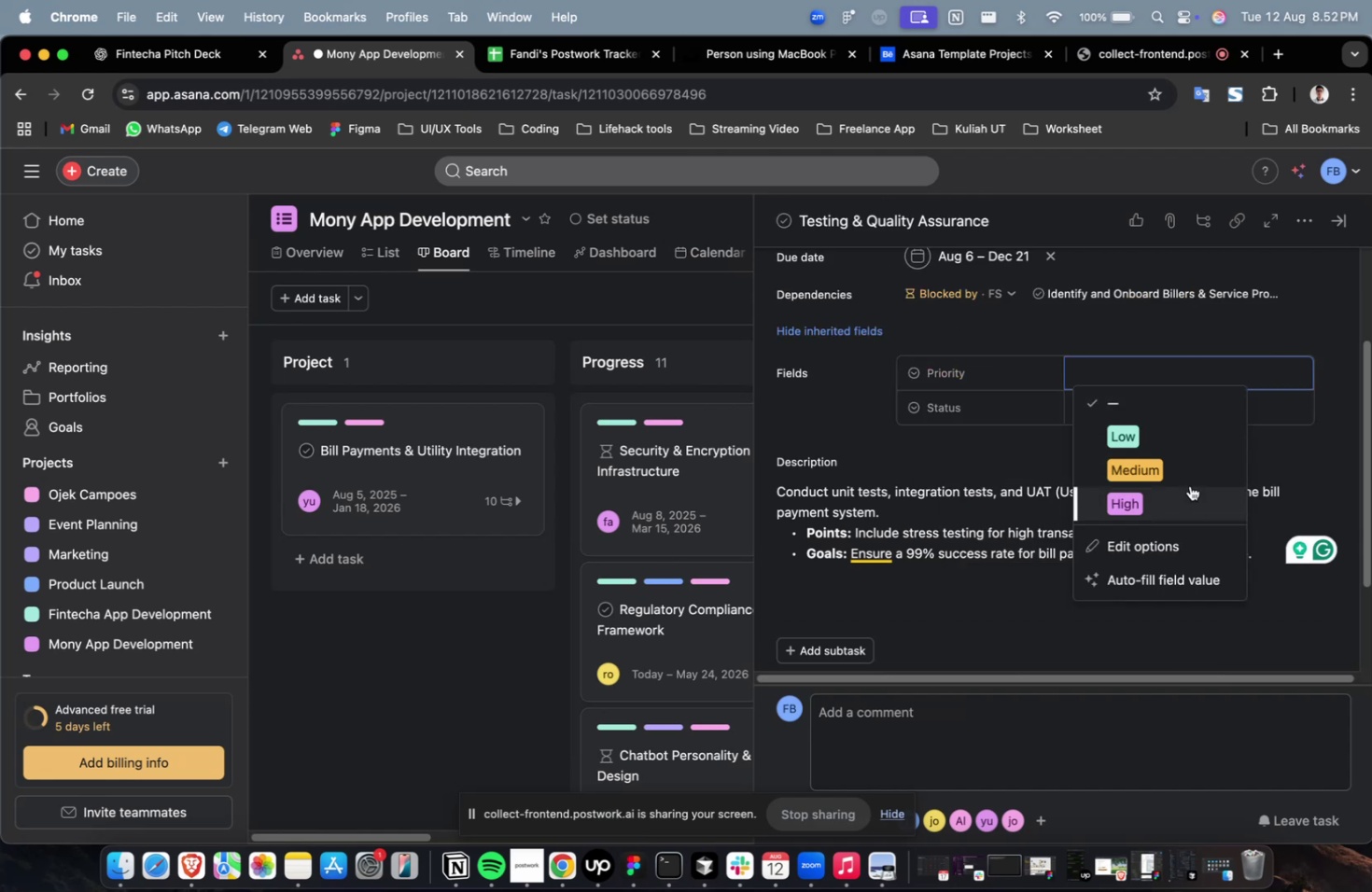 
left_click([1189, 485])
 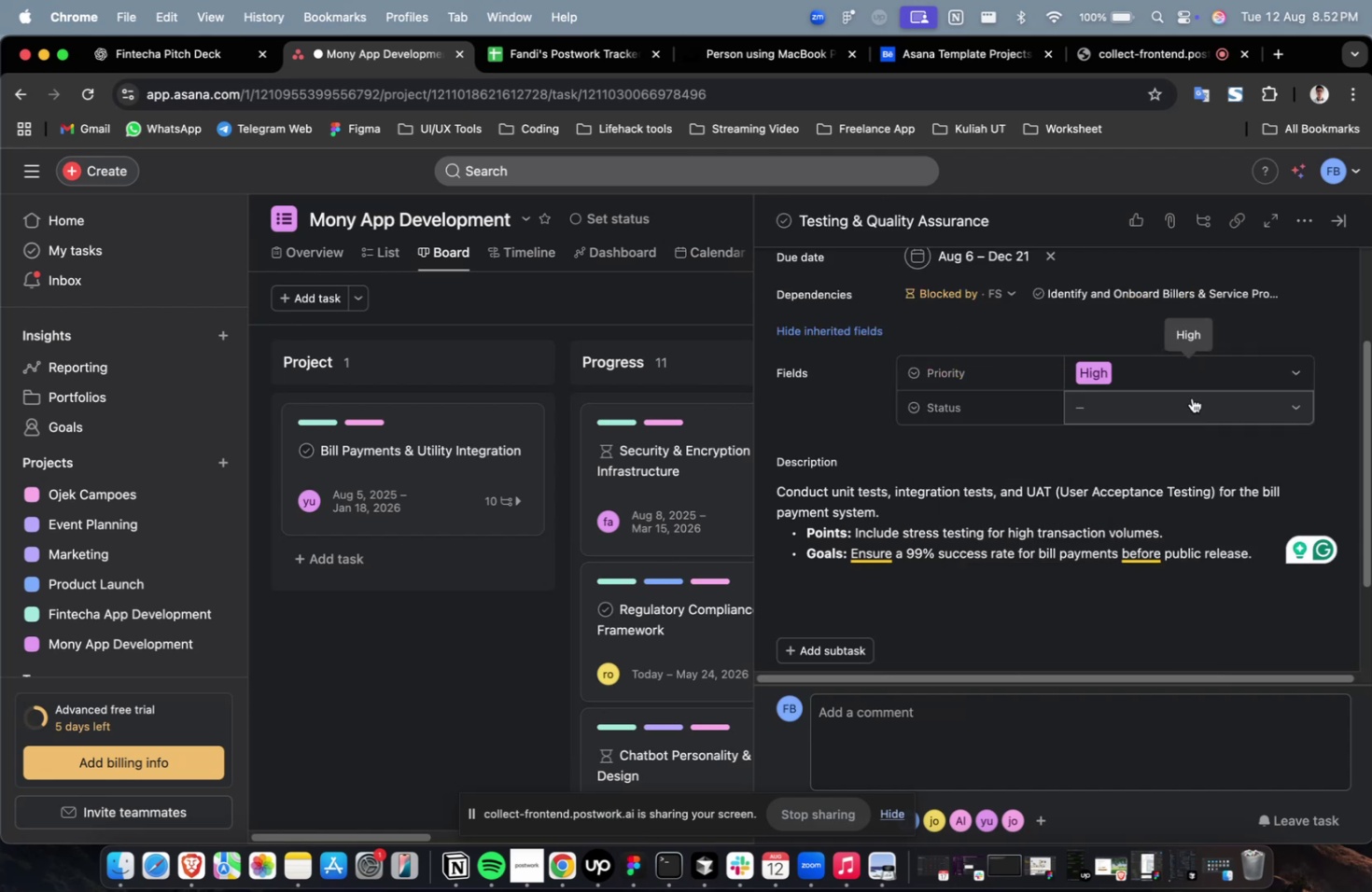 
double_click([1191, 397])
 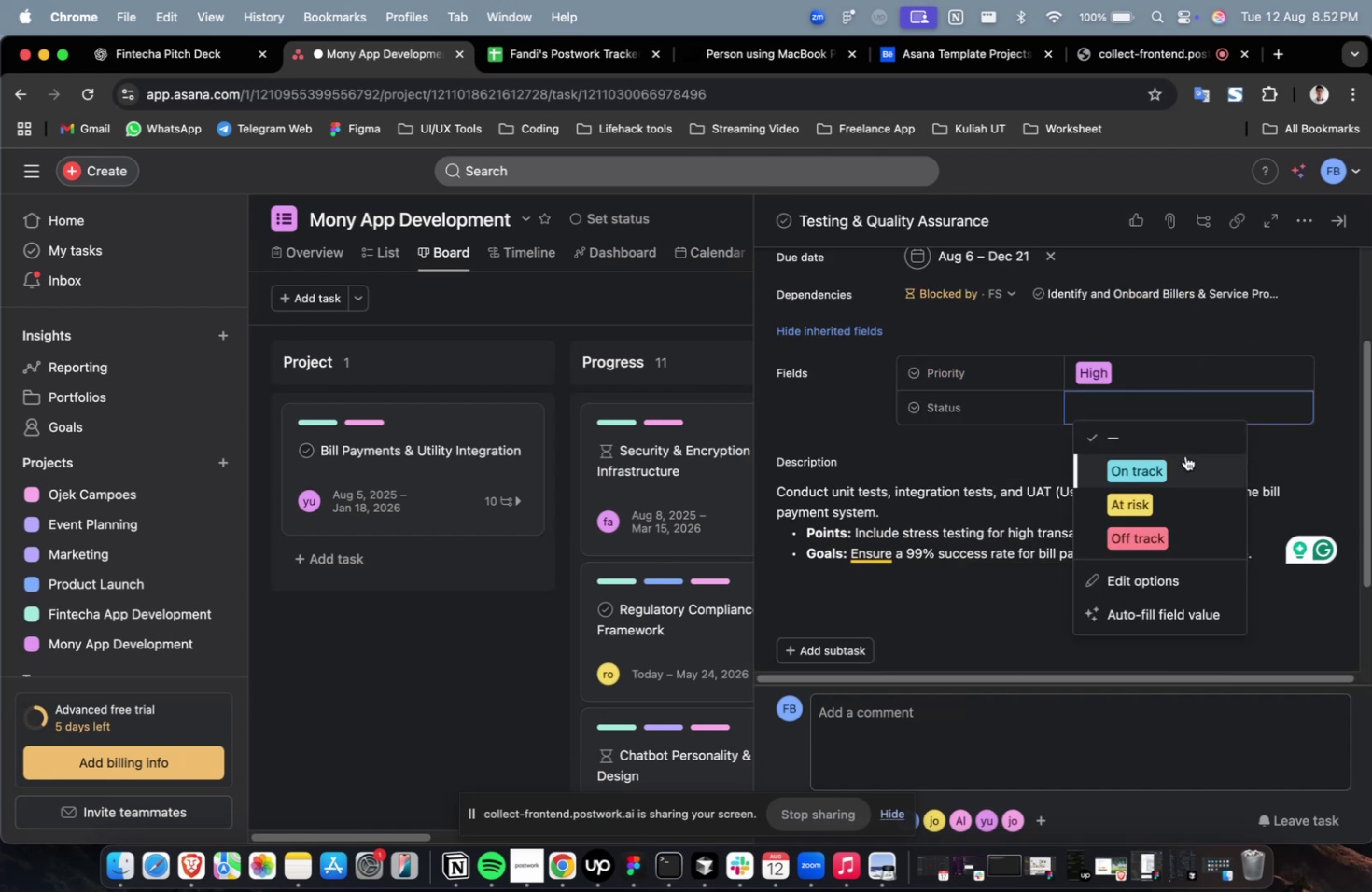 
triple_click([1184, 455])
 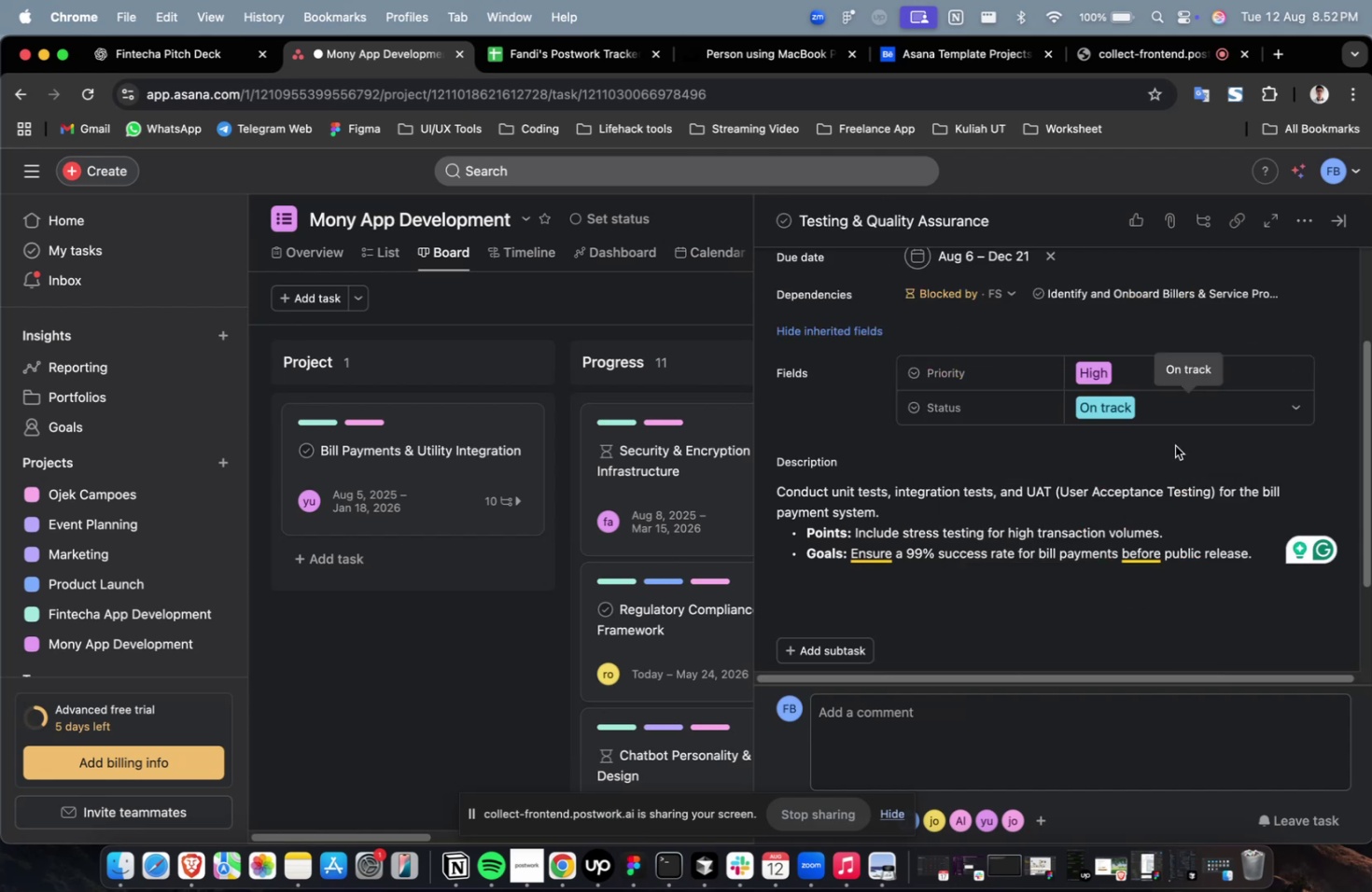 
scroll: coordinate [1174, 445], scroll_direction: up, amount: 7.0
 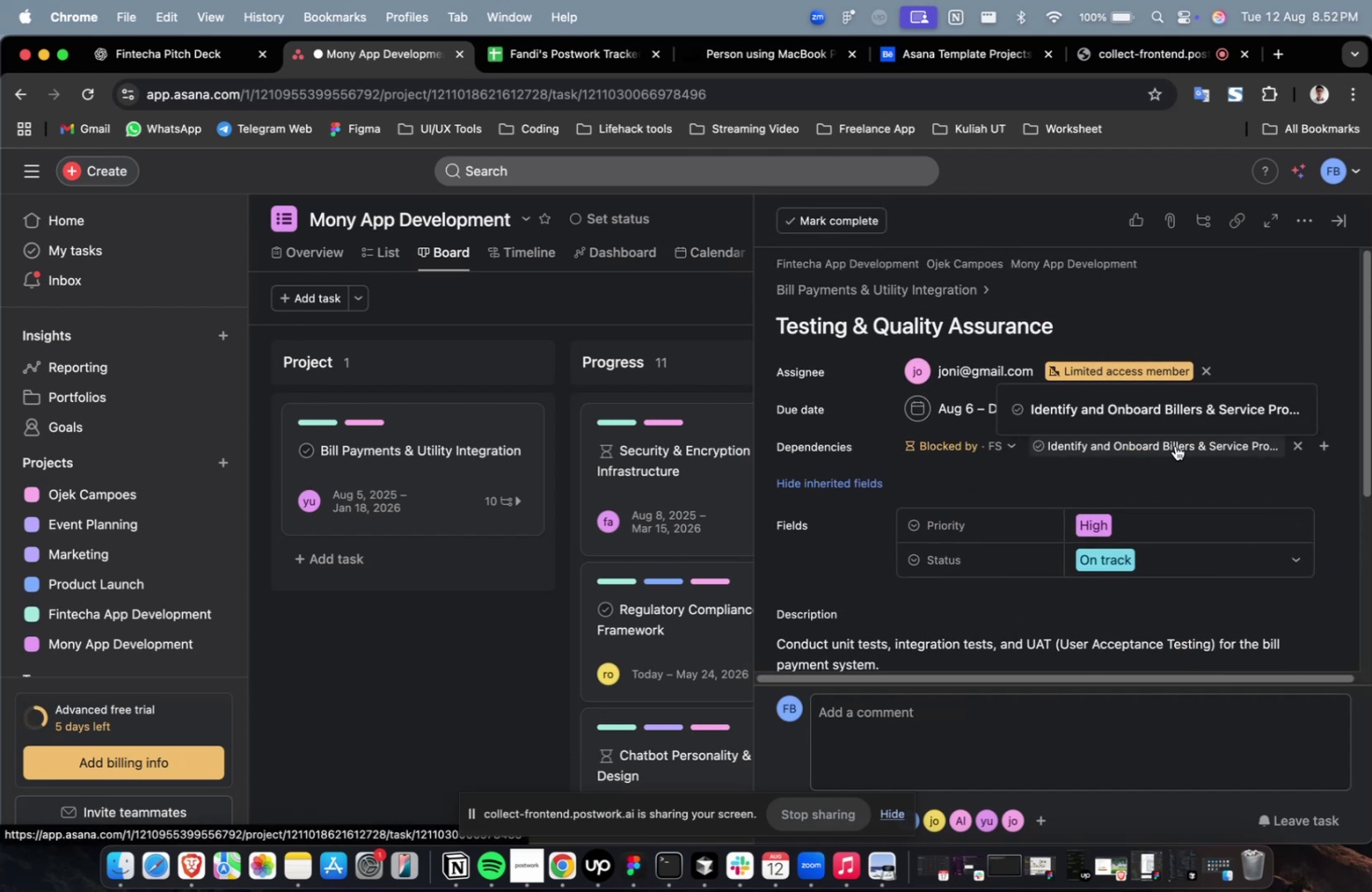 
scroll: coordinate [1174, 444], scroll_direction: down, amount: 45.0
 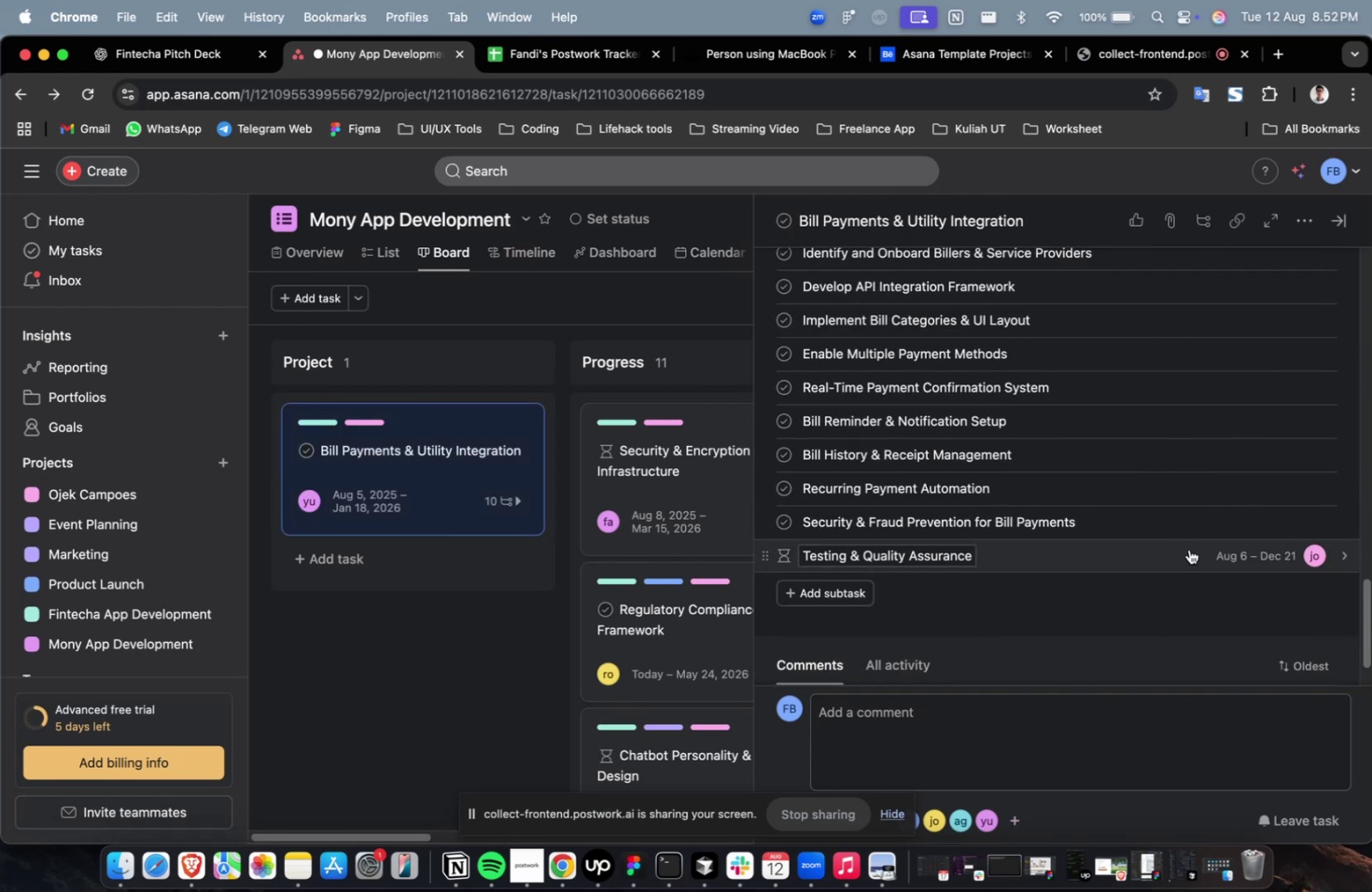 
left_click([1190, 531])
 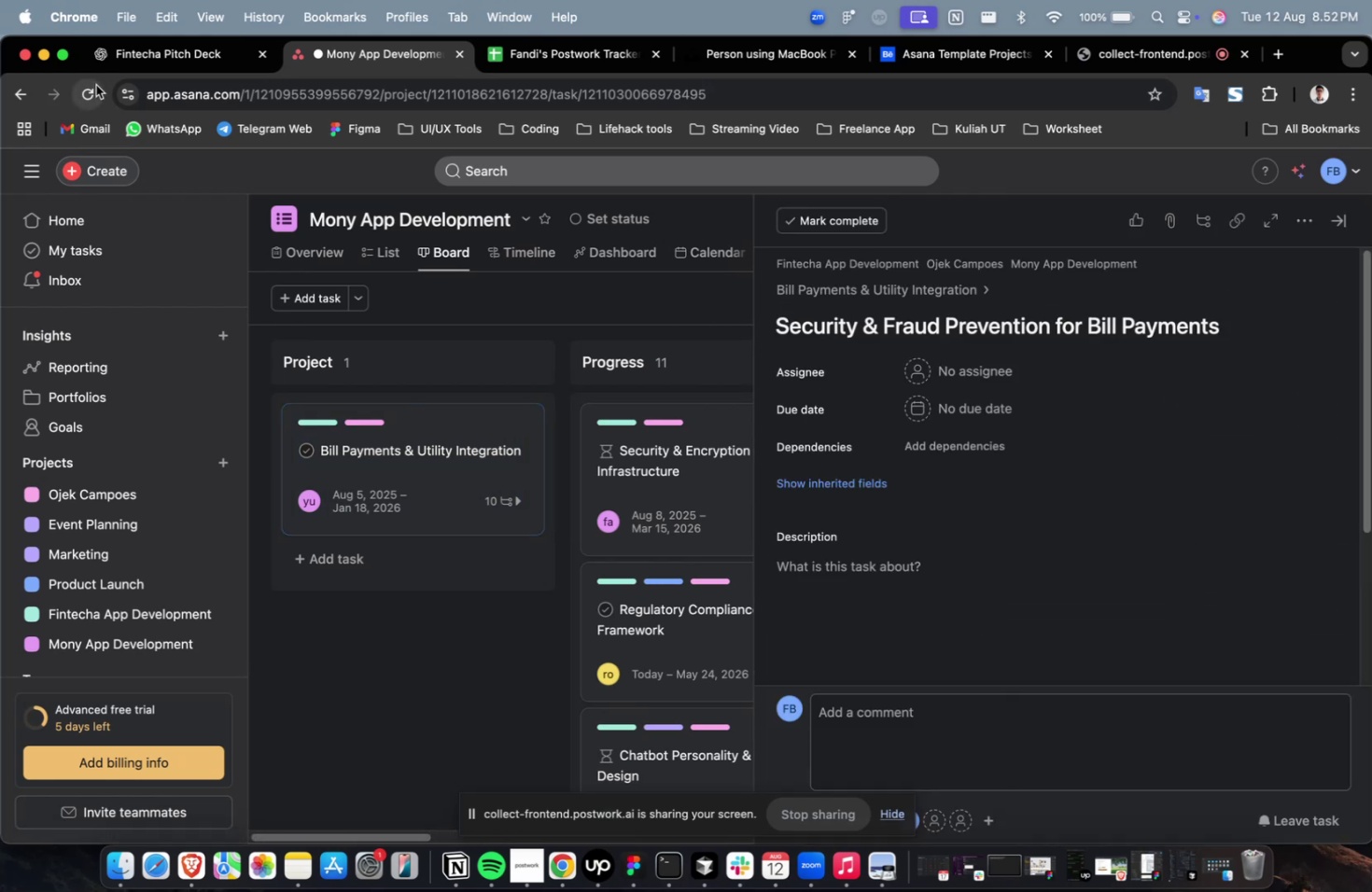 
left_click([158, 53])
 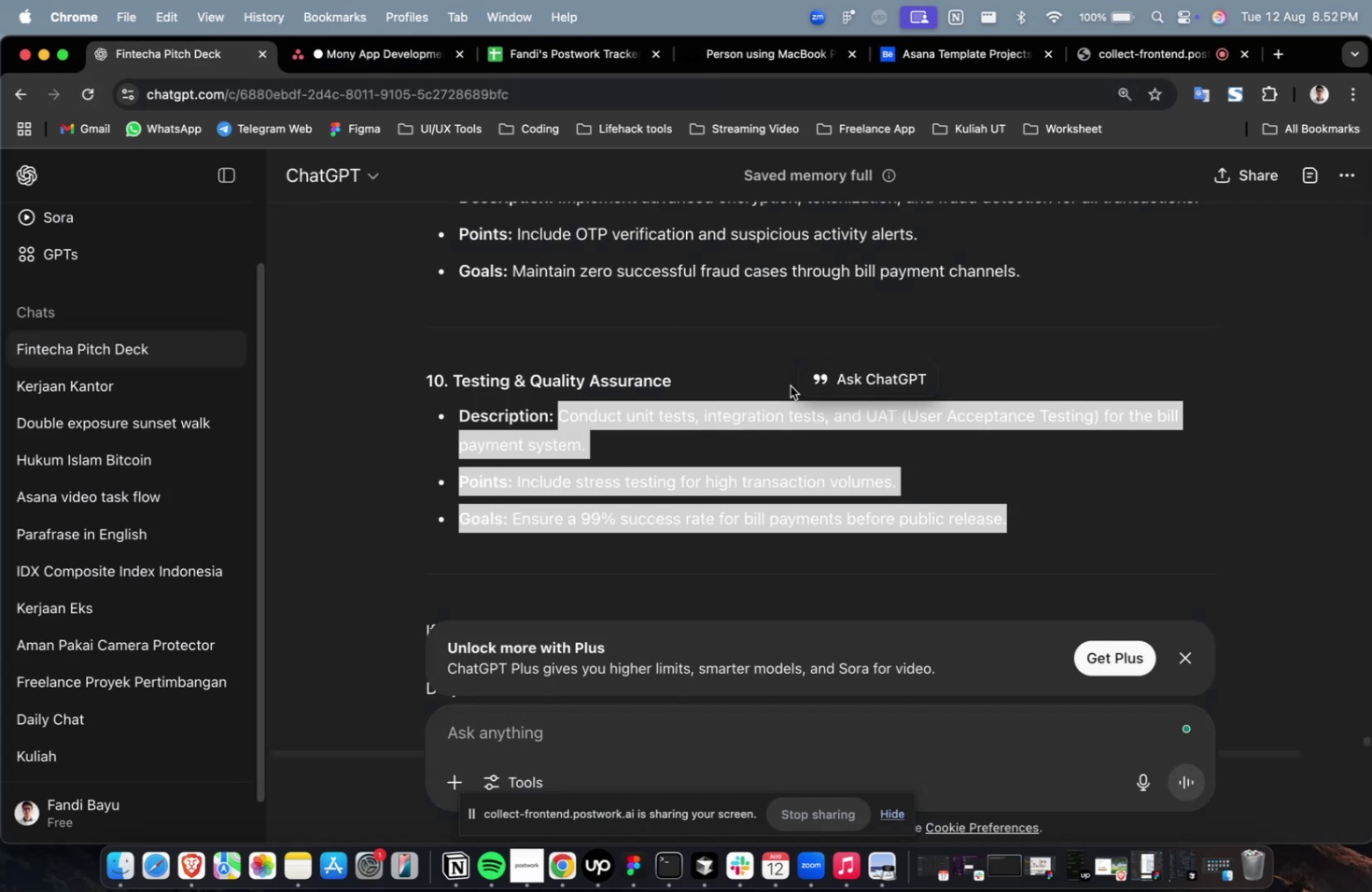 
scroll: coordinate [795, 388], scroll_direction: up, amount: 3.0
 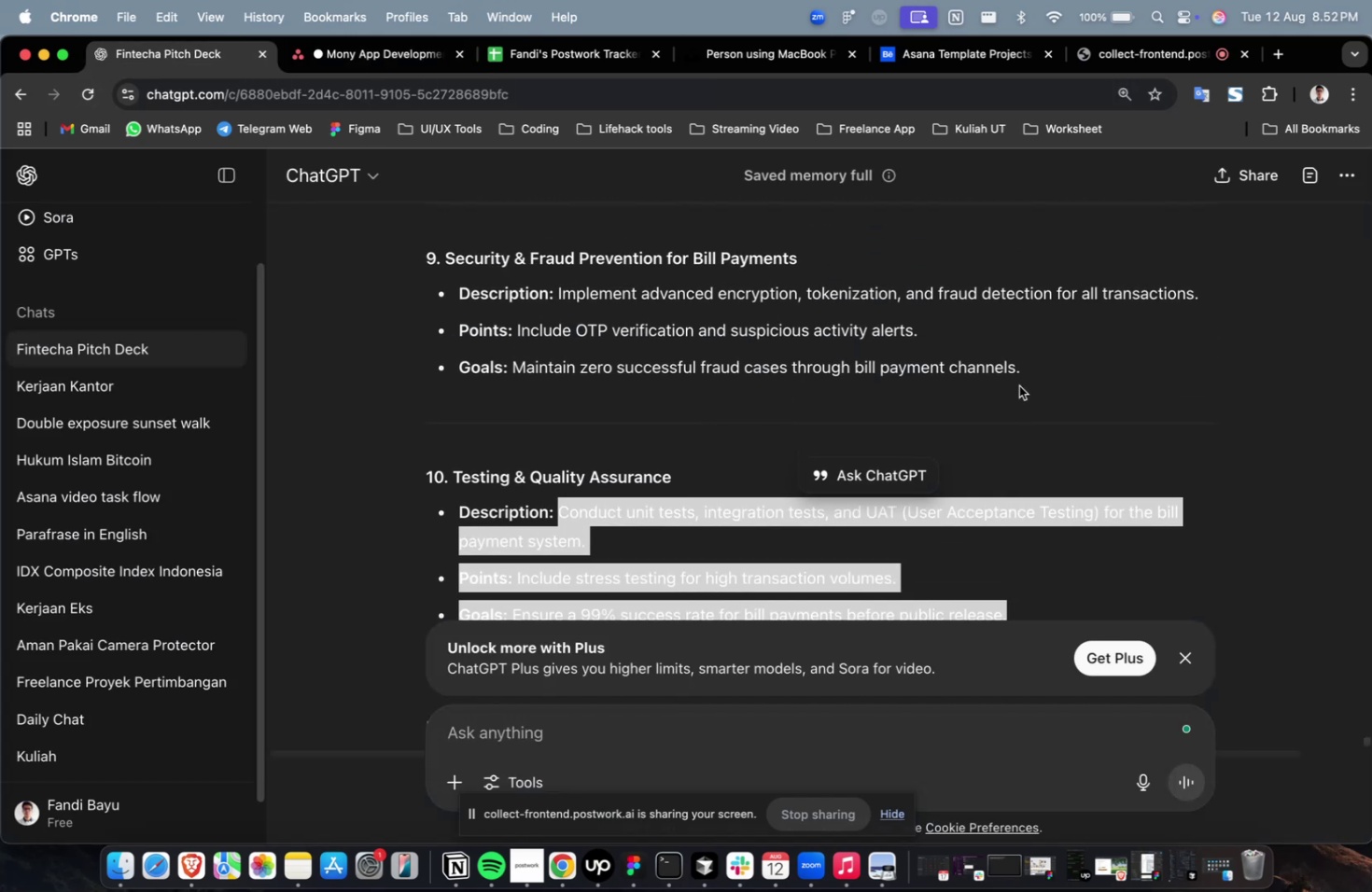 
left_click([1059, 370])
 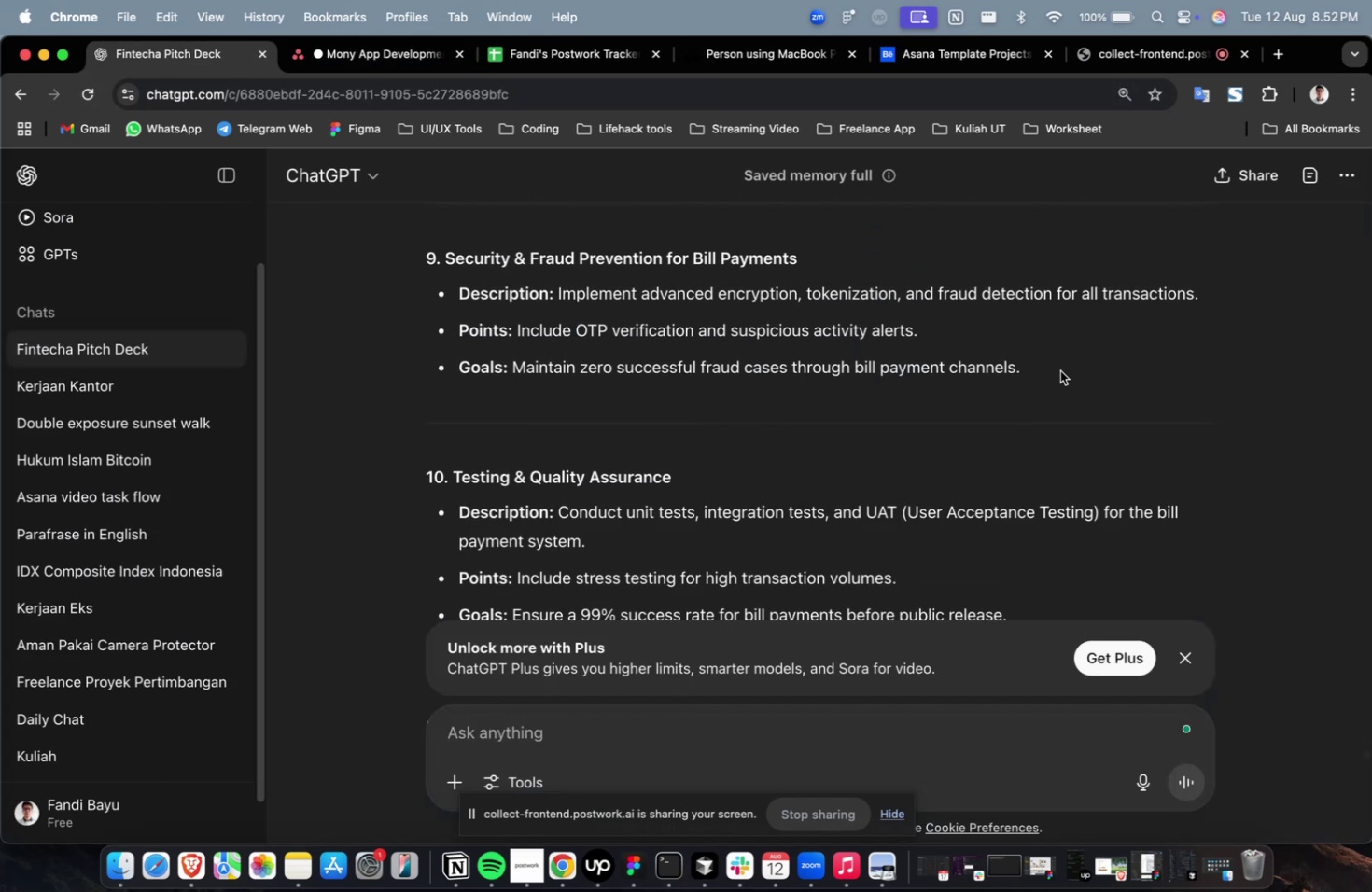 
left_click_drag(start_coordinate=[1059, 370], to_coordinate=[566, 299])
 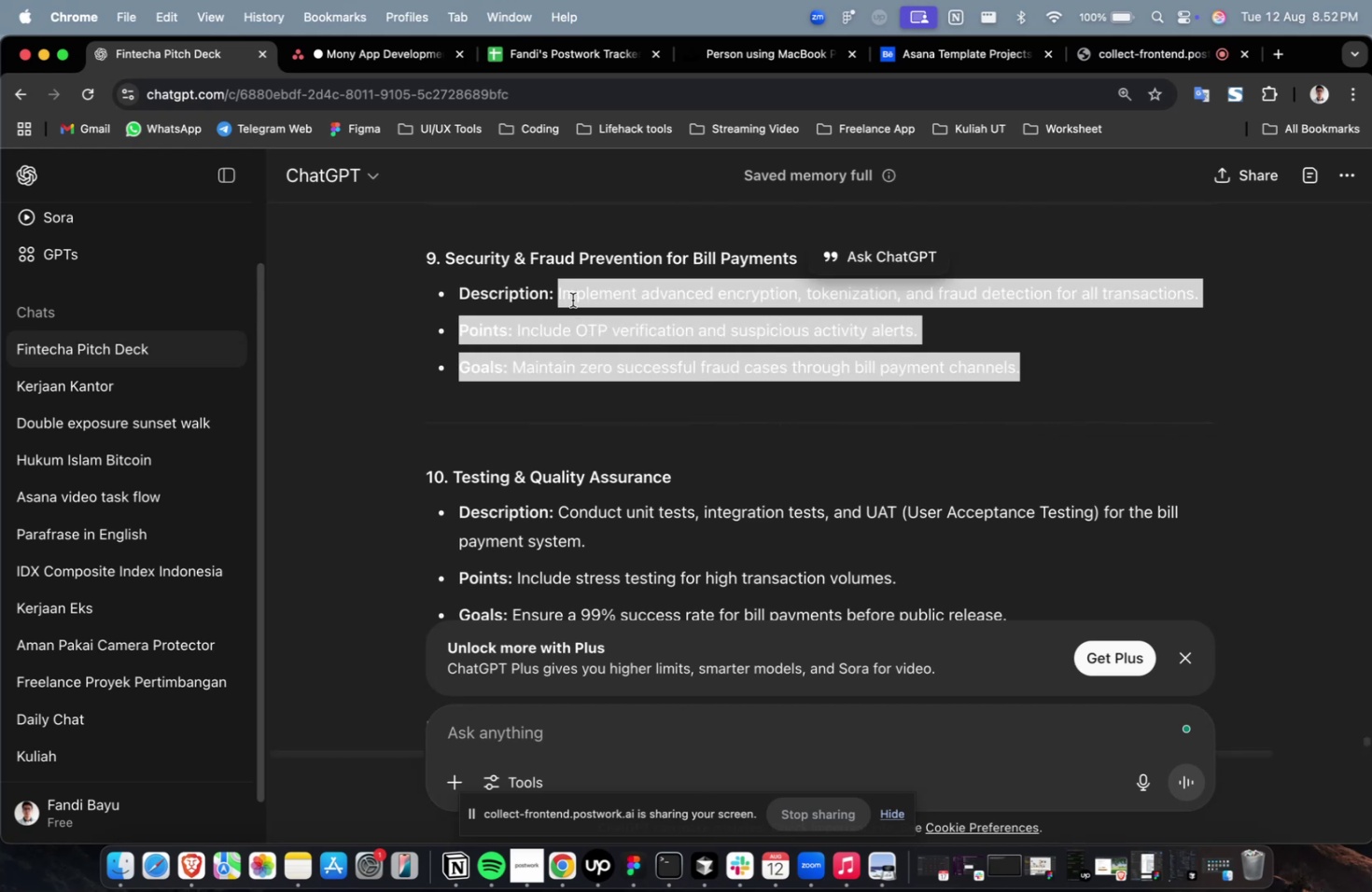 
right_click([572, 300])
 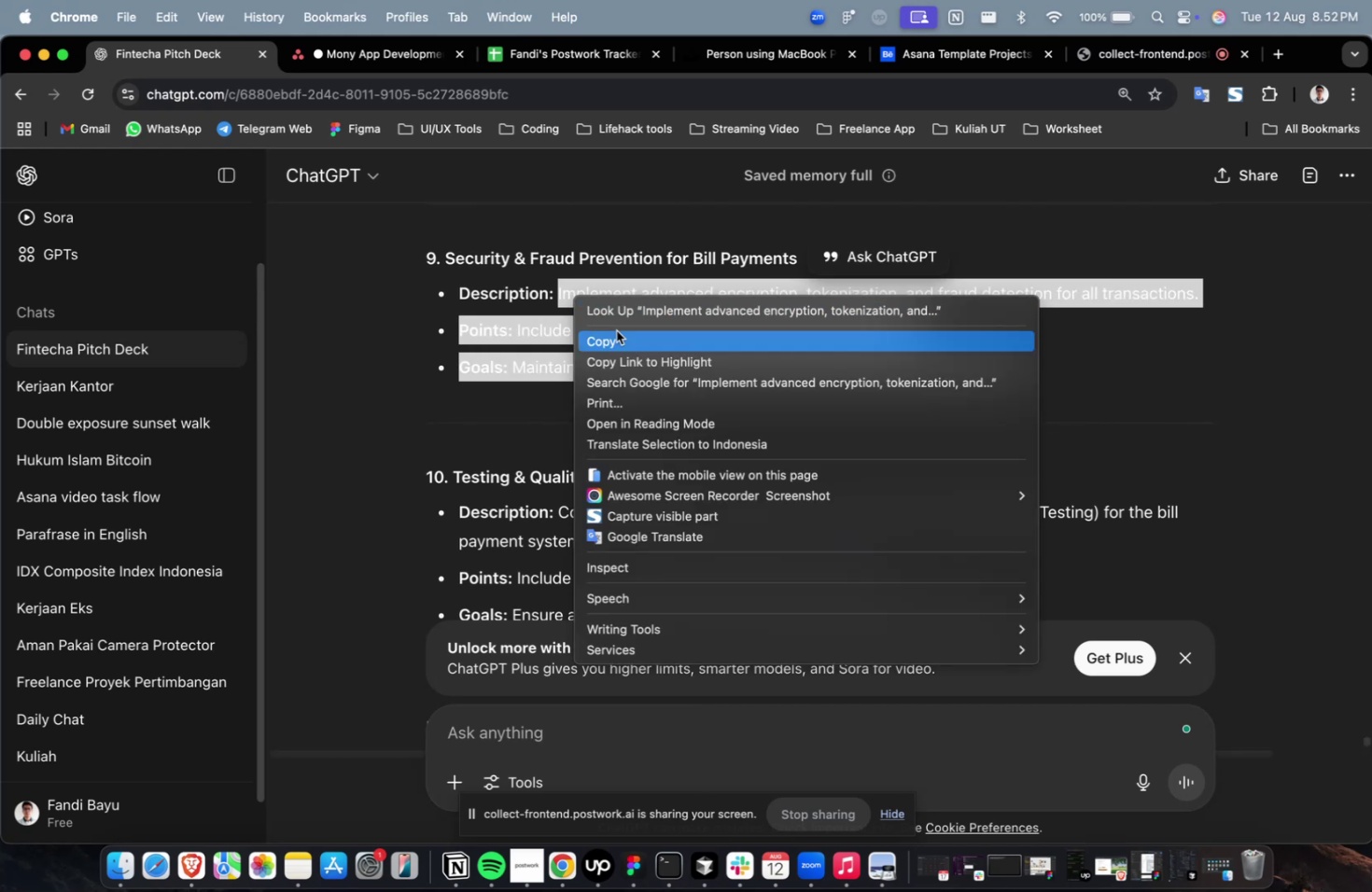 
left_click([616, 333])
 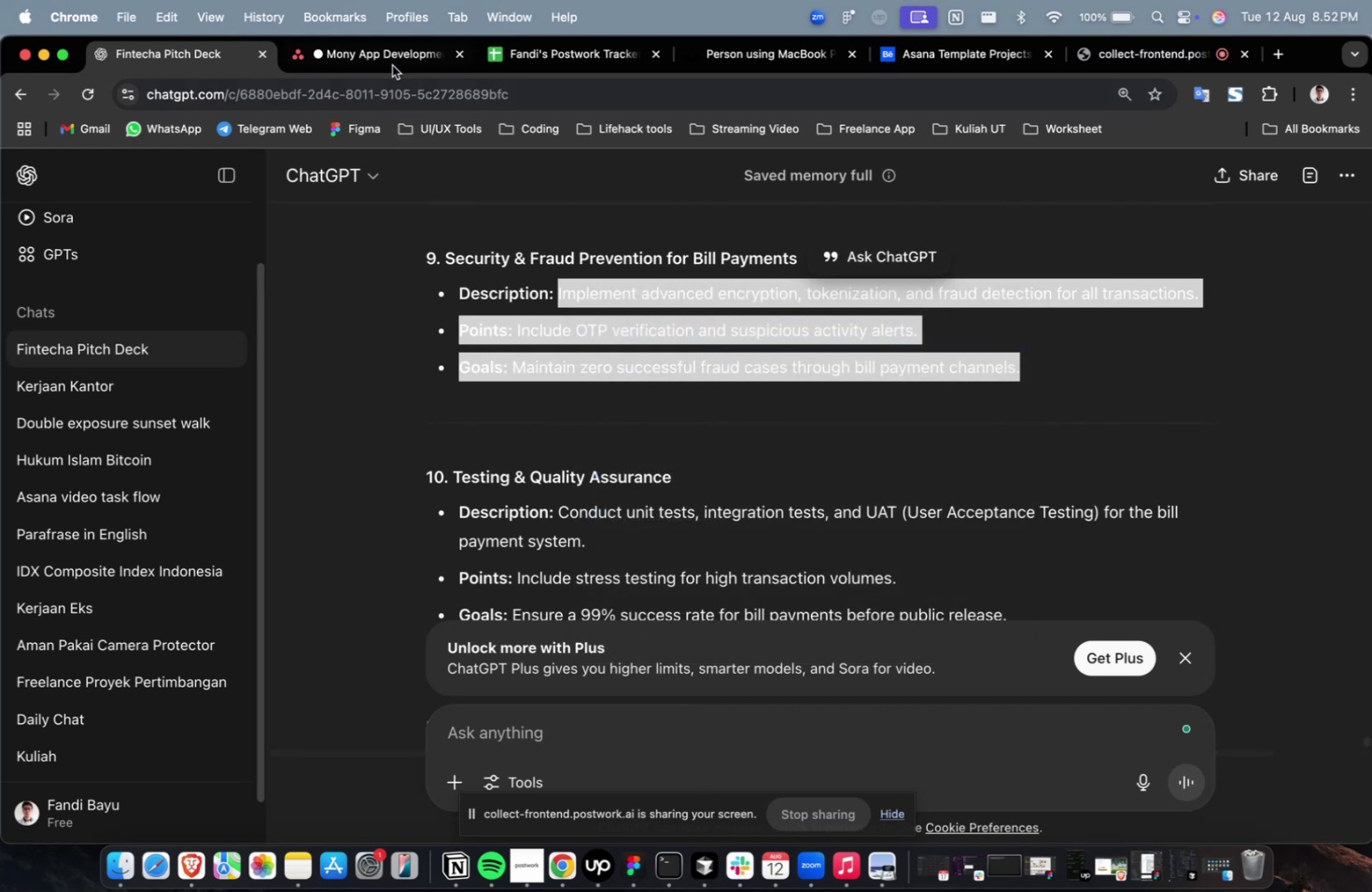 
left_click([392, 63])
 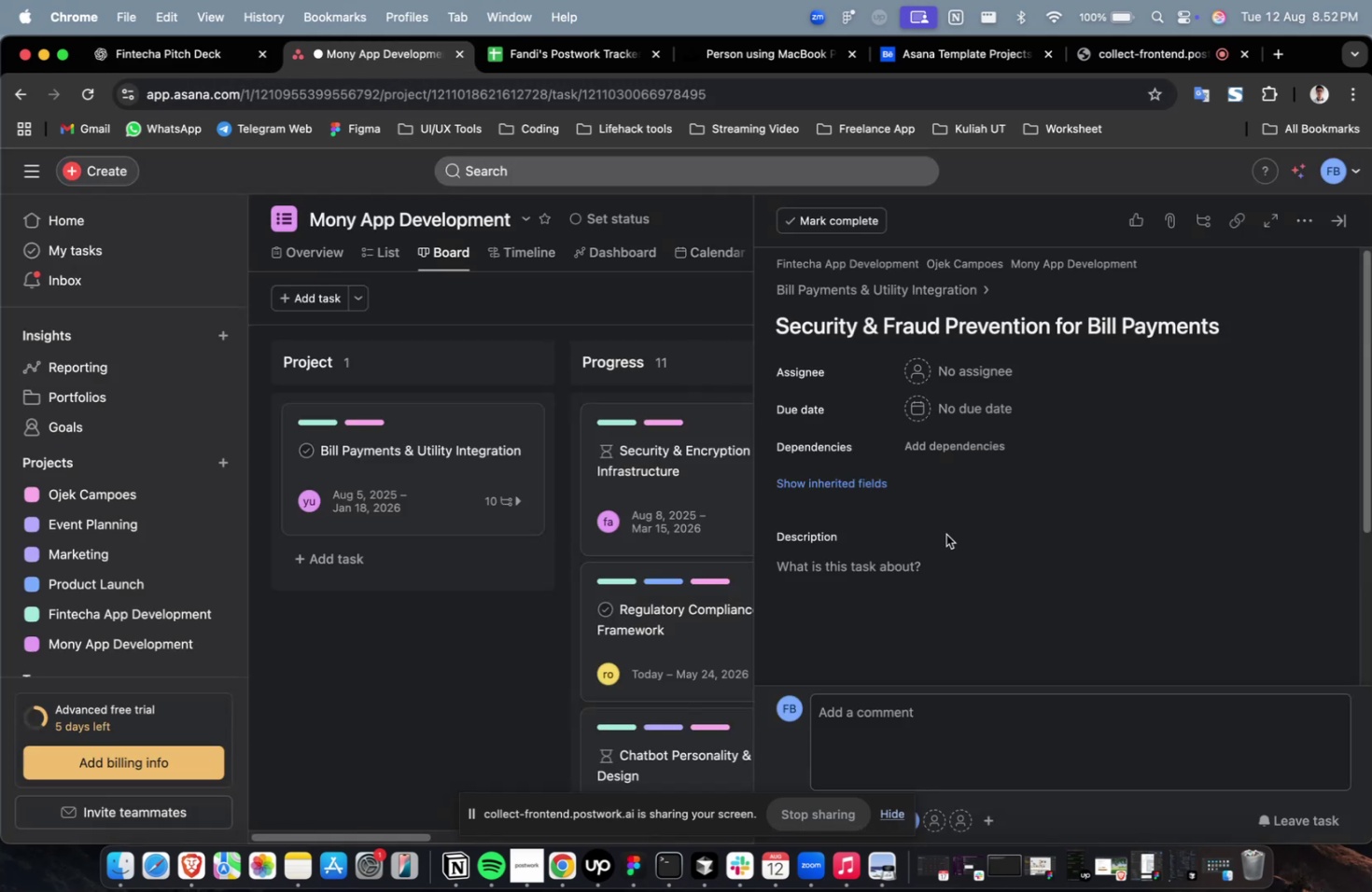 
left_click([939, 564])
 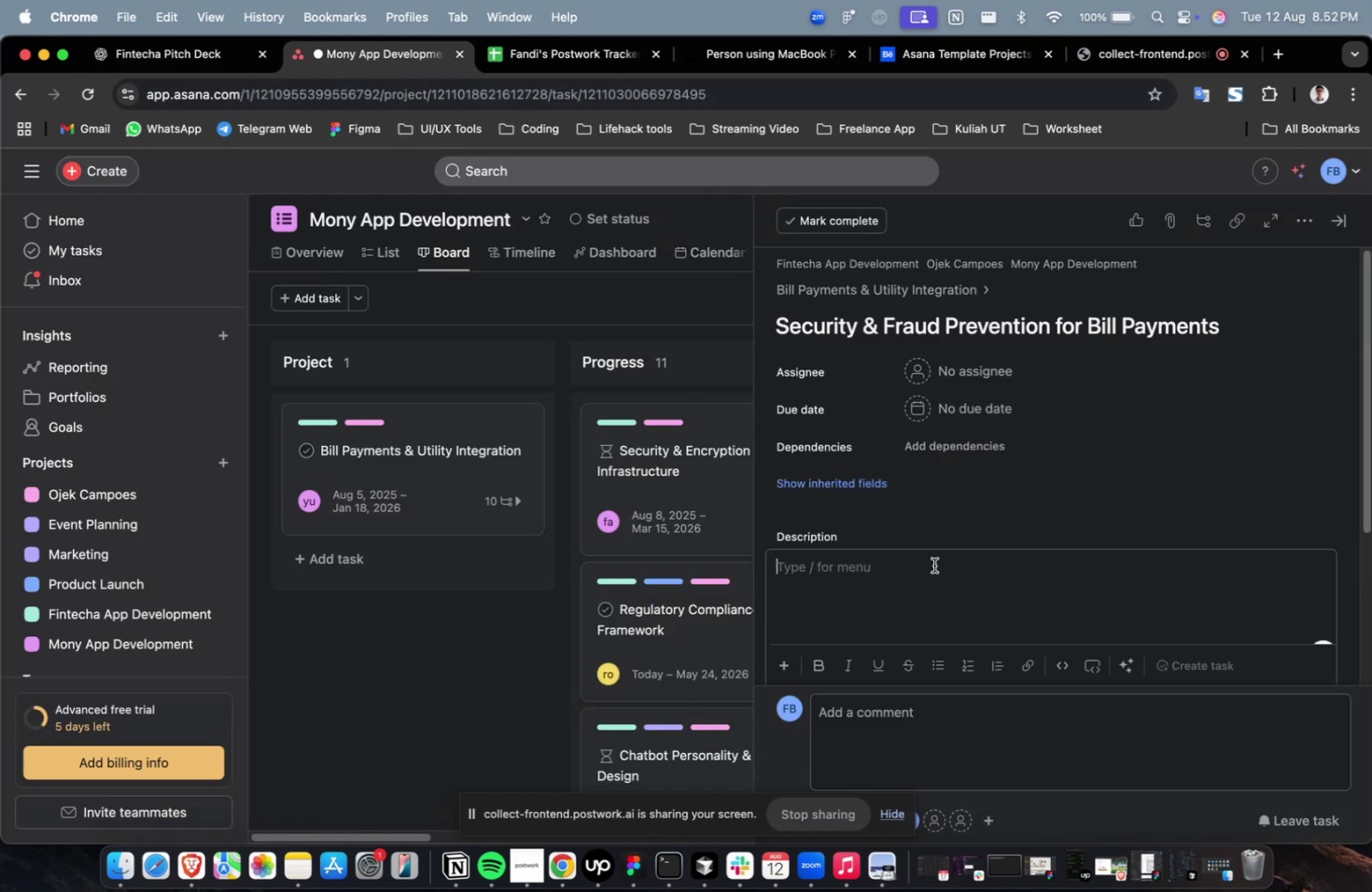 
mouse_move([926, 581])
 